 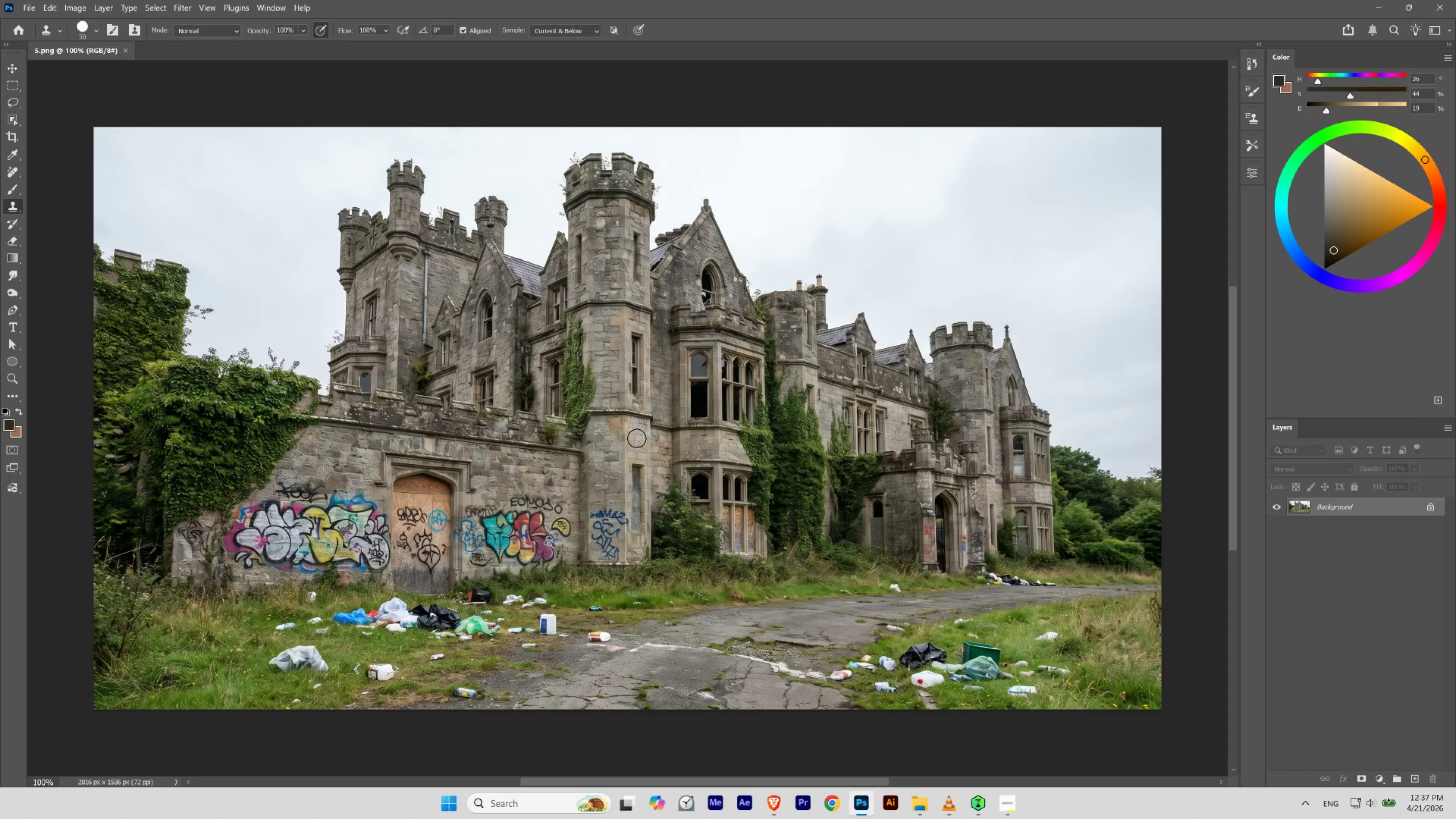 
left_click_drag(start_coordinate=[418, 583], to_coordinate=[450, 518])
 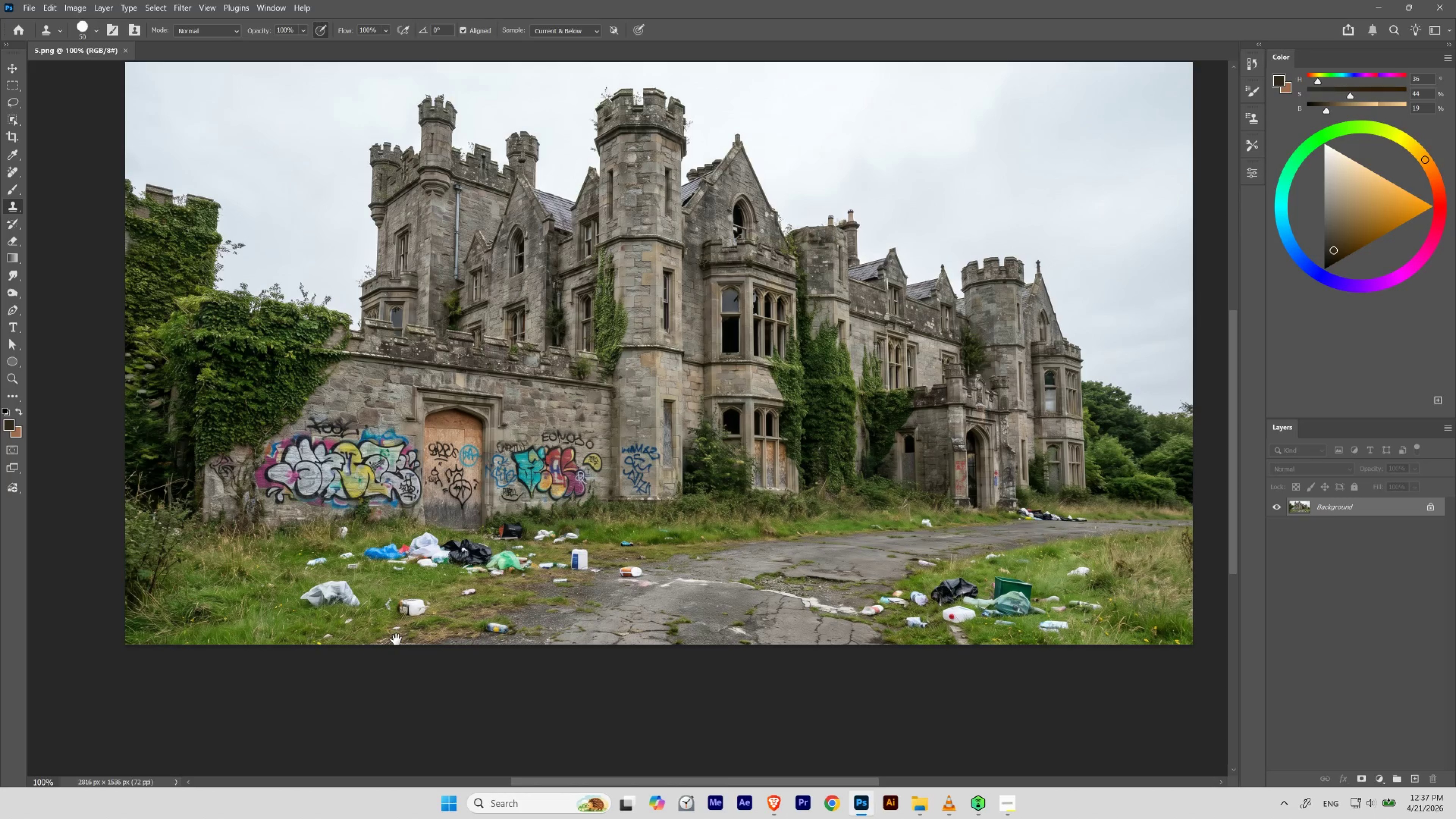 
hold_key(key=Space, duration=1.75)
 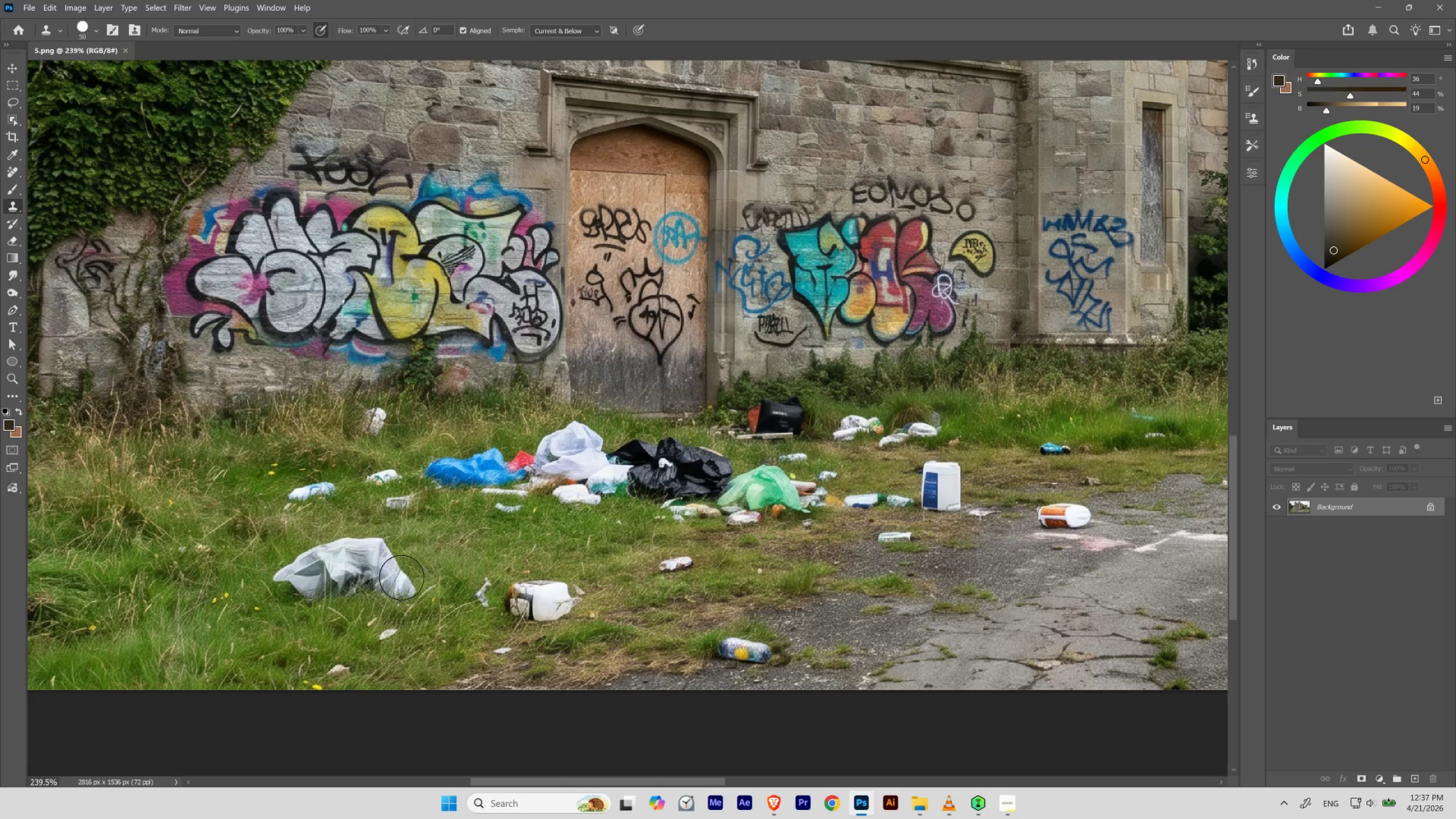 
hold_key(key=ControlLeft, duration=0.9)
left_click_drag(start_coordinate=[320, 611], to_coordinate=[355, 627])
 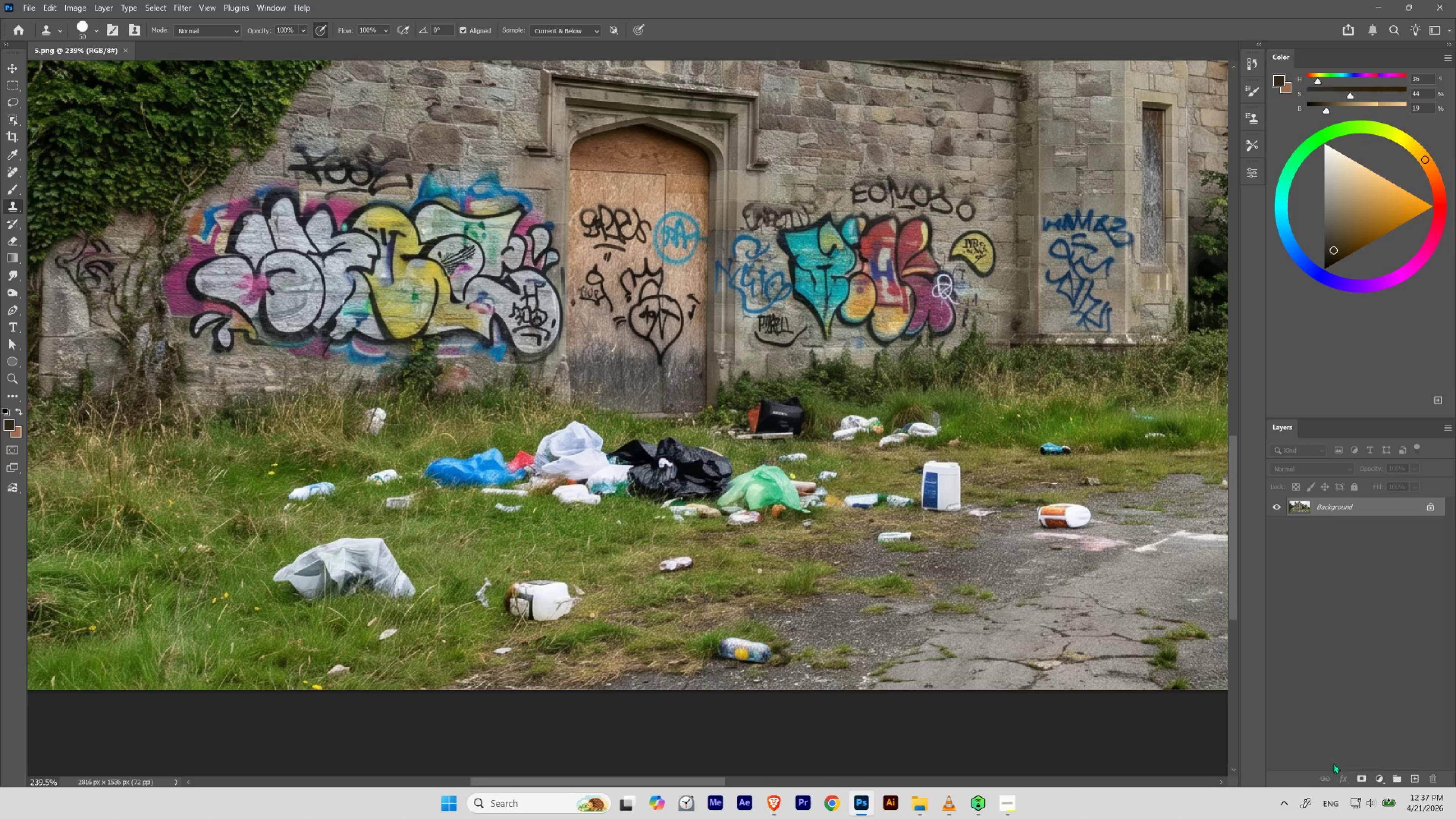 
left_click([1414, 777])
 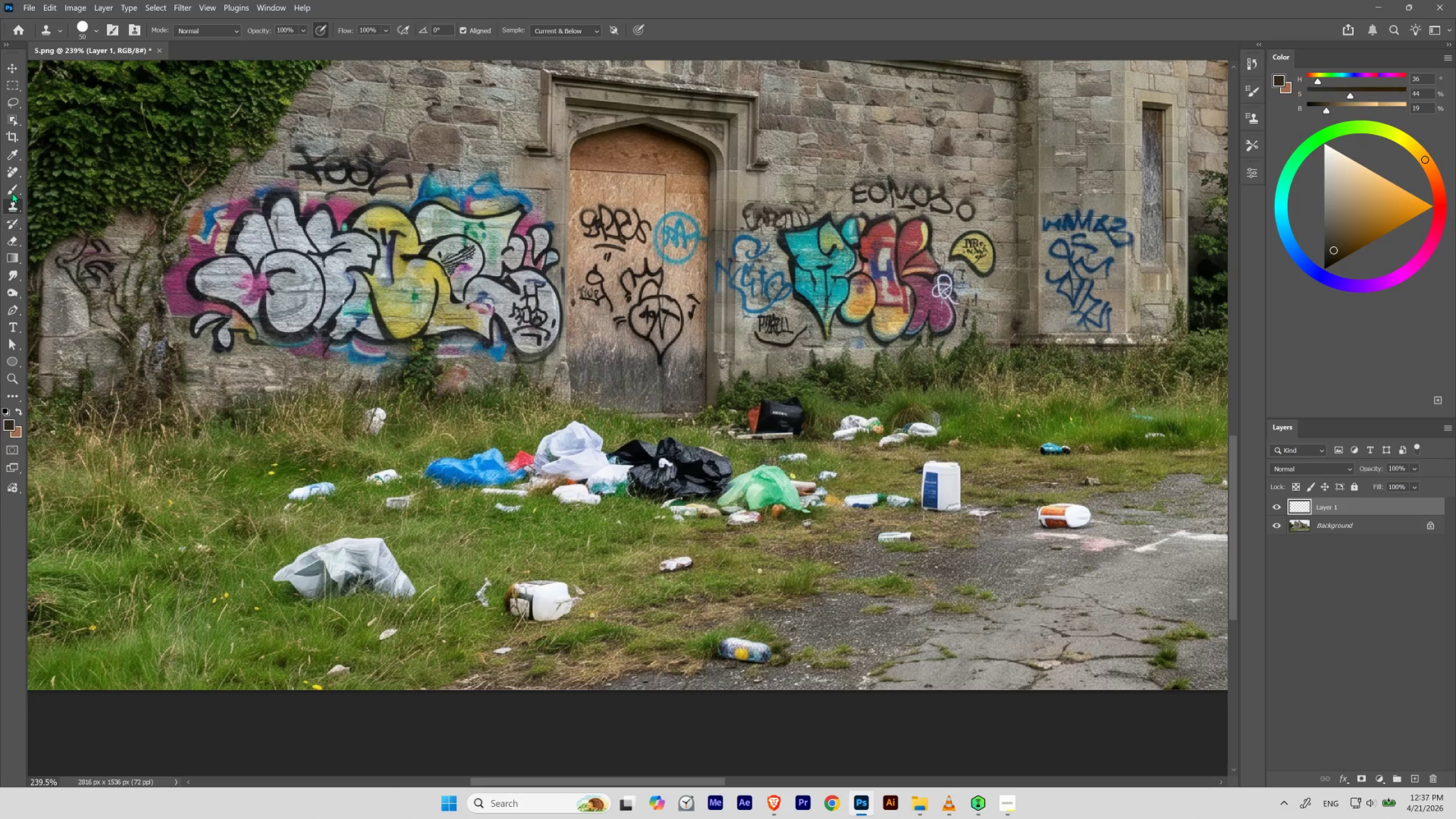 
left_click_drag(start_coordinate=[17, 172], to_coordinate=[42, 184])
 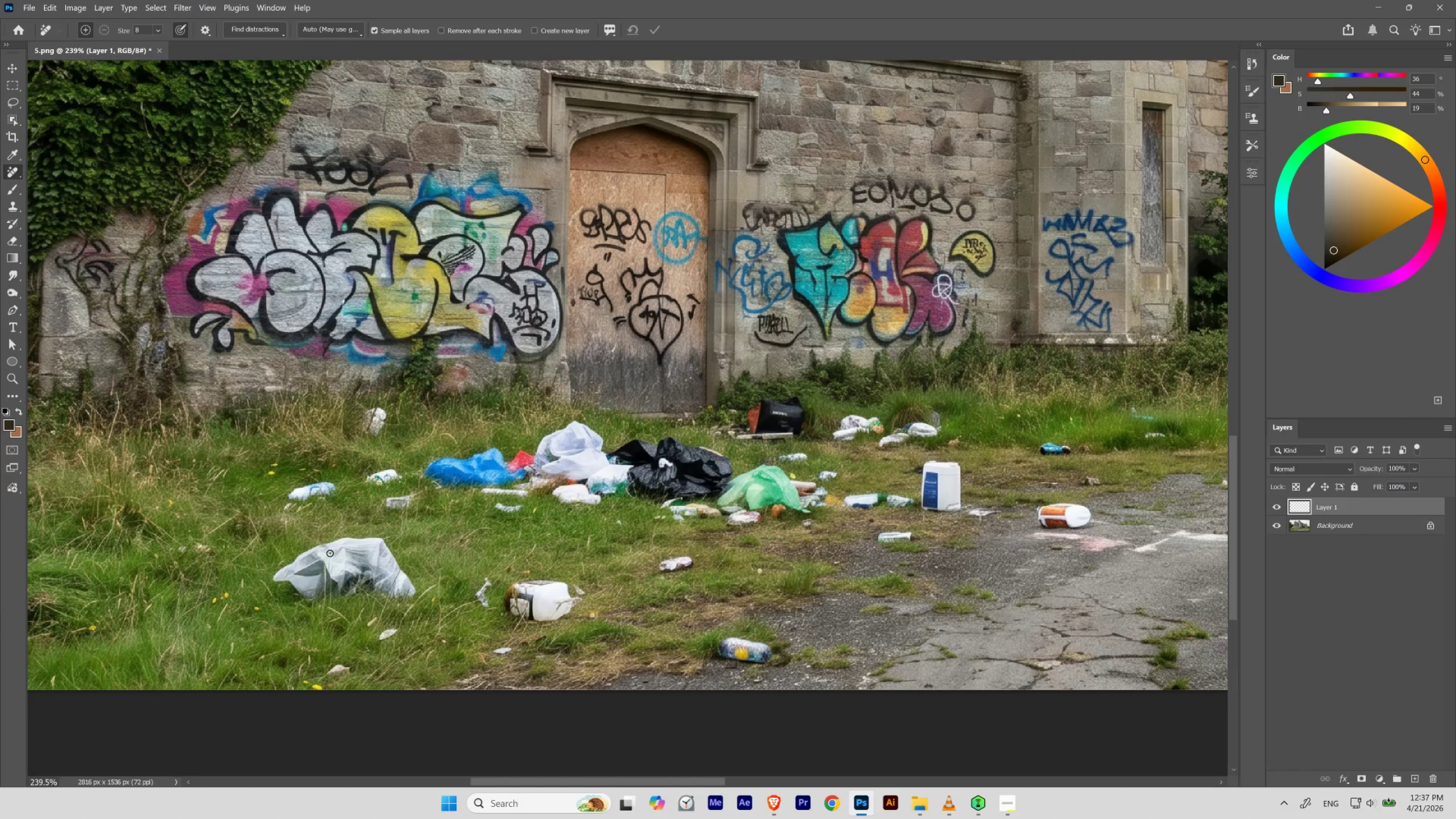 
key(BracketRight)
 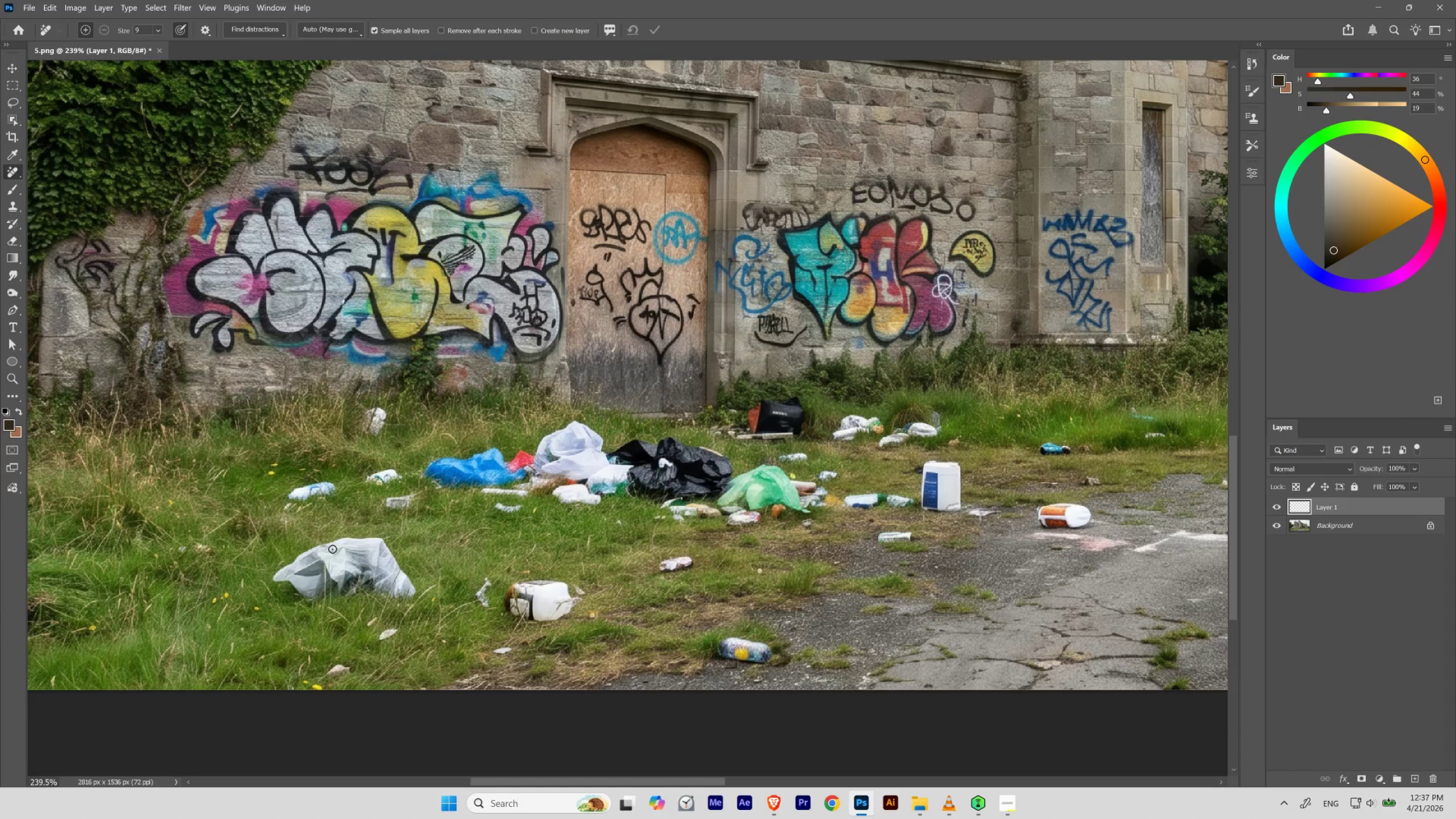 
key(BracketRight)
 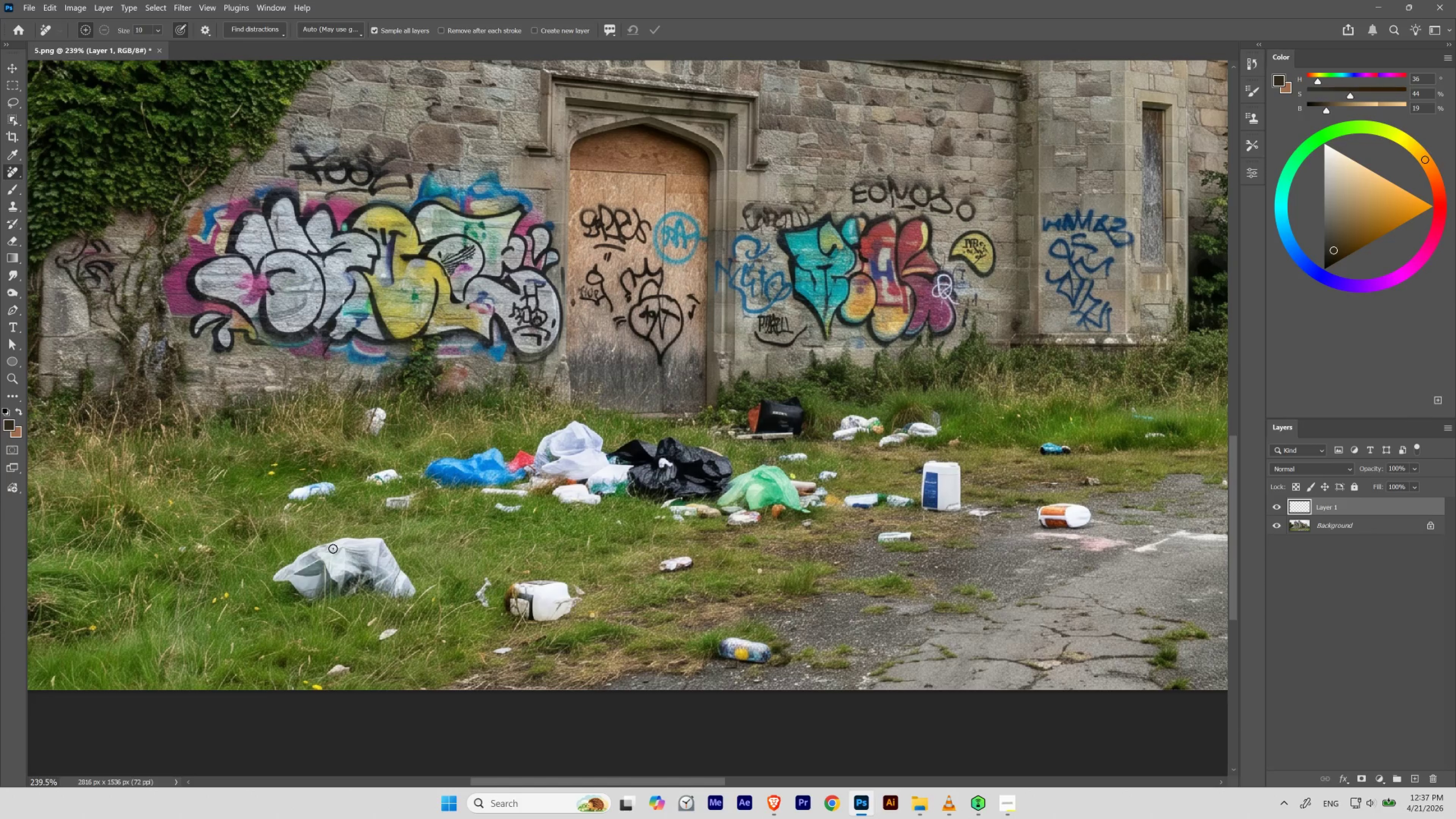 
key(BracketRight)
 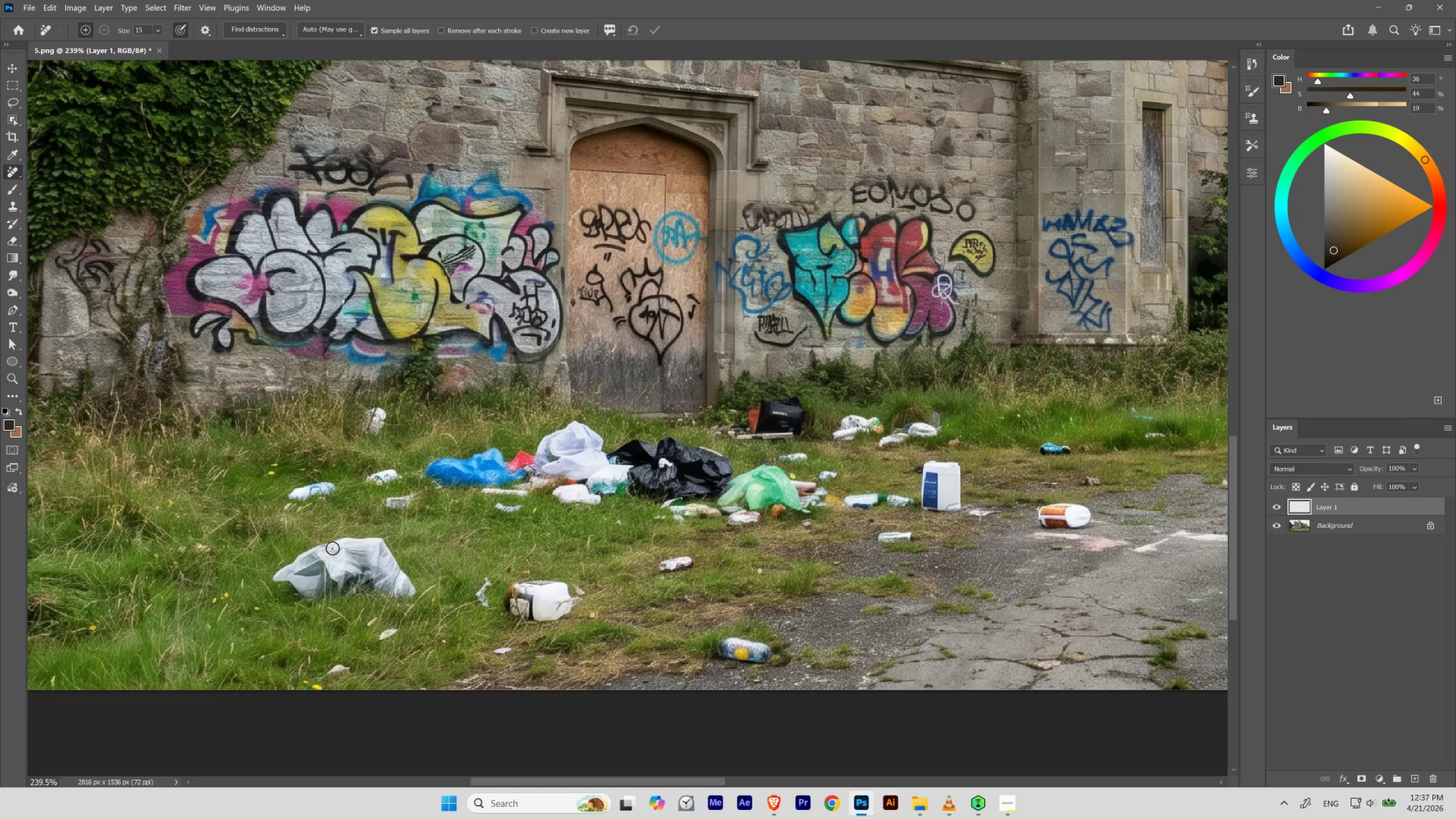 
key(BracketRight)
 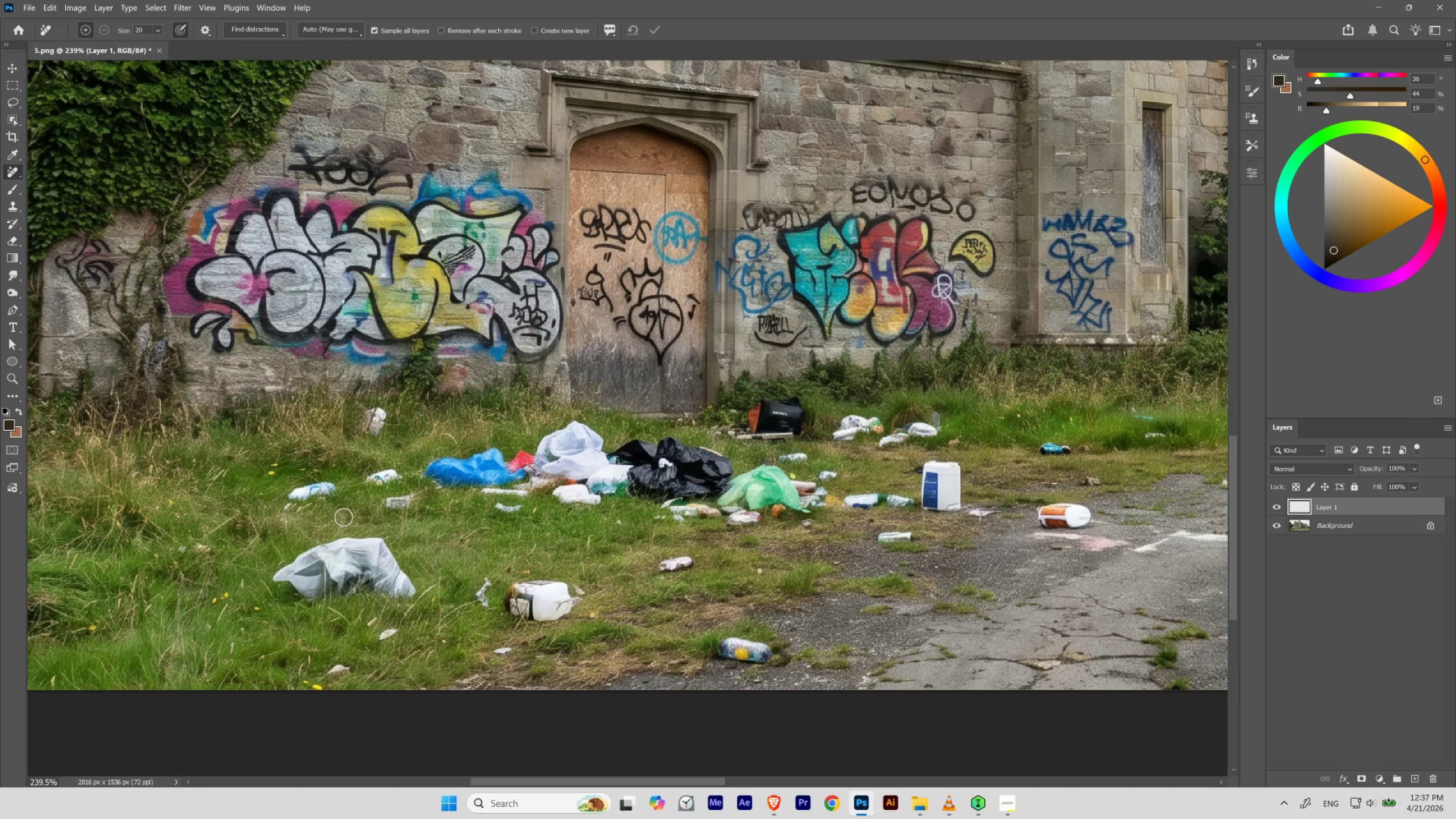 
key(BracketRight)
 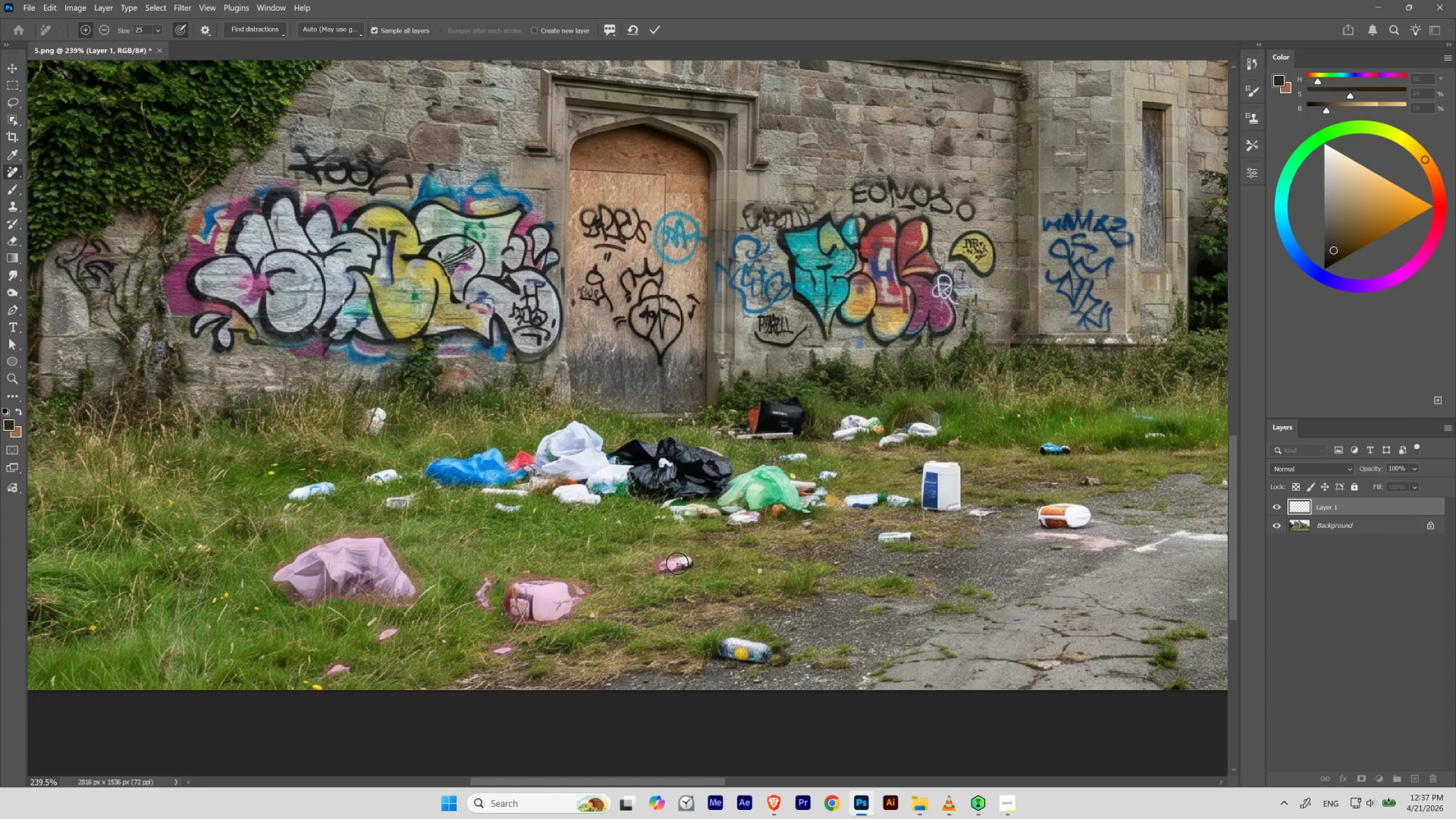 
wait(33.33)
 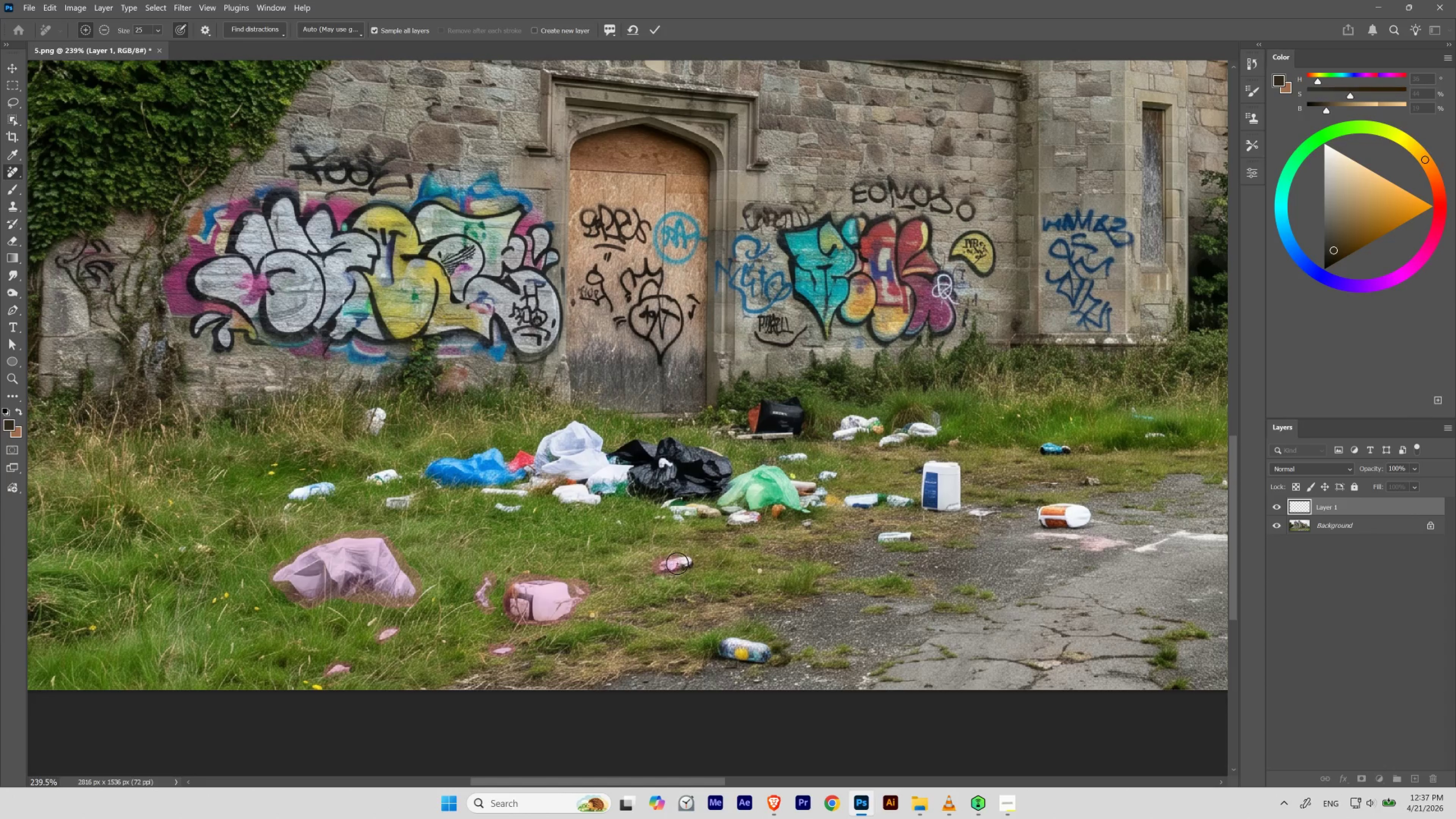 
hold_key(key=Space, duration=1.53)
 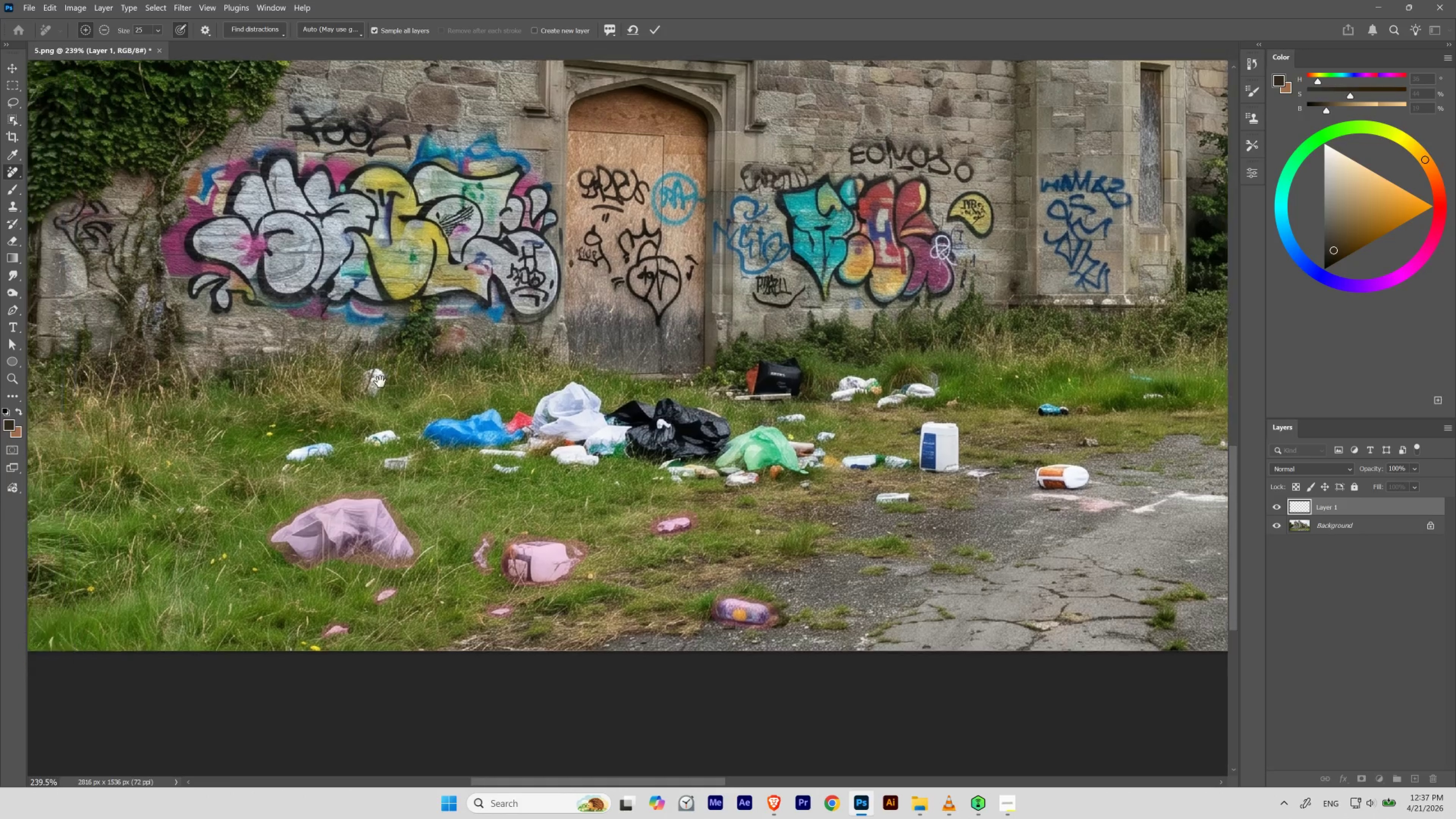 
left_click_drag(start_coordinate=[890, 503], to_coordinate=[803, 487])
 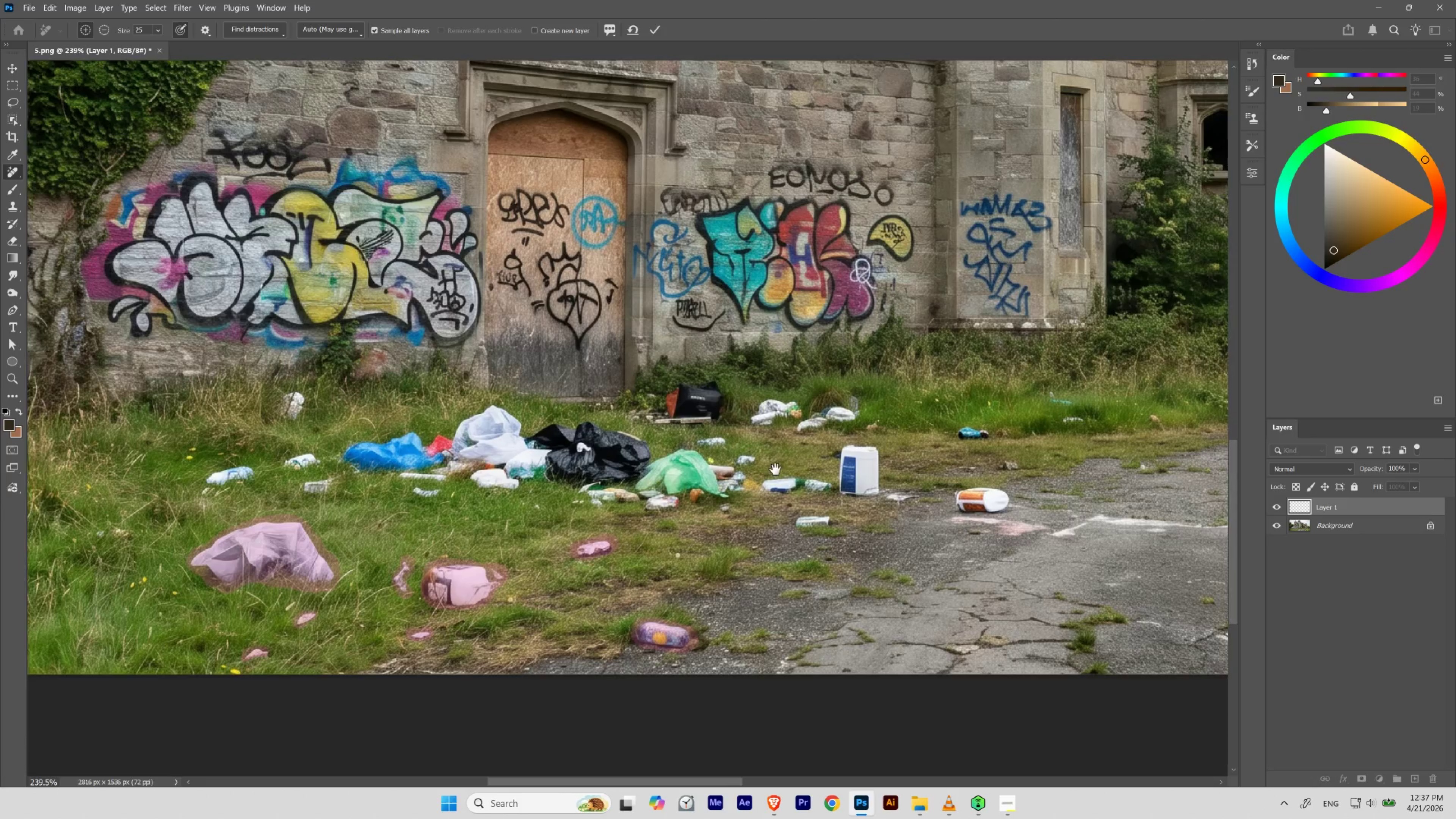 
hold_key(key=Space, duration=2.12)
 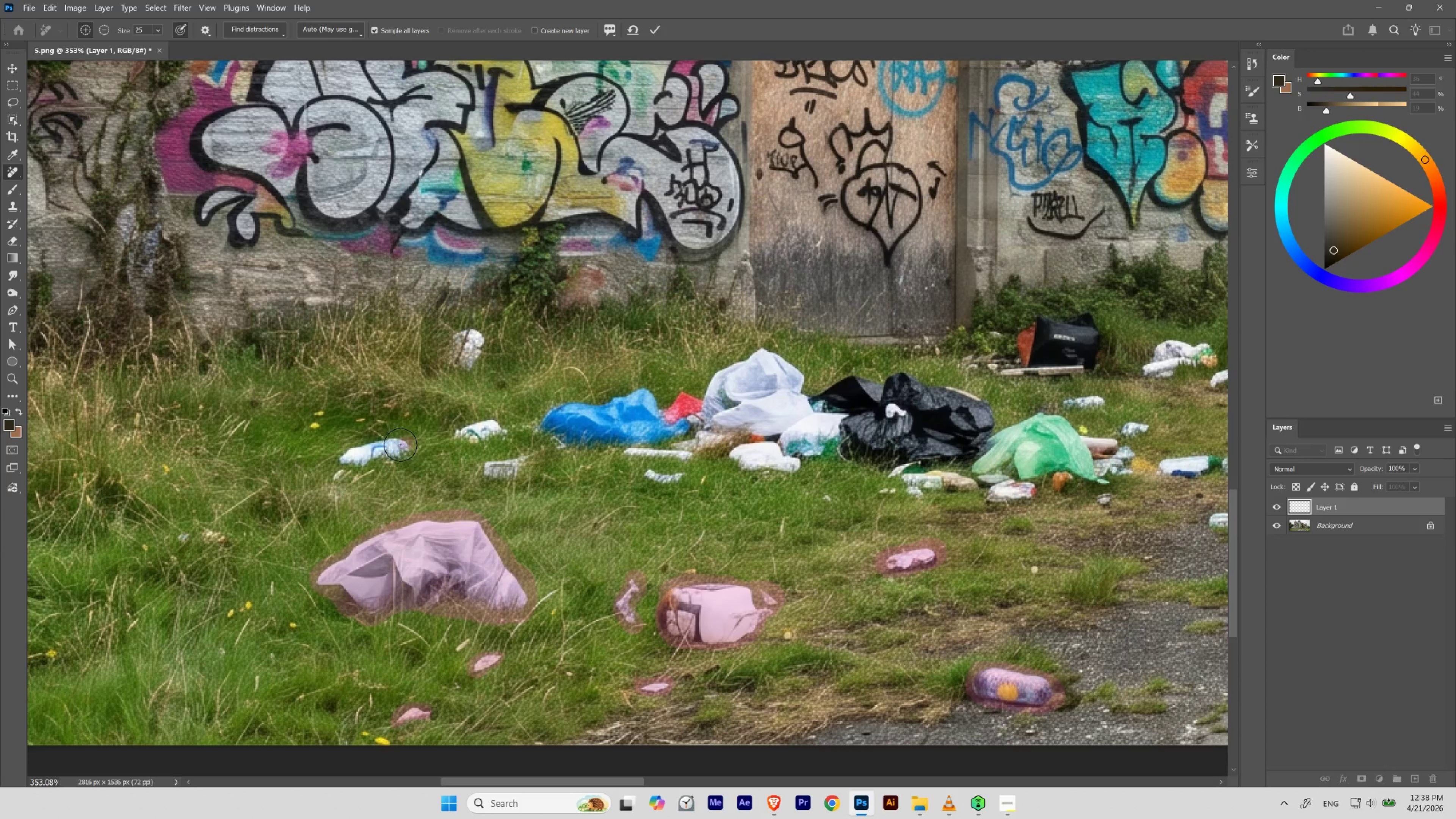 
left_click_drag(start_coordinate=[226, 412], to_coordinate=[382, 386])
 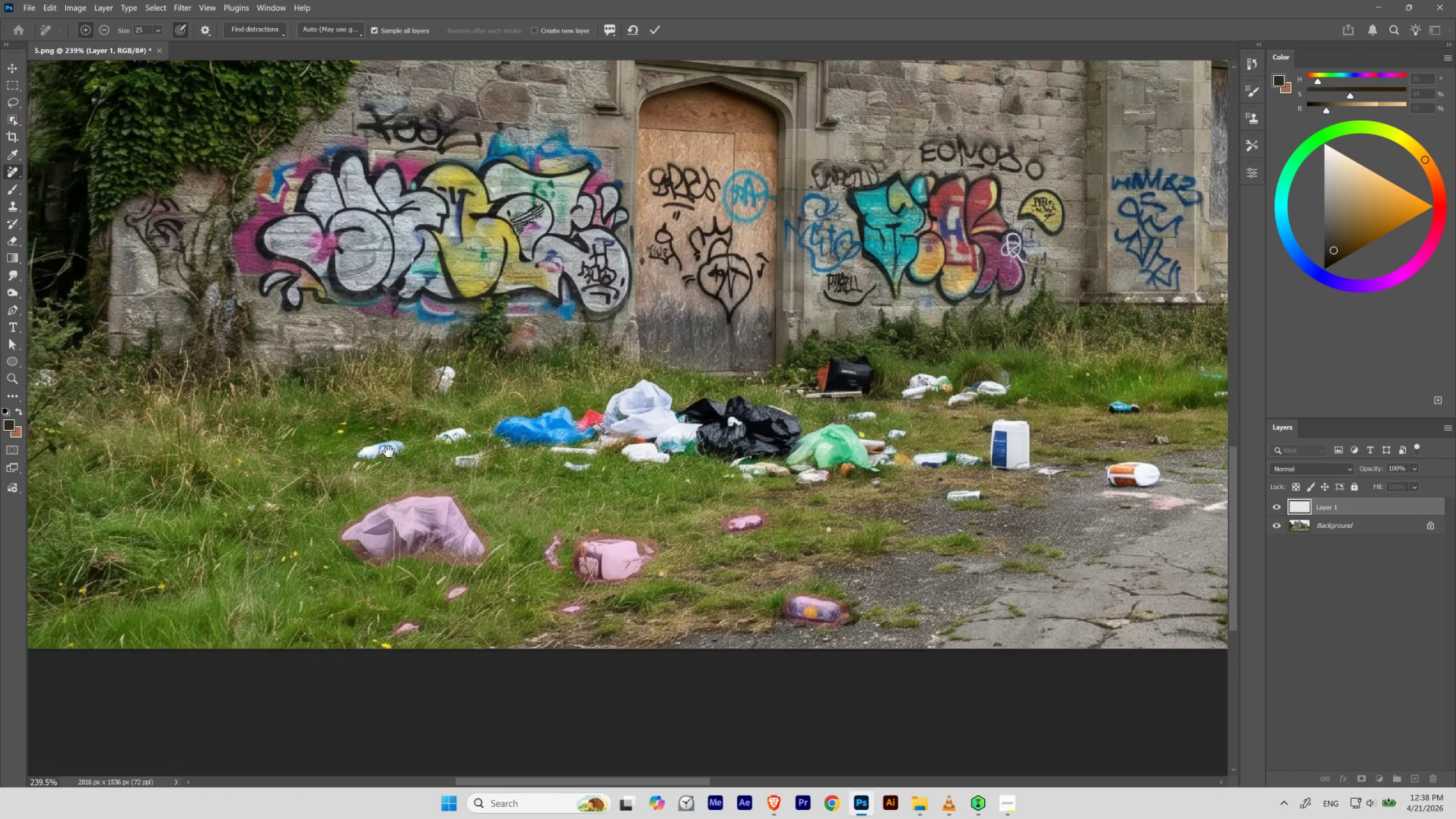 
hold_key(key=ControlLeft, duration=0.79)
left_click_drag(start_coordinate=[395, 445], to_coordinate=[419, 463])
 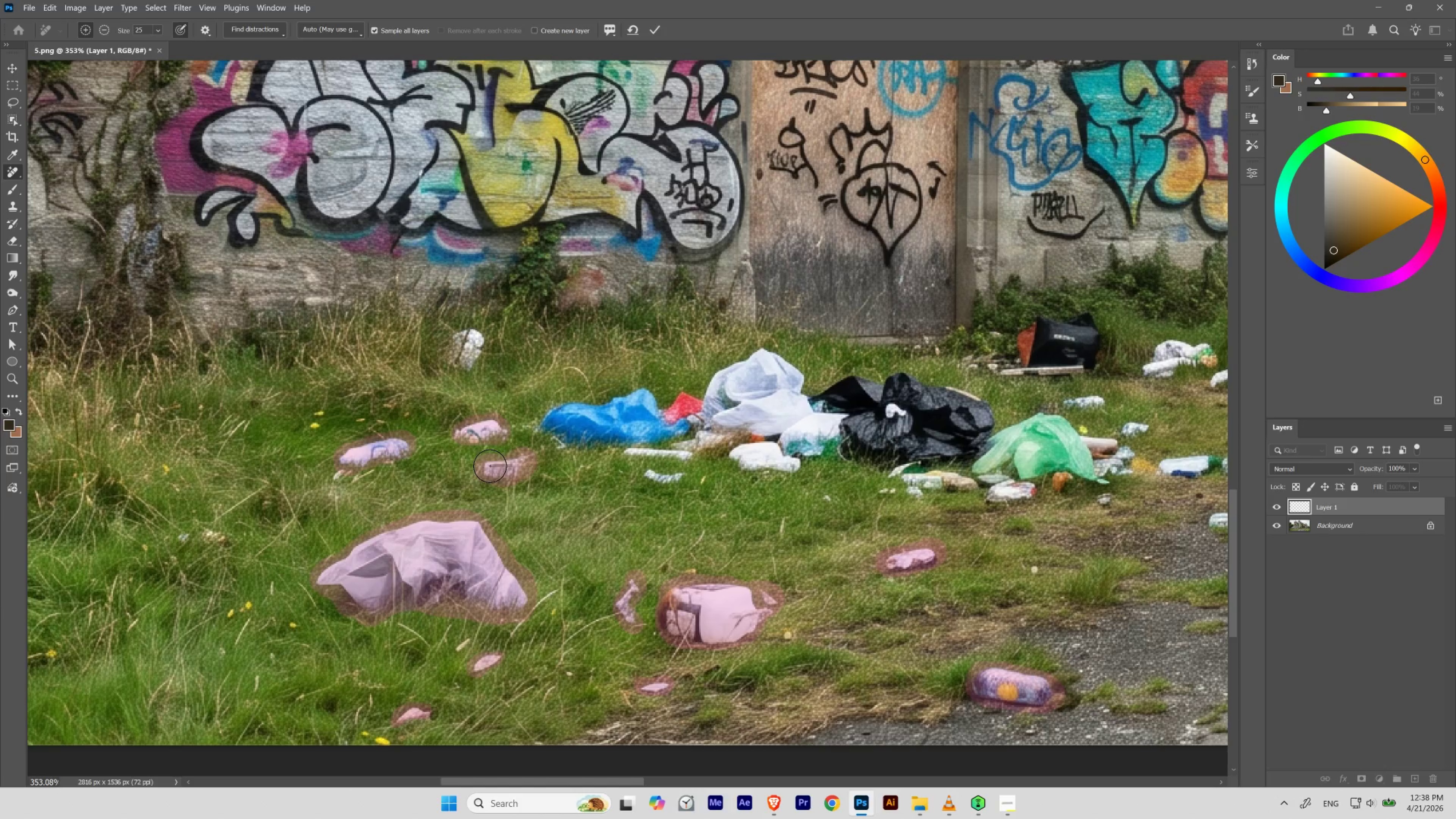 
wait(7.31)
 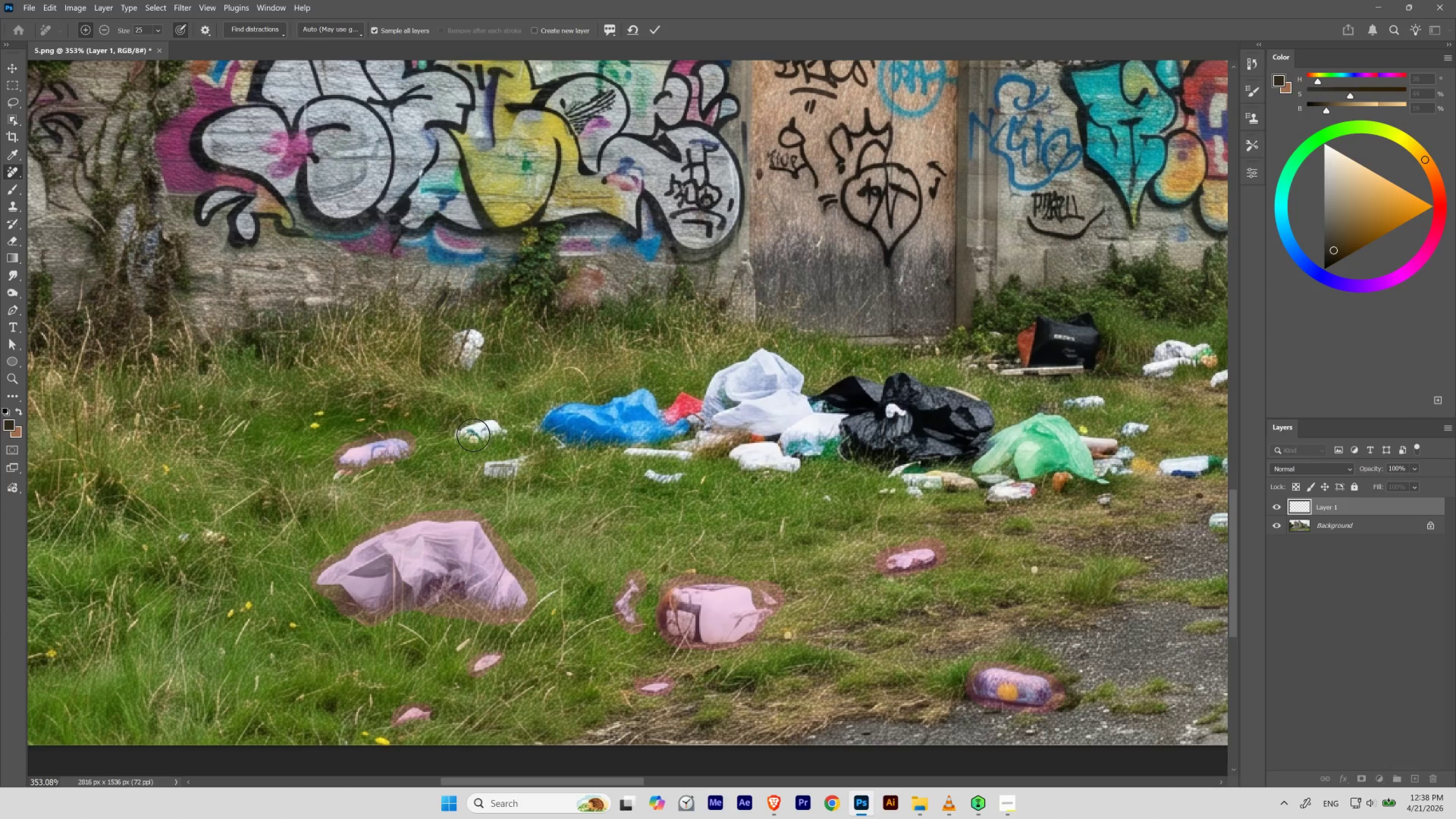 
hold_key(key=Space, duration=0.98)
 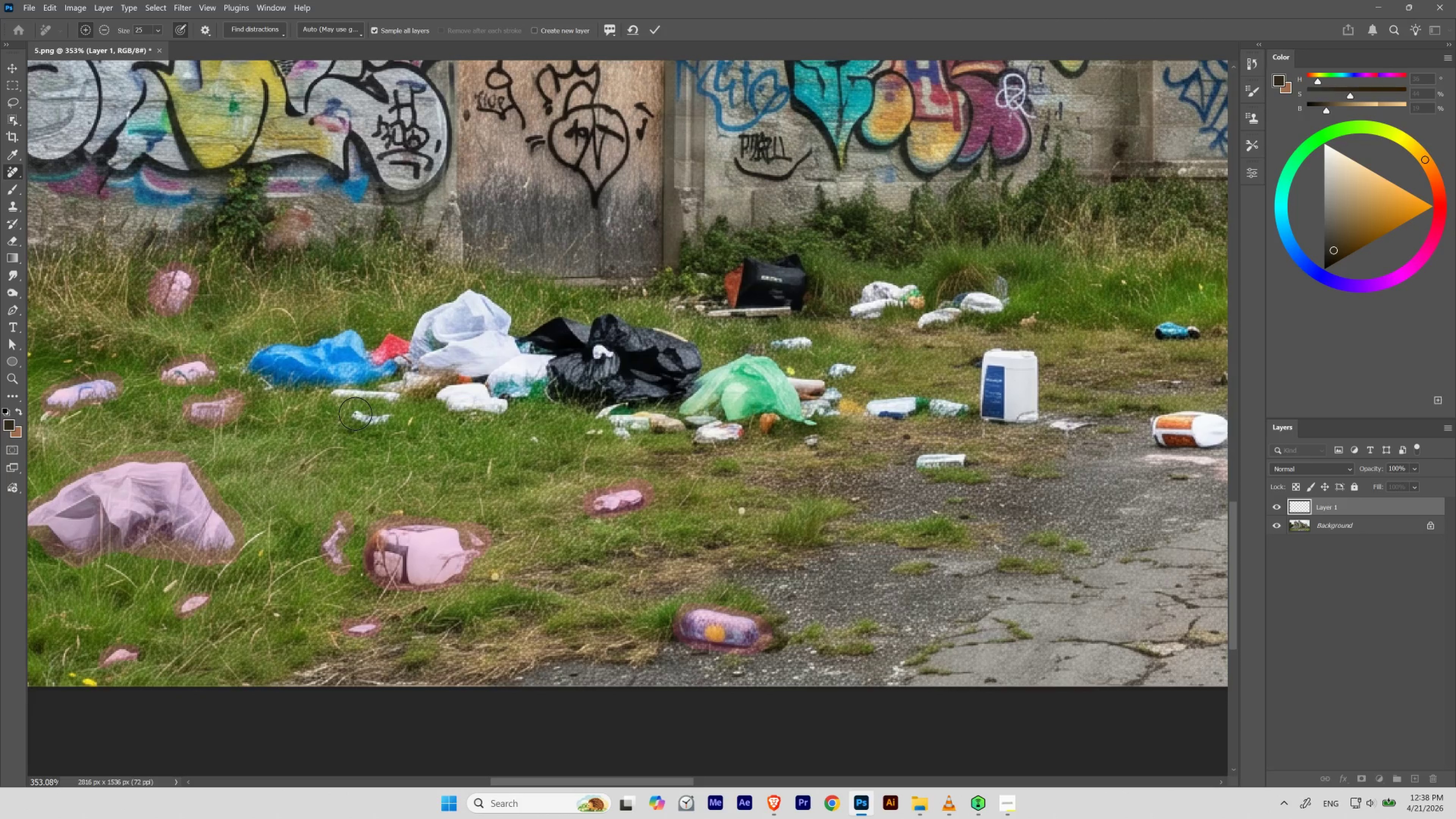 
left_click_drag(start_coordinate=[880, 450], to_coordinate=[588, 391])
 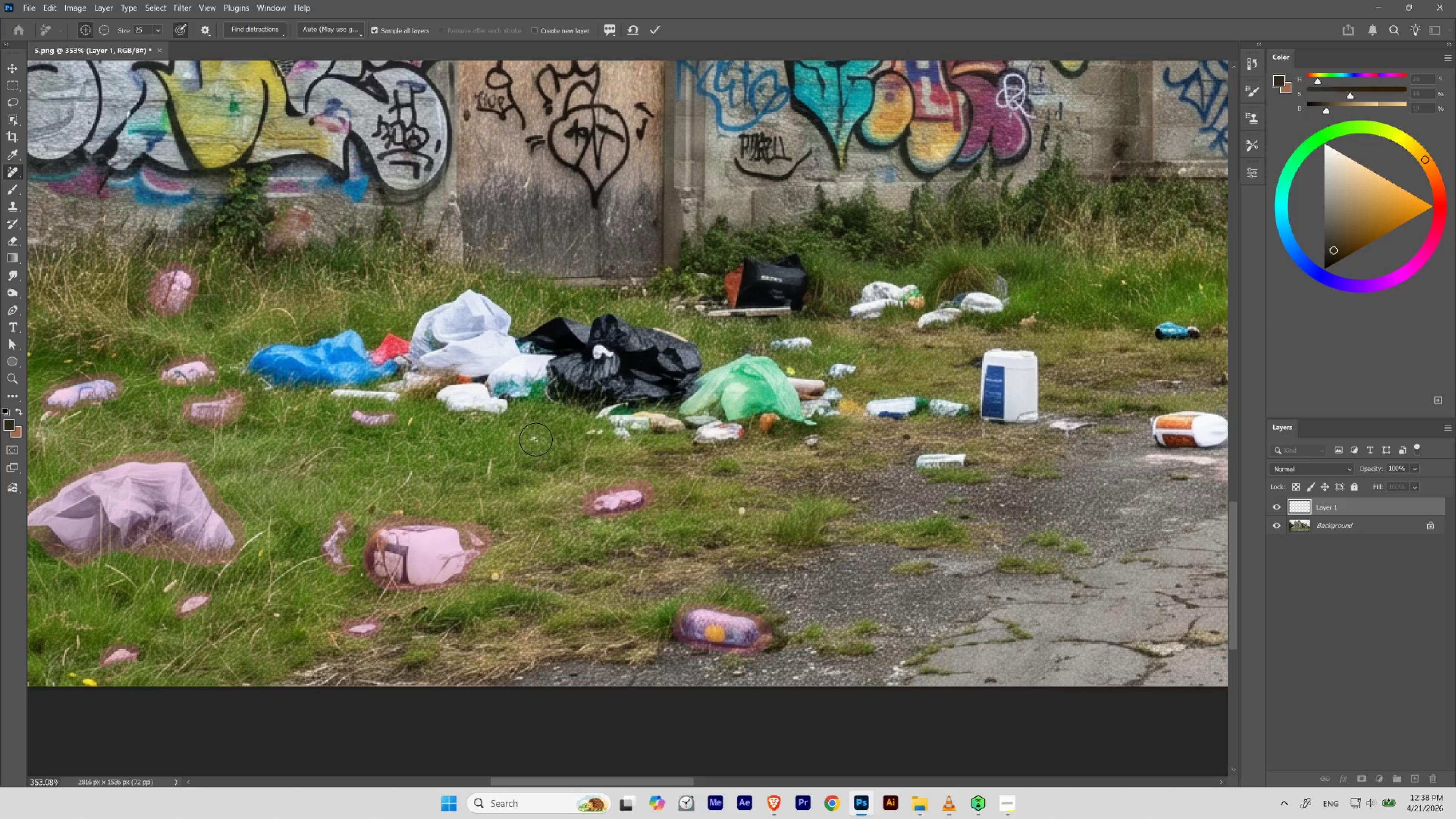 
hold_key(key=Space, duration=0.81)
 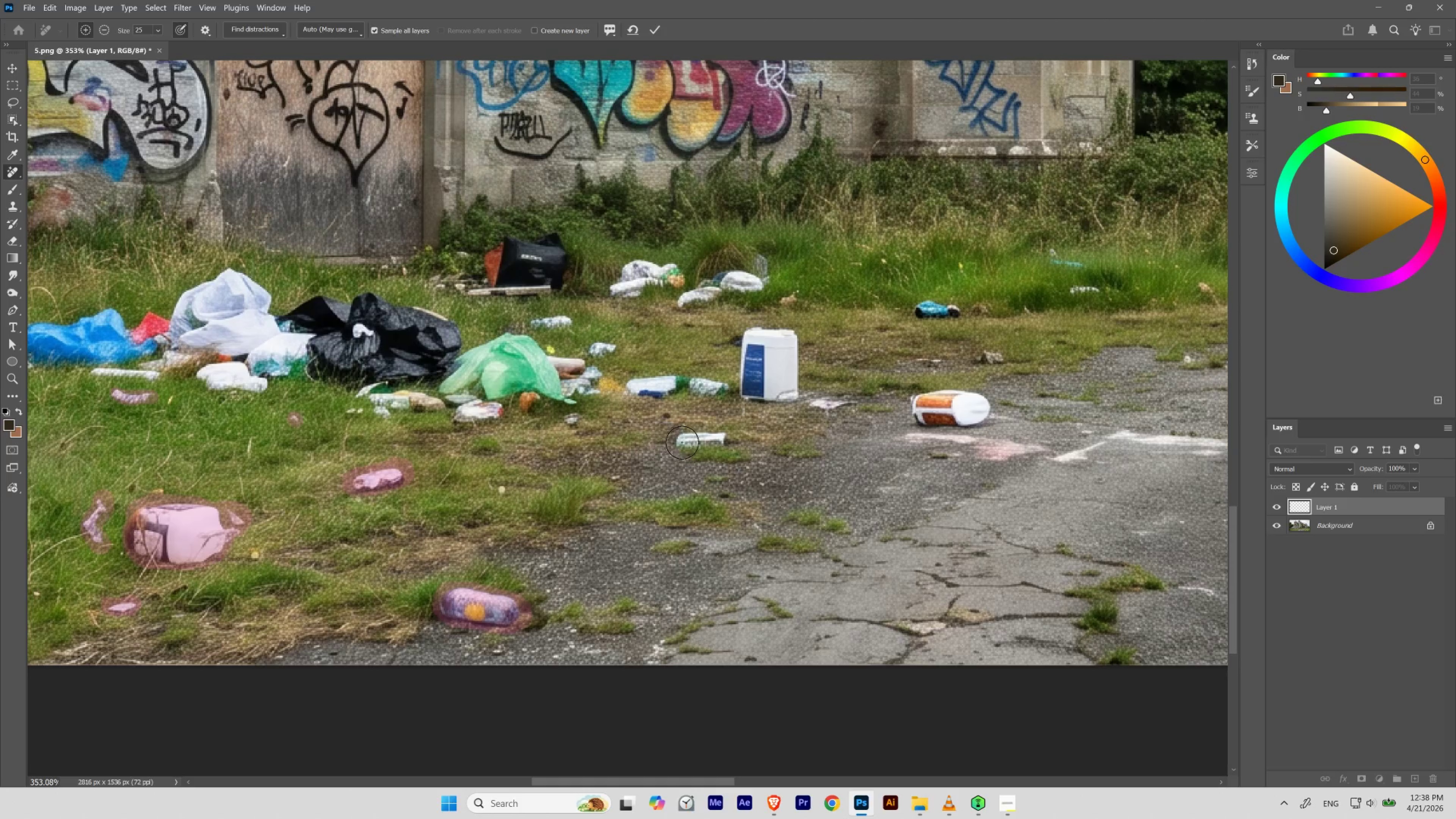 
left_click_drag(start_coordinate=[854, 436], to_coordinate=[614, 415])
 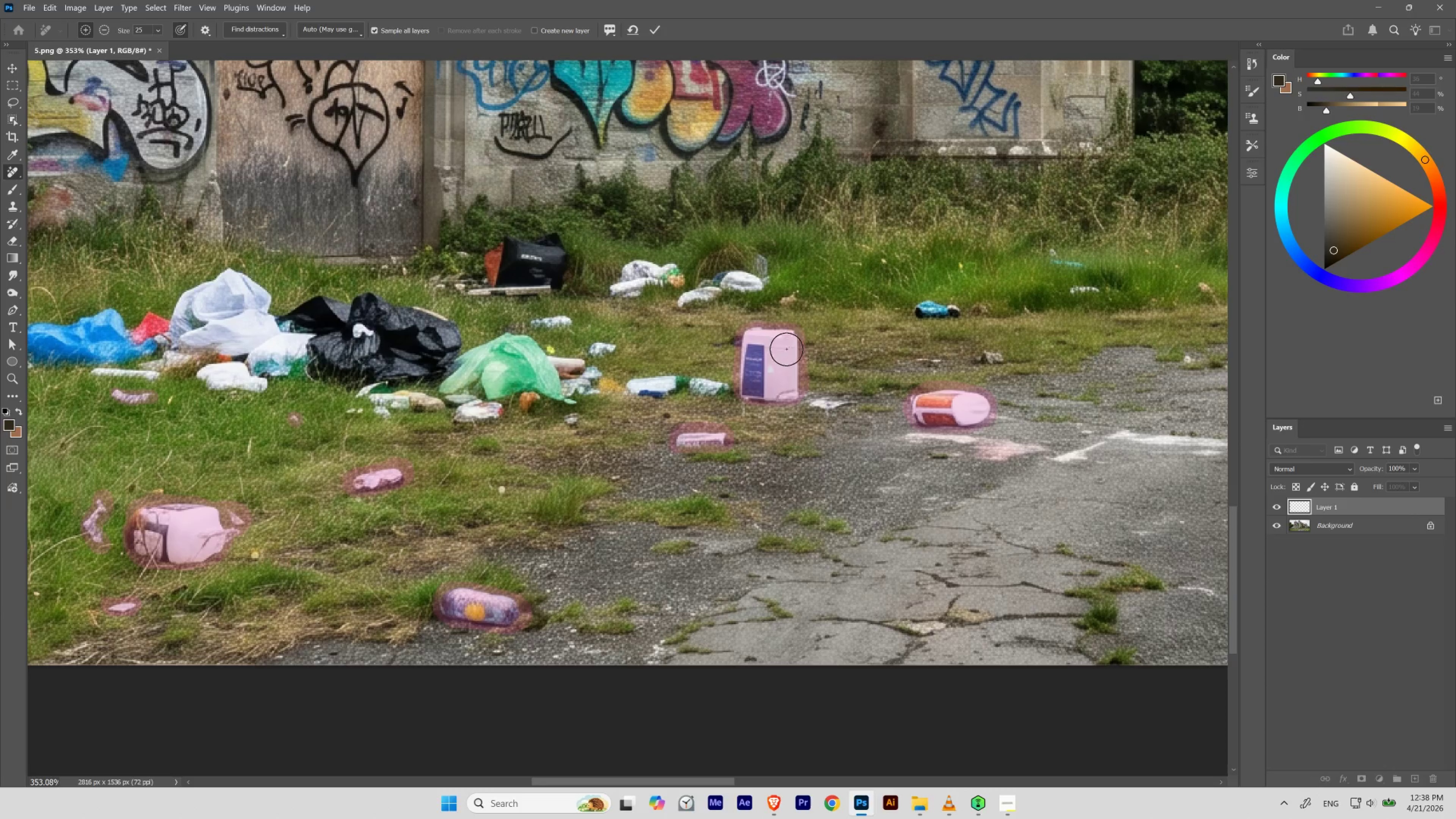 
wait(14.99)
 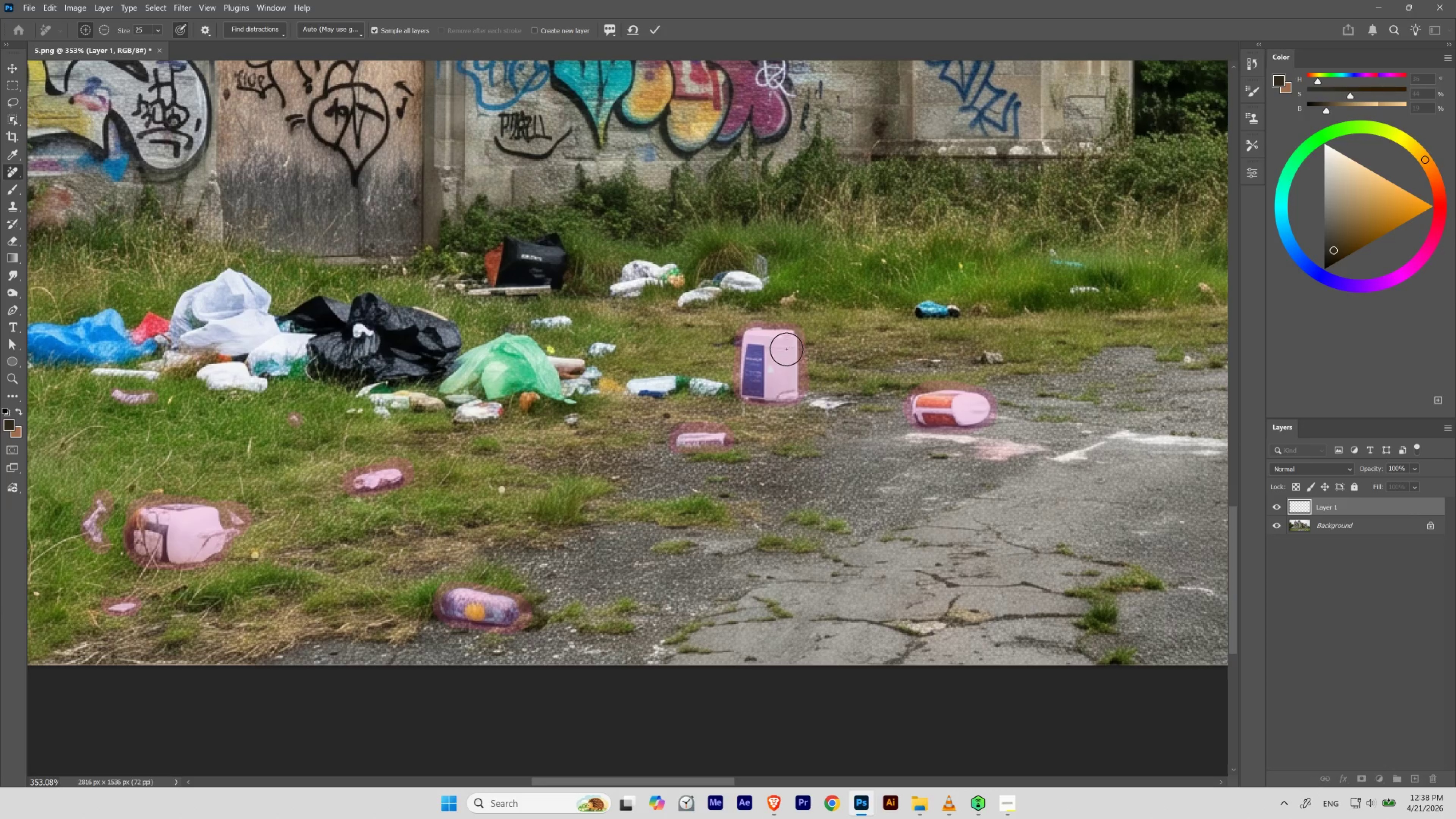 
hold_key(key=ControlLeft, duration=0.62)
 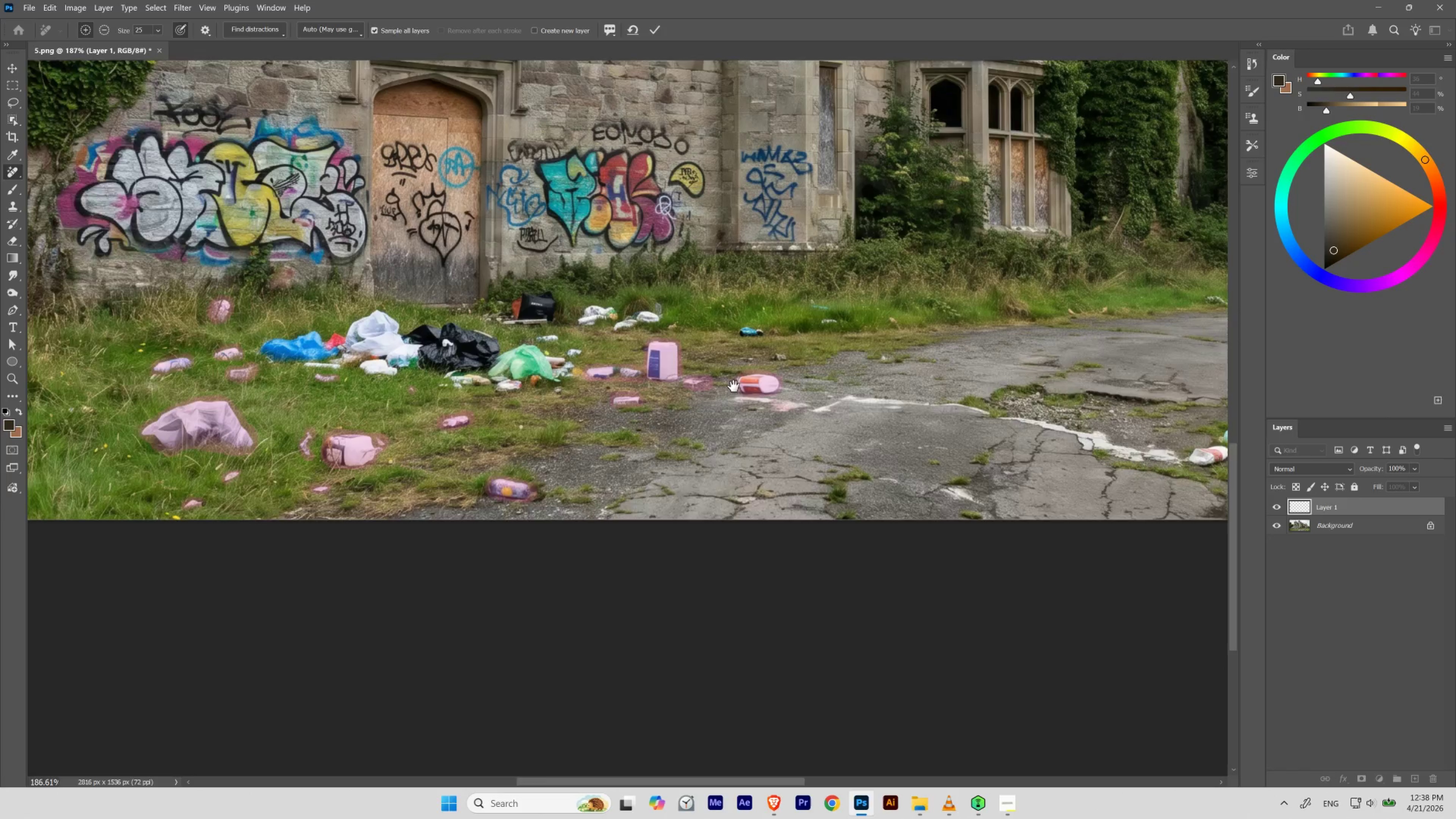 
hold_key(key=Space, duration=1.53)
 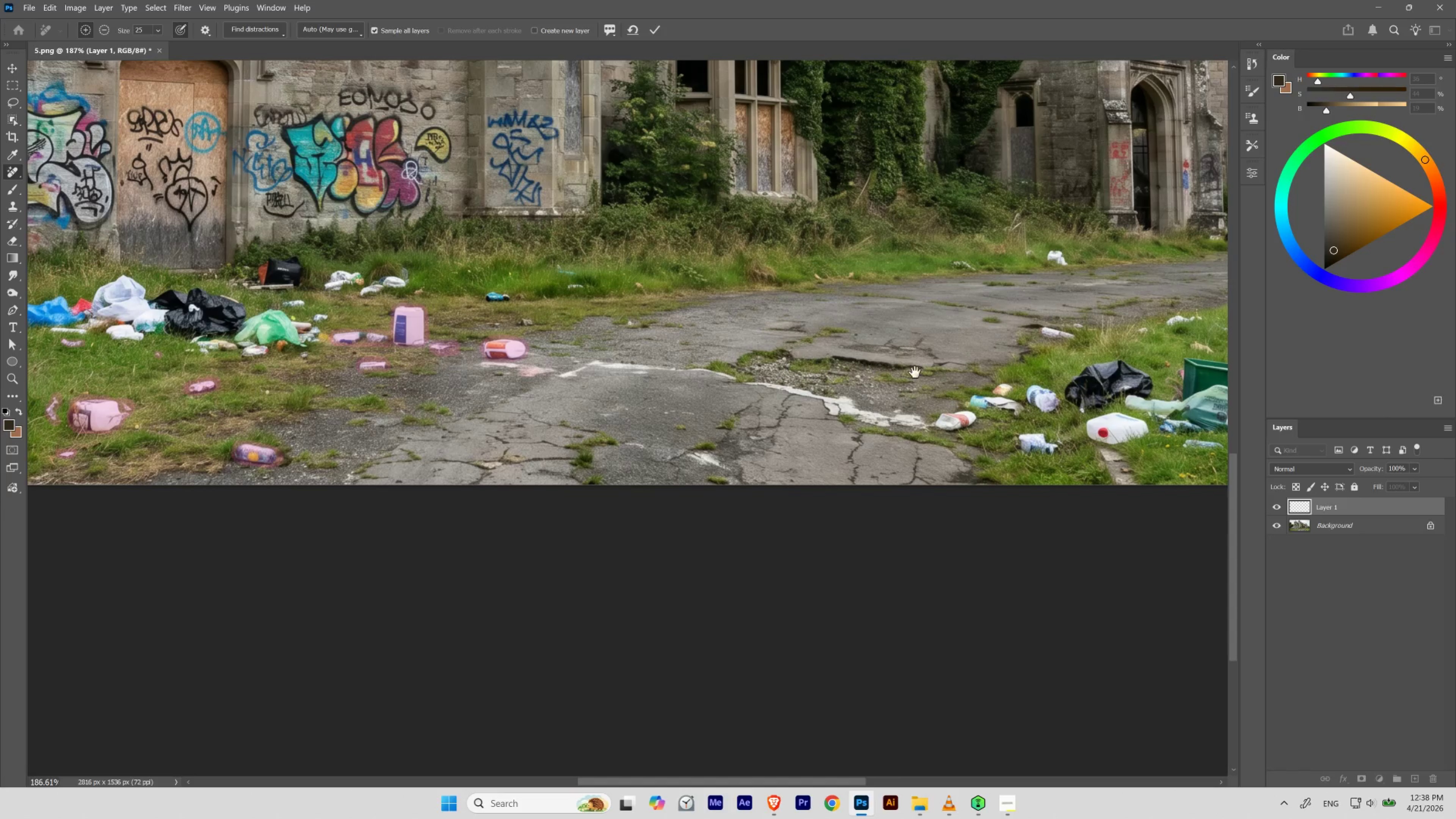 
left_click_drag(start_coordinate=[720, 383], to_coordinate=[686, 415])
 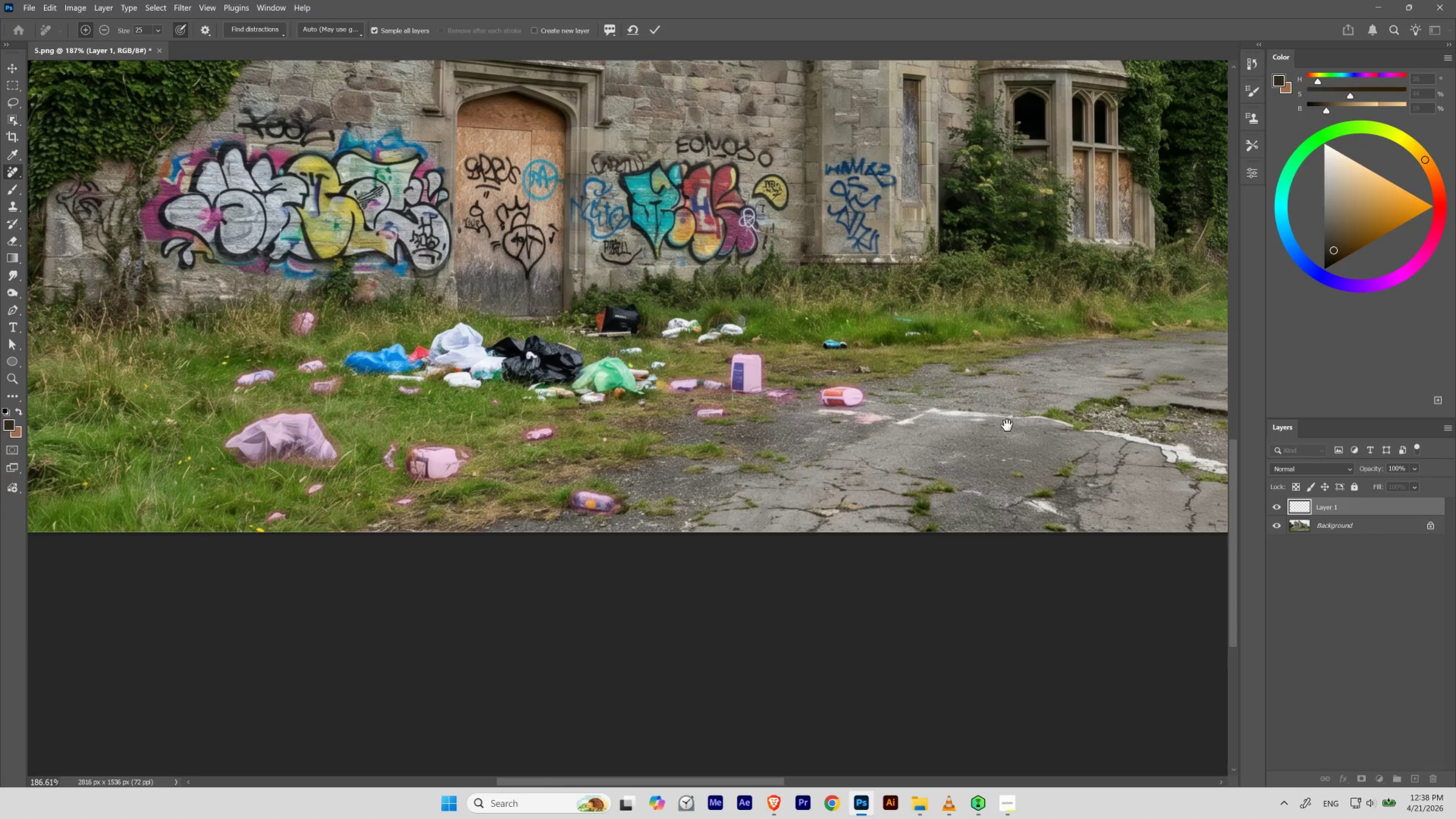 
left_click_drag(start_coordinate=[1001, 423], to_coordinate=[663, 375])
 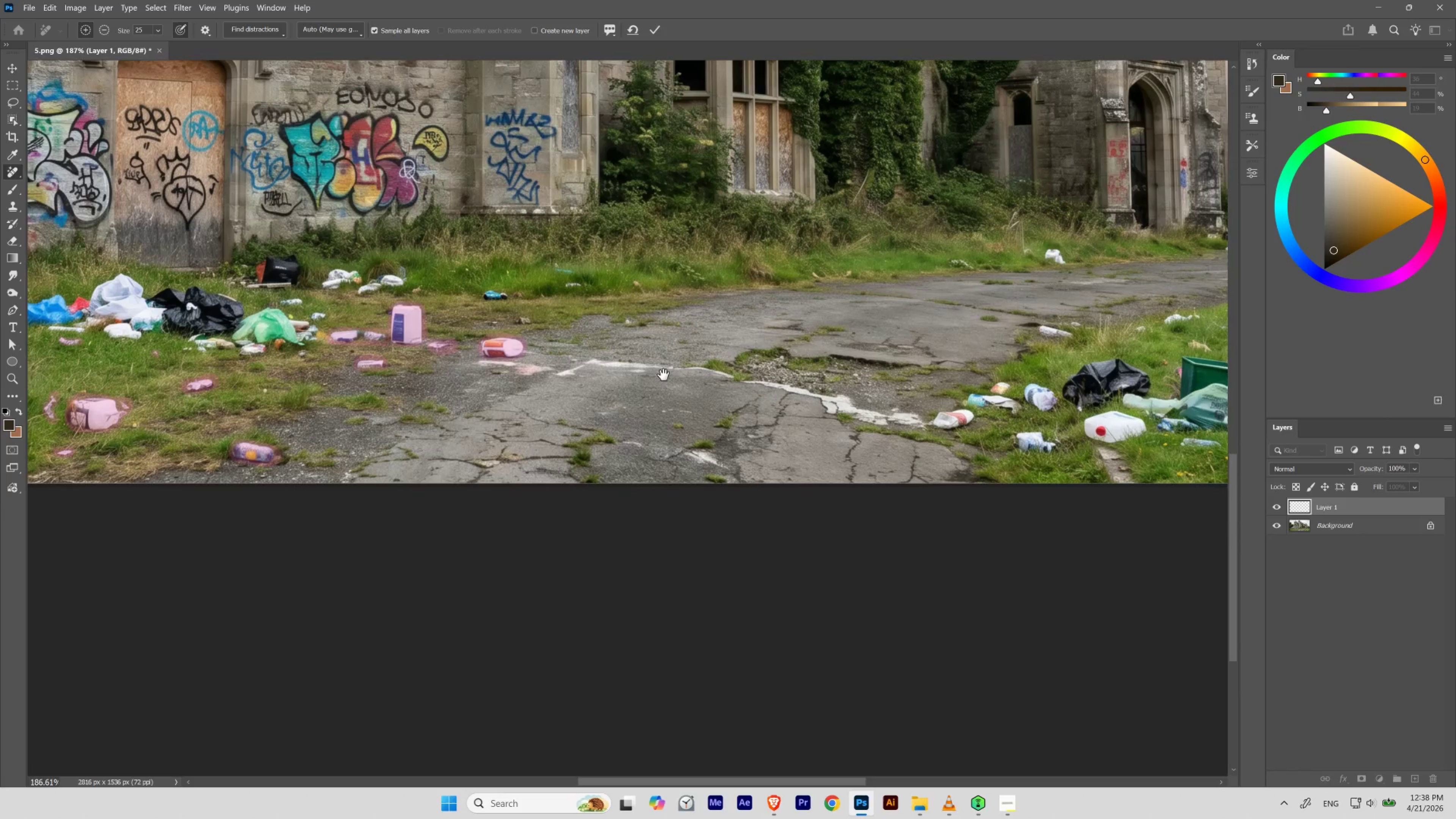 
hold_key(key=Space, duration=1.53)
 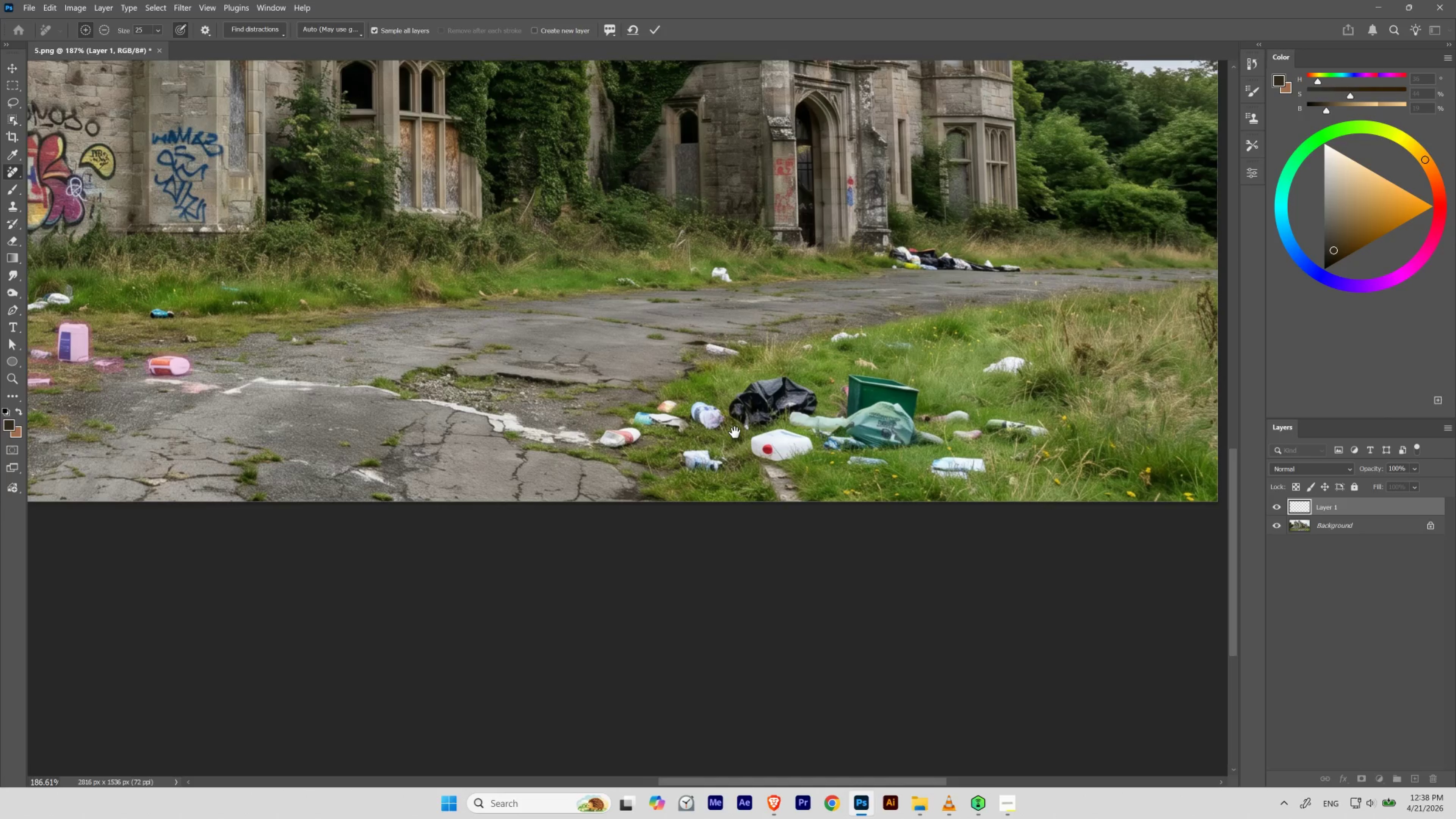 
left_click_drag(start_coordinate=[918, 373], to_coordinate=[596, 444])
 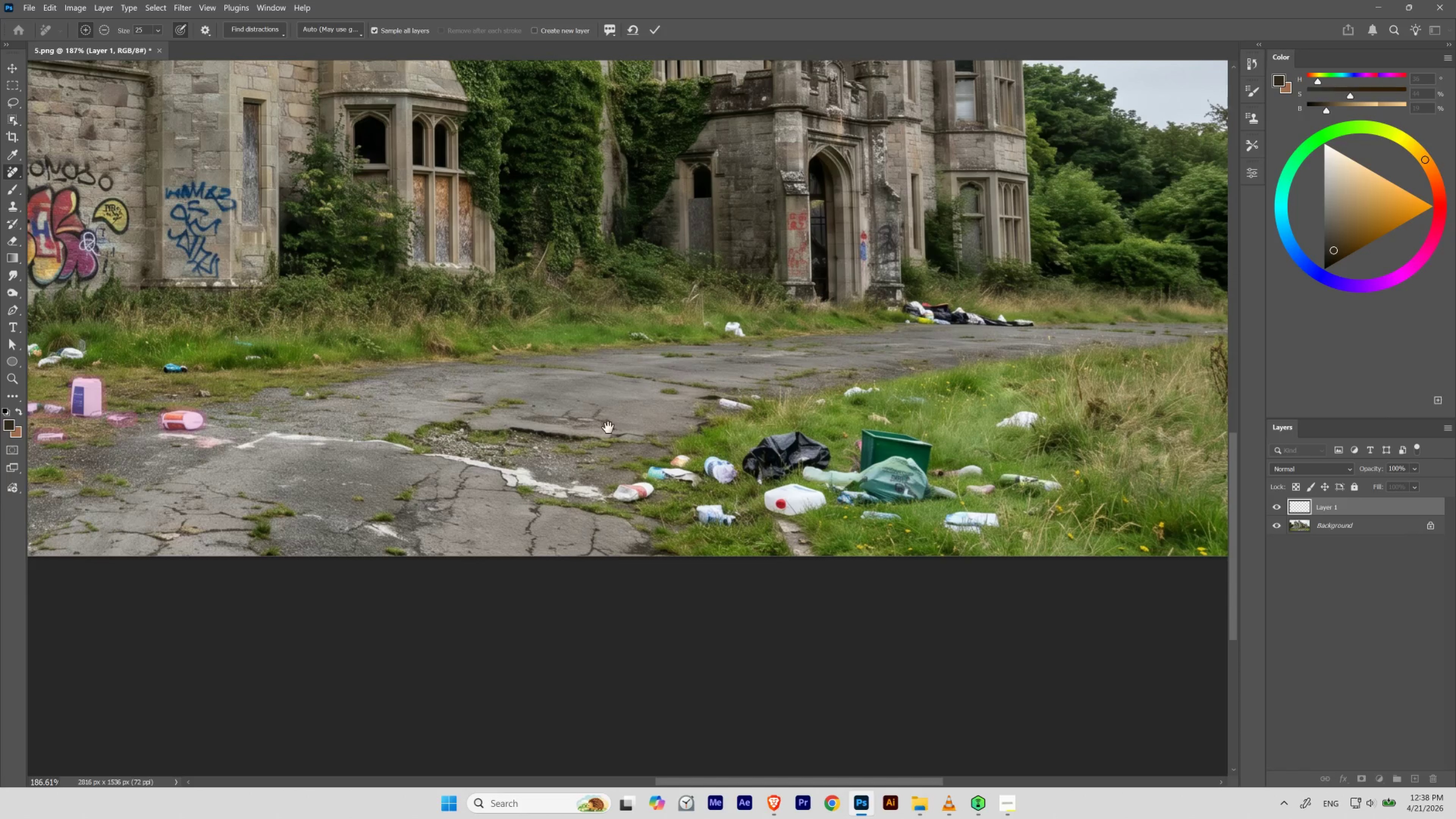 
hold_key(key=Space, duration=1.84)
 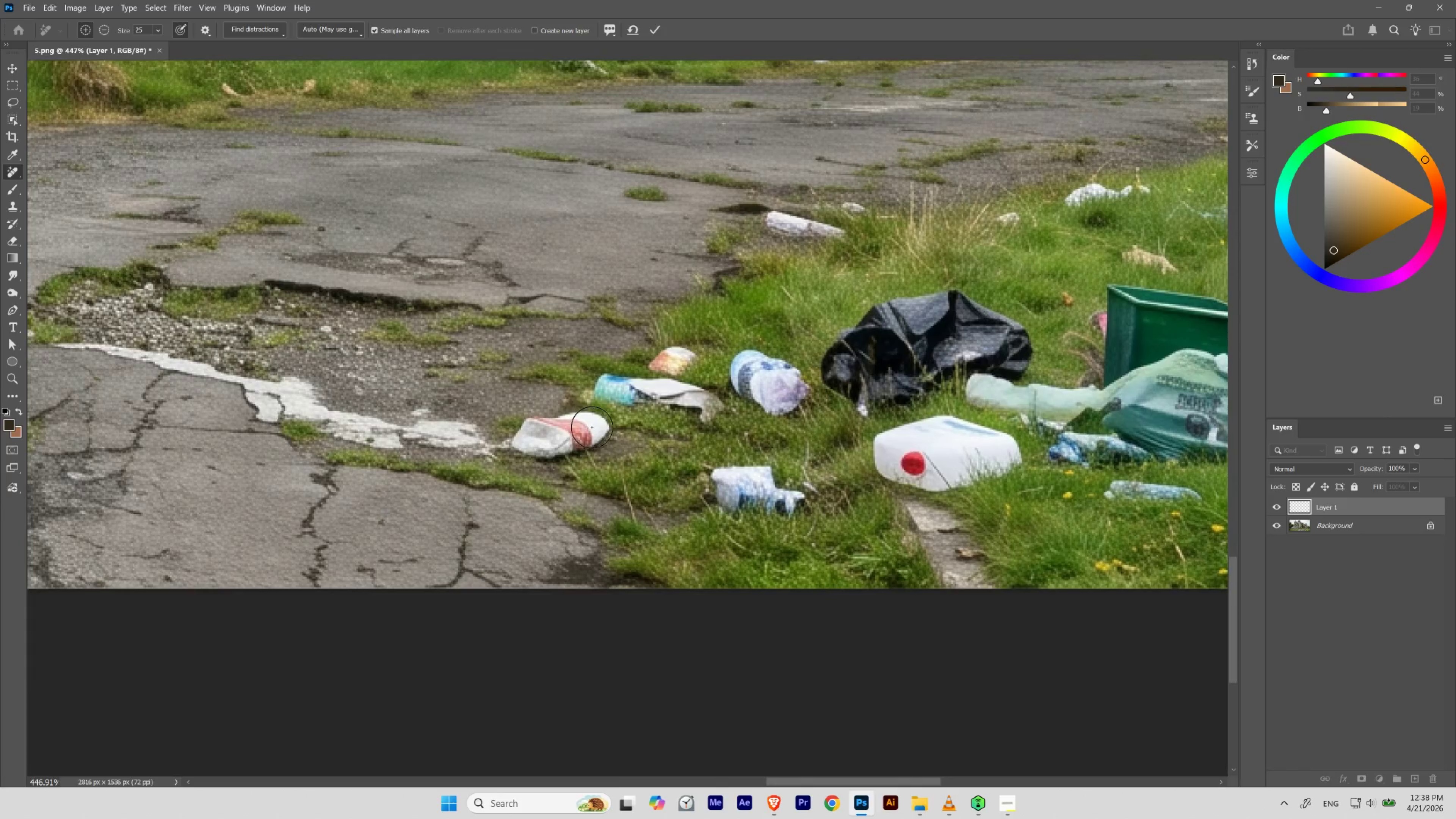 
left_click_drag(start_coordinate=[751, 501], to_coordinate=[734, 434])
 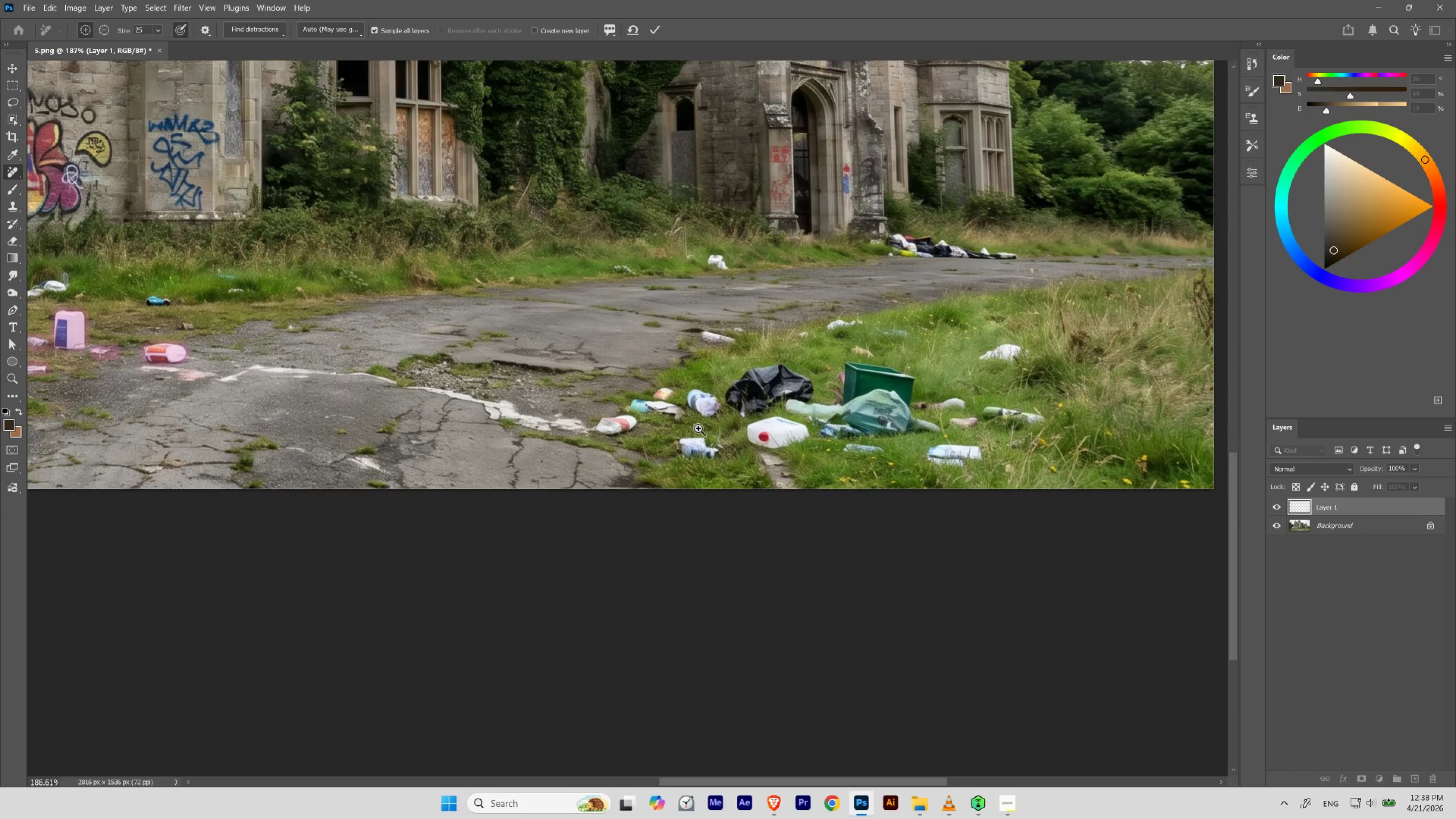 
hold_key(key=ControlLeft, duration=1.01)
left_click_drag(start_coordinate=[656, 418], to_coordinate=[693, 454])
 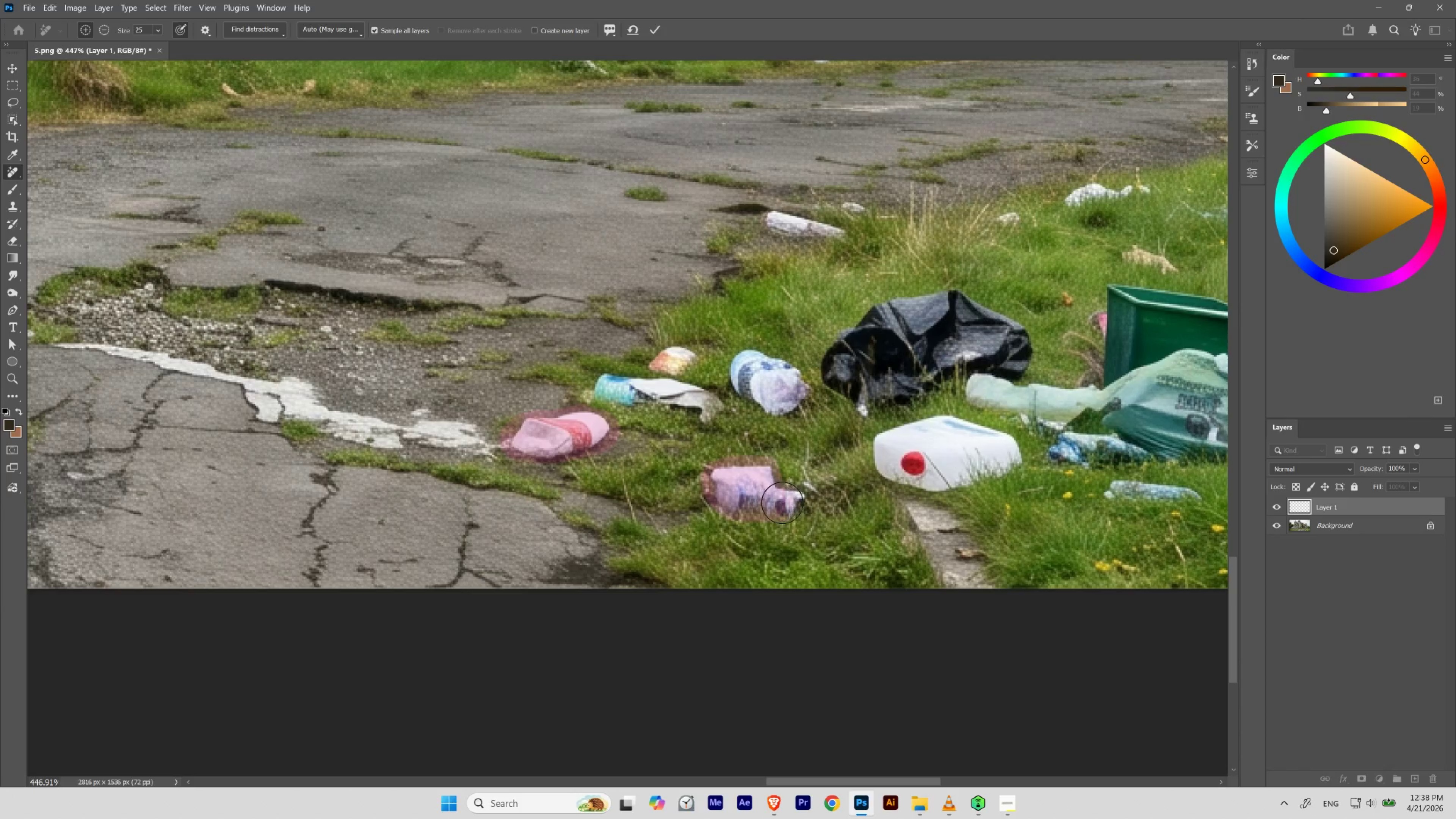 
wait(7.7)
 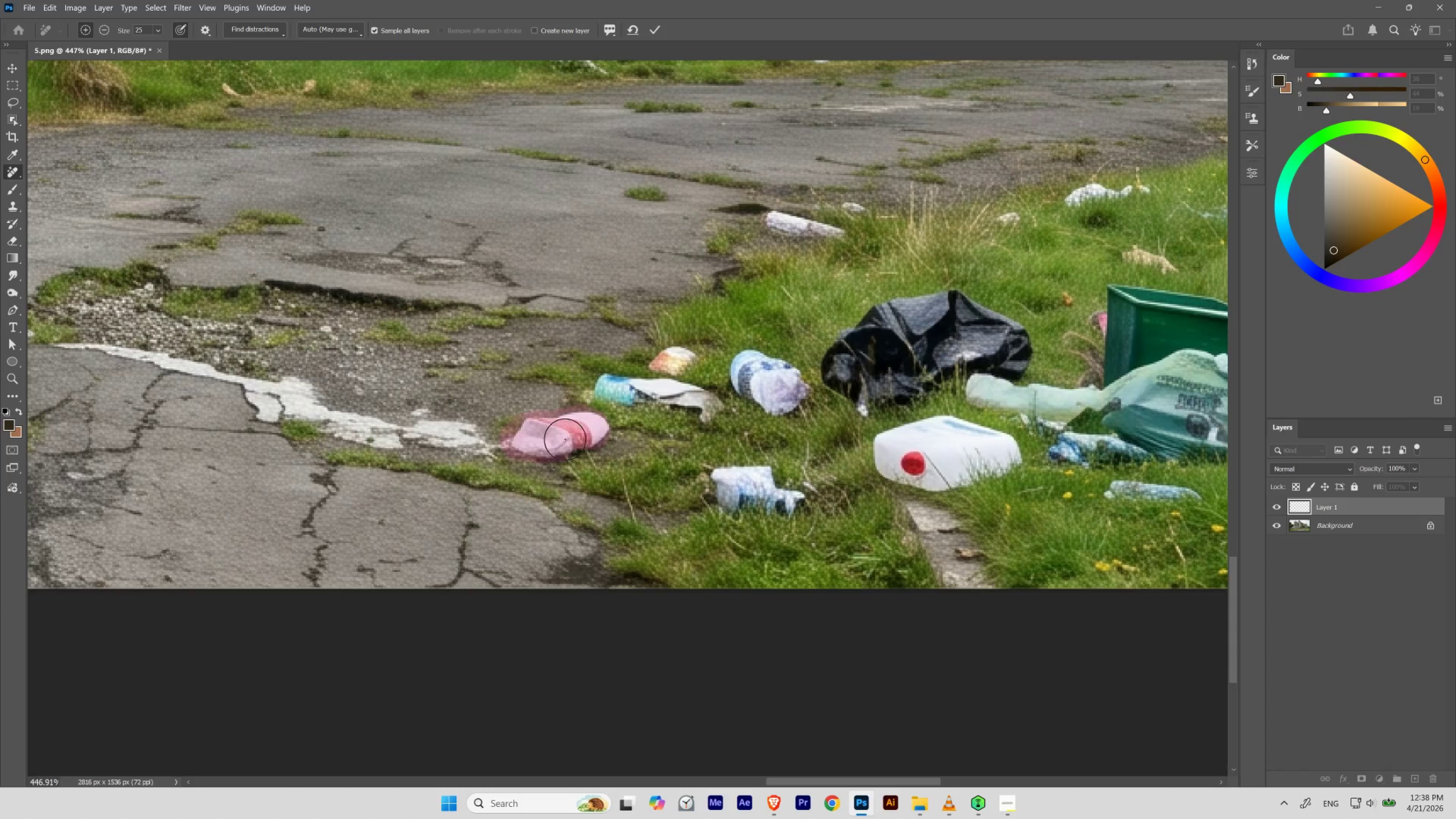 
hold_key(key=Space, duration=6.24)
 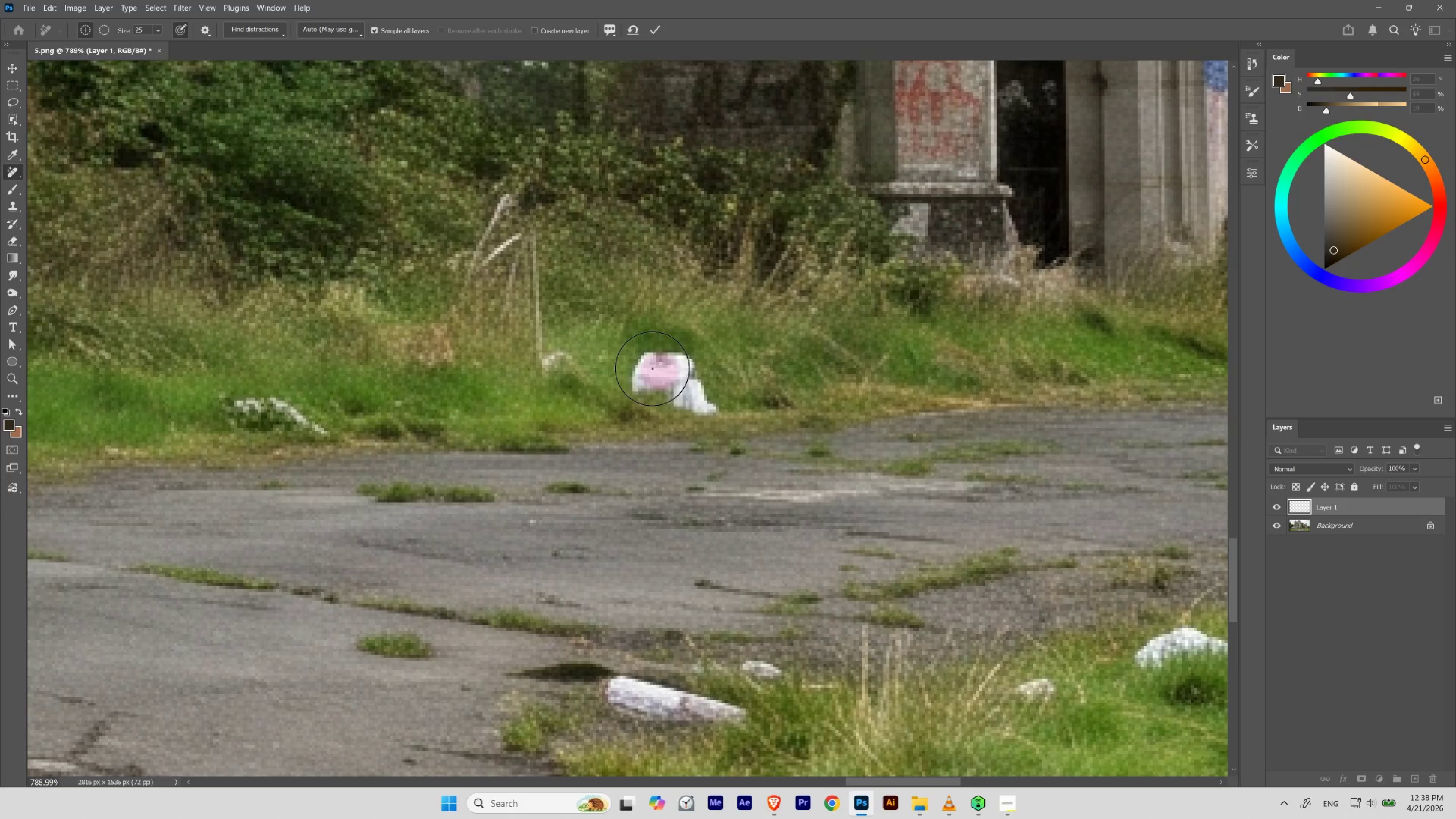 
hold_key(key=ControlLeft, duration=0.42)
left_click_drag(start_coordinate=[792, 419], to_coordinate=[749, 462])
 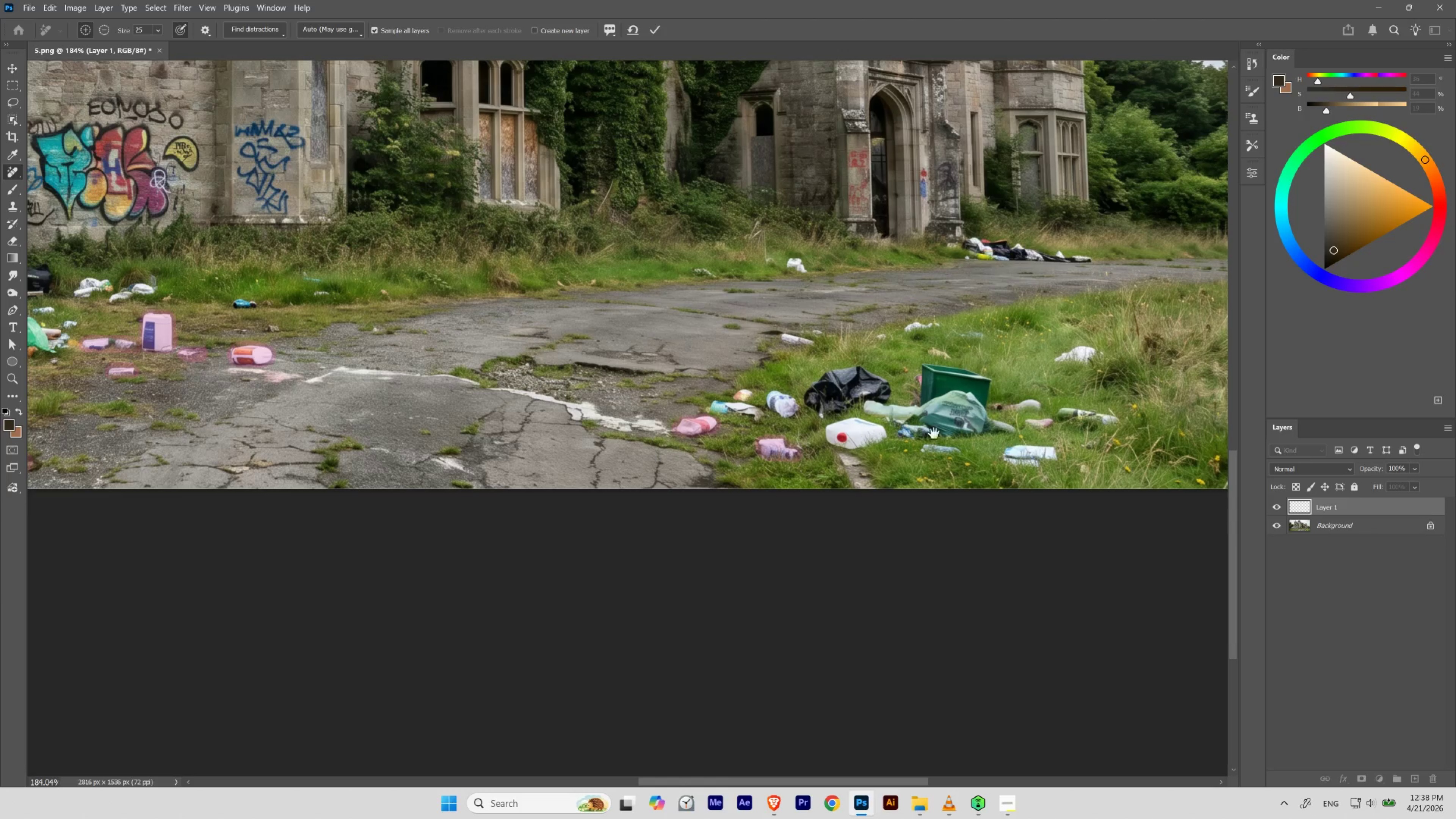 
left_click_drag(start_coordinate=[932, 434], to_coordinate=[780, 478])
 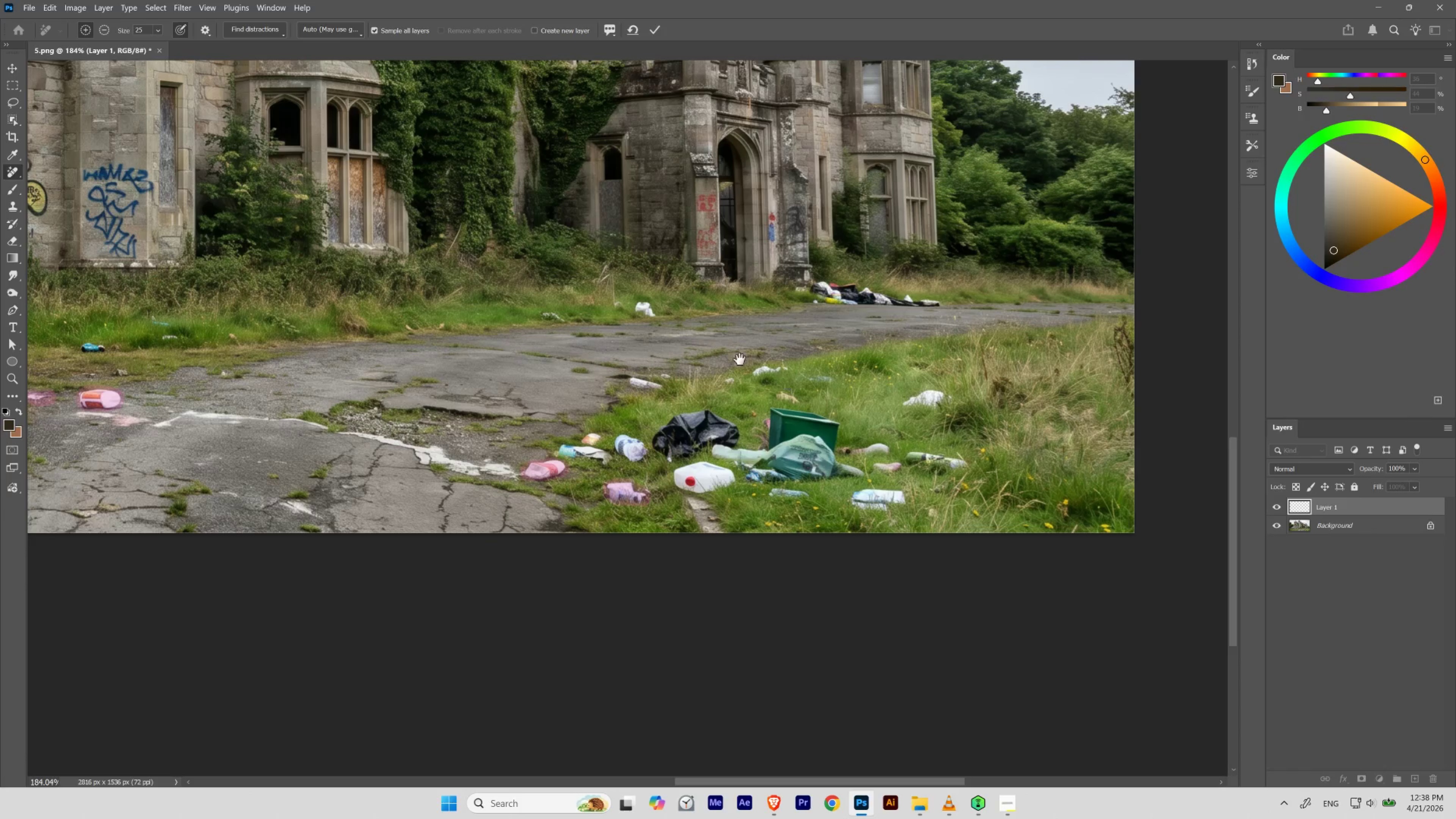 
hold_key(key=ControlLeft, duration=0.75)
left_click_drag(start_coordinate=[636, 287], to_coordinate=[684, 347])
 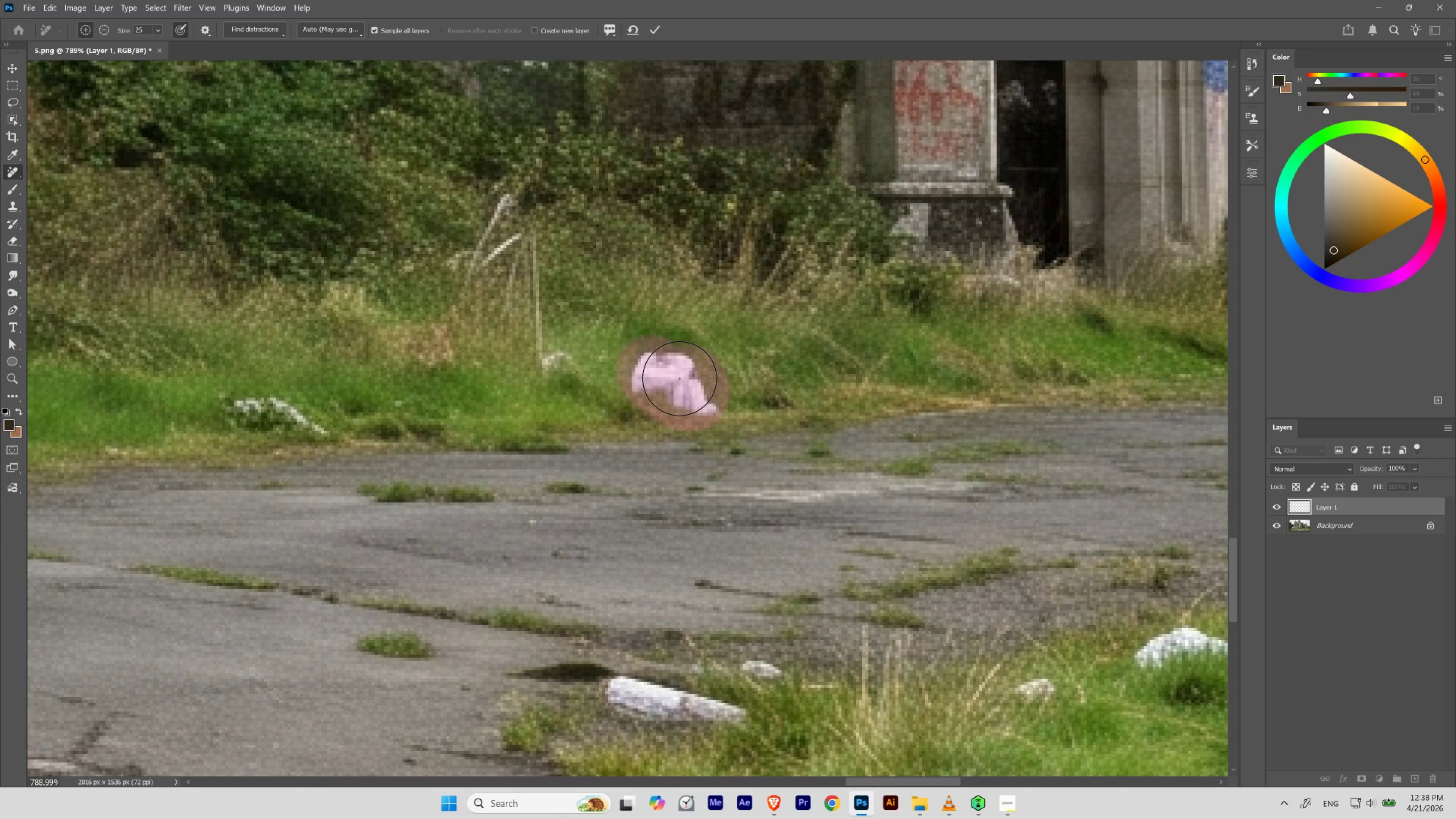 
hold_key(key=Space, duration=2.23)
 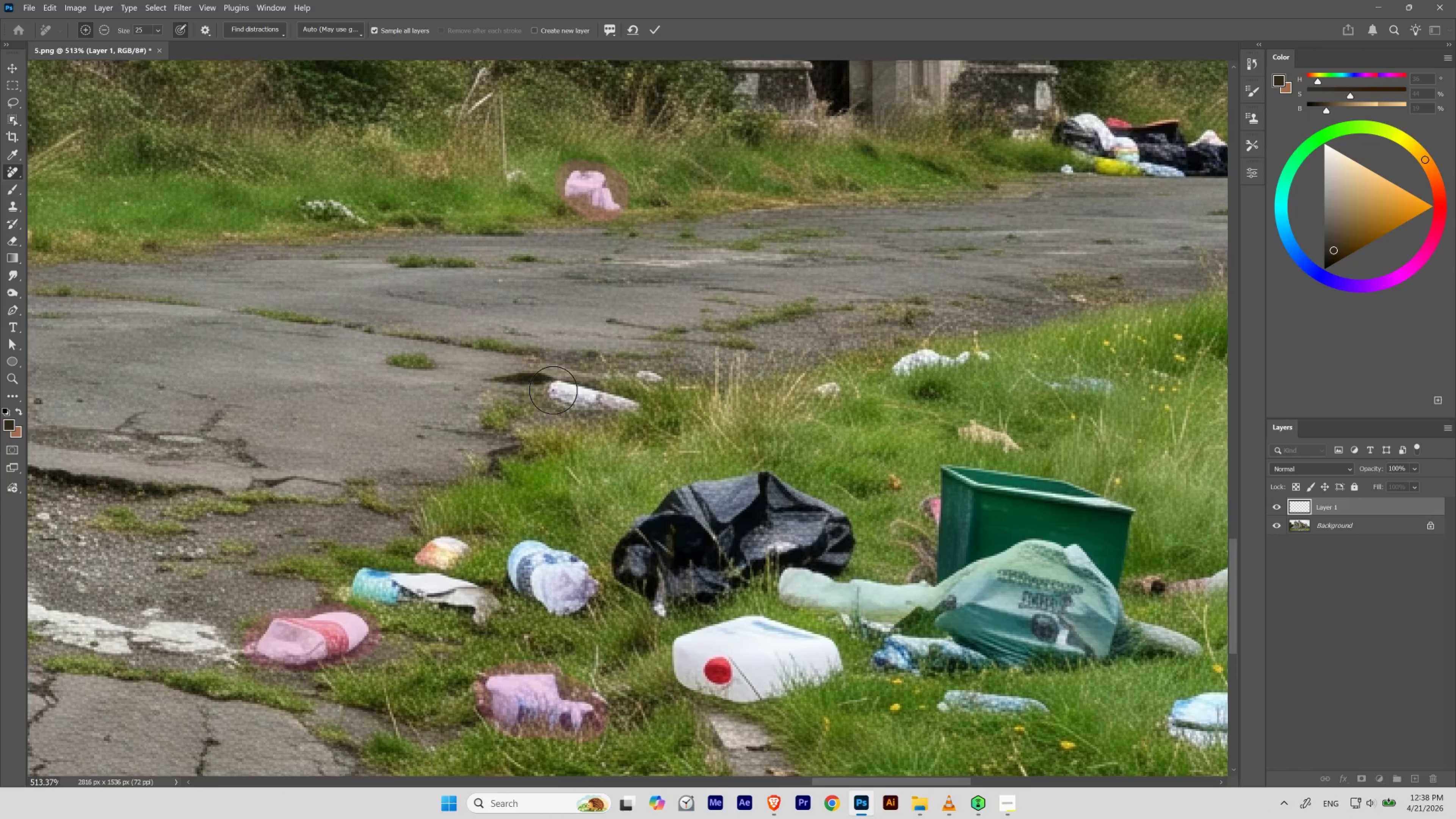 
hold_key(key=ControlLeft, duration=0.68)
left_click_drag(start_coordinate=[684, 377], to_coordinate=[640, 432])
 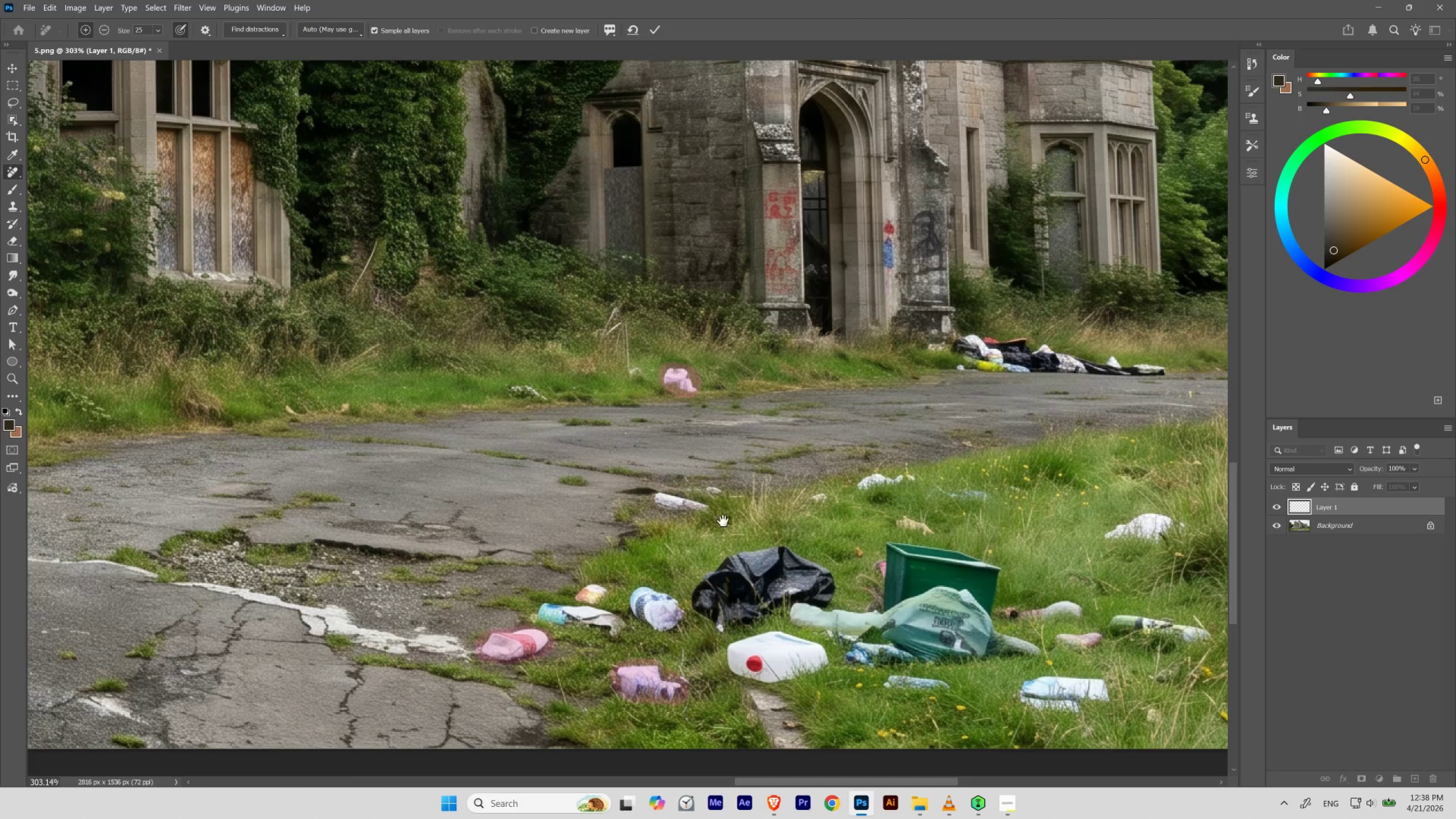 
left_click_drag(start_coordinate=[721, 510], to_coordinate=[669, 406])
 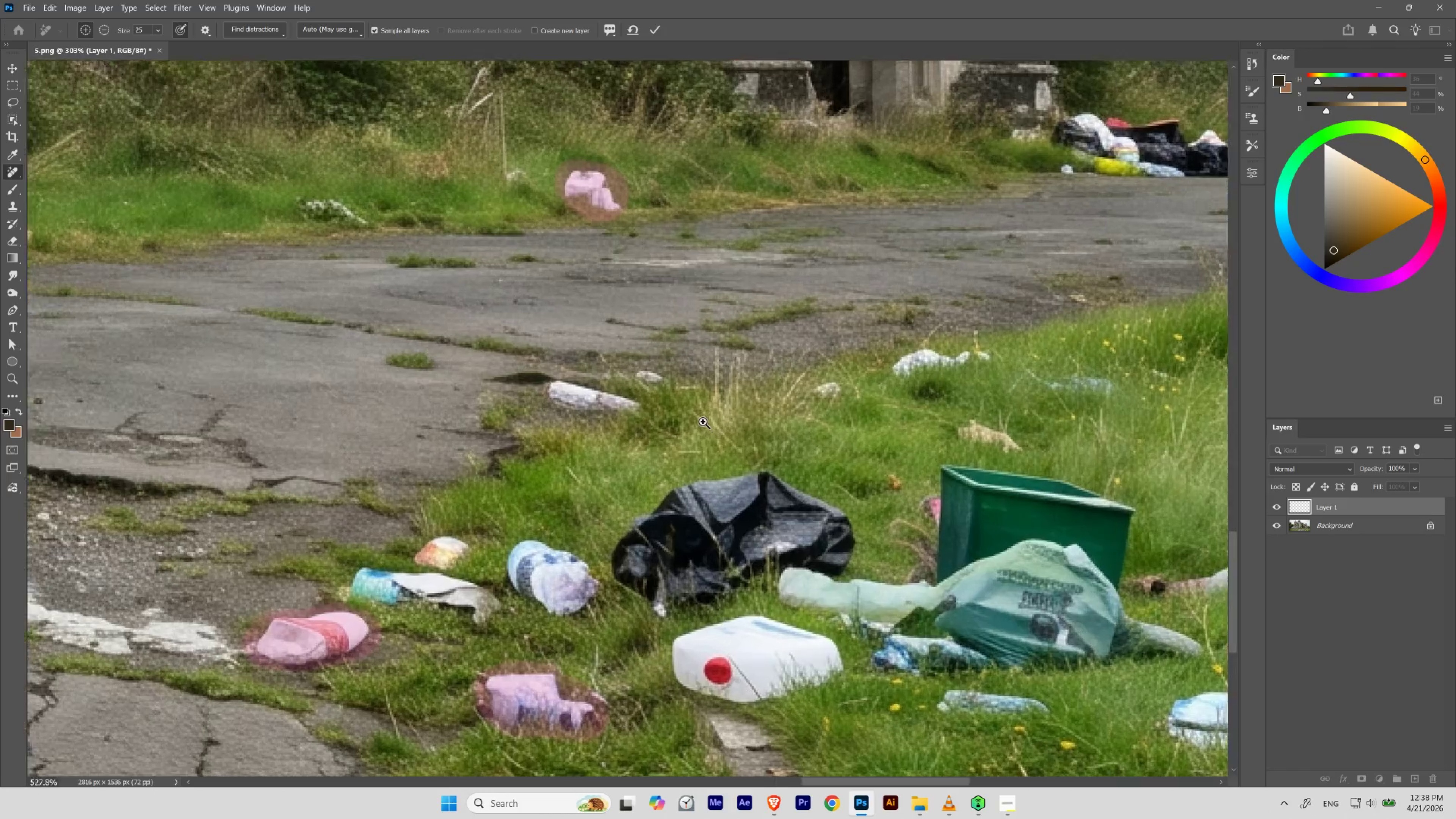 
hold_key(key=ControlLeft, duration=0.61)
left_click_drag(start_coordinate=[679, 399], to_coordinate=[702, 421])
 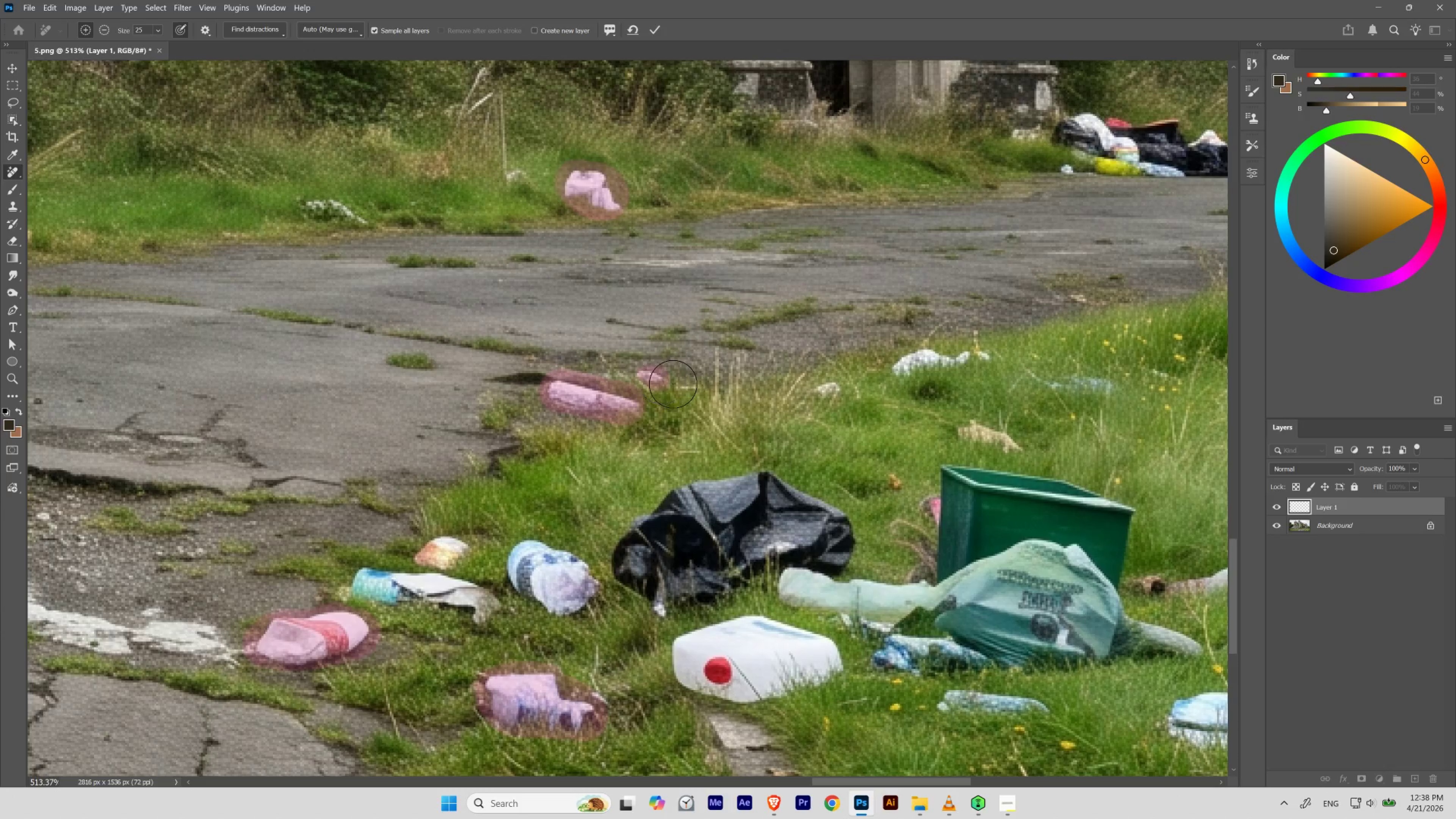 
hold_key(key=Space, duration=0.76)
 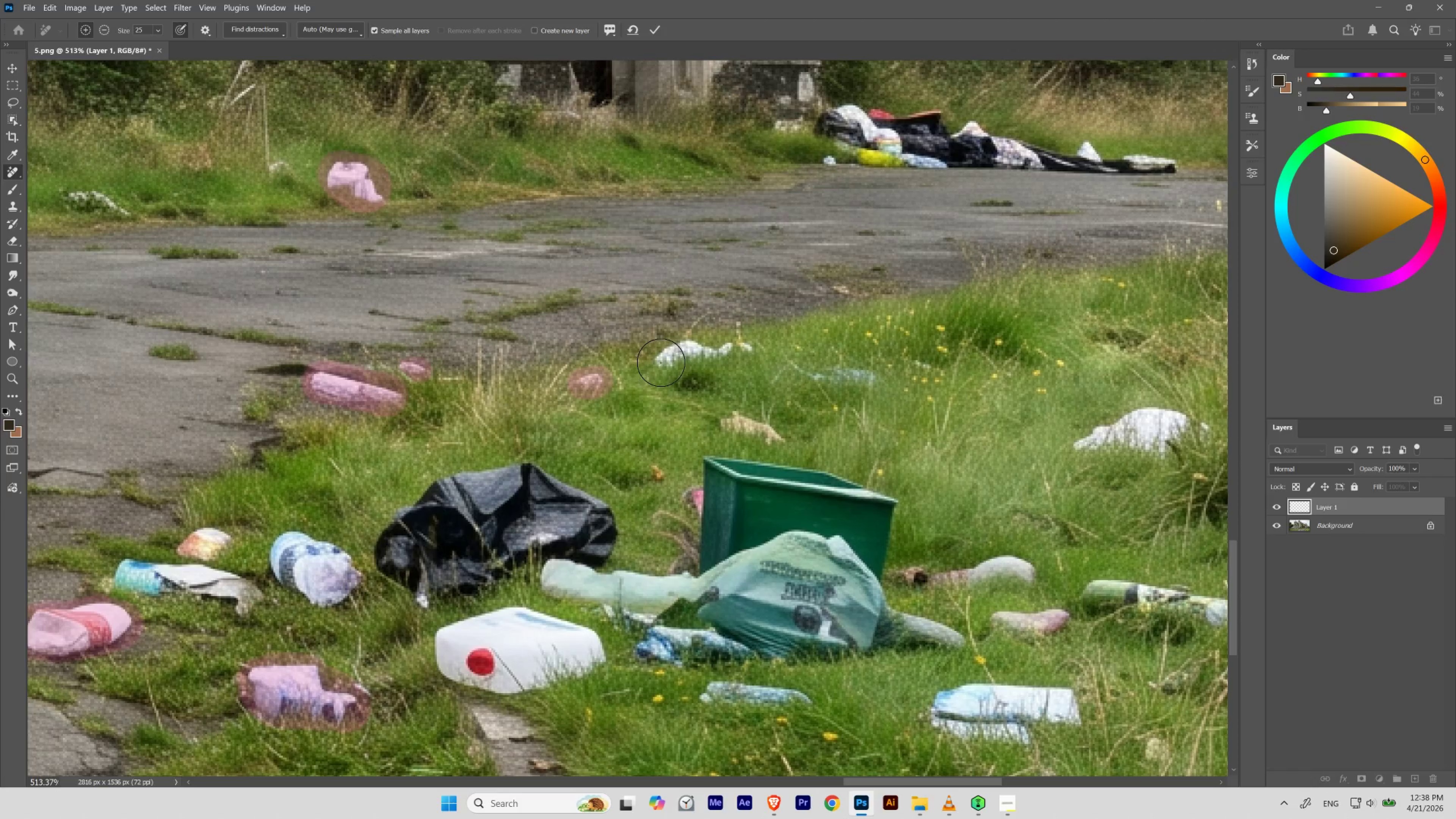 
left_click_drag(start_coordinate=[964, 349], to_coordinate=[726, 341])
 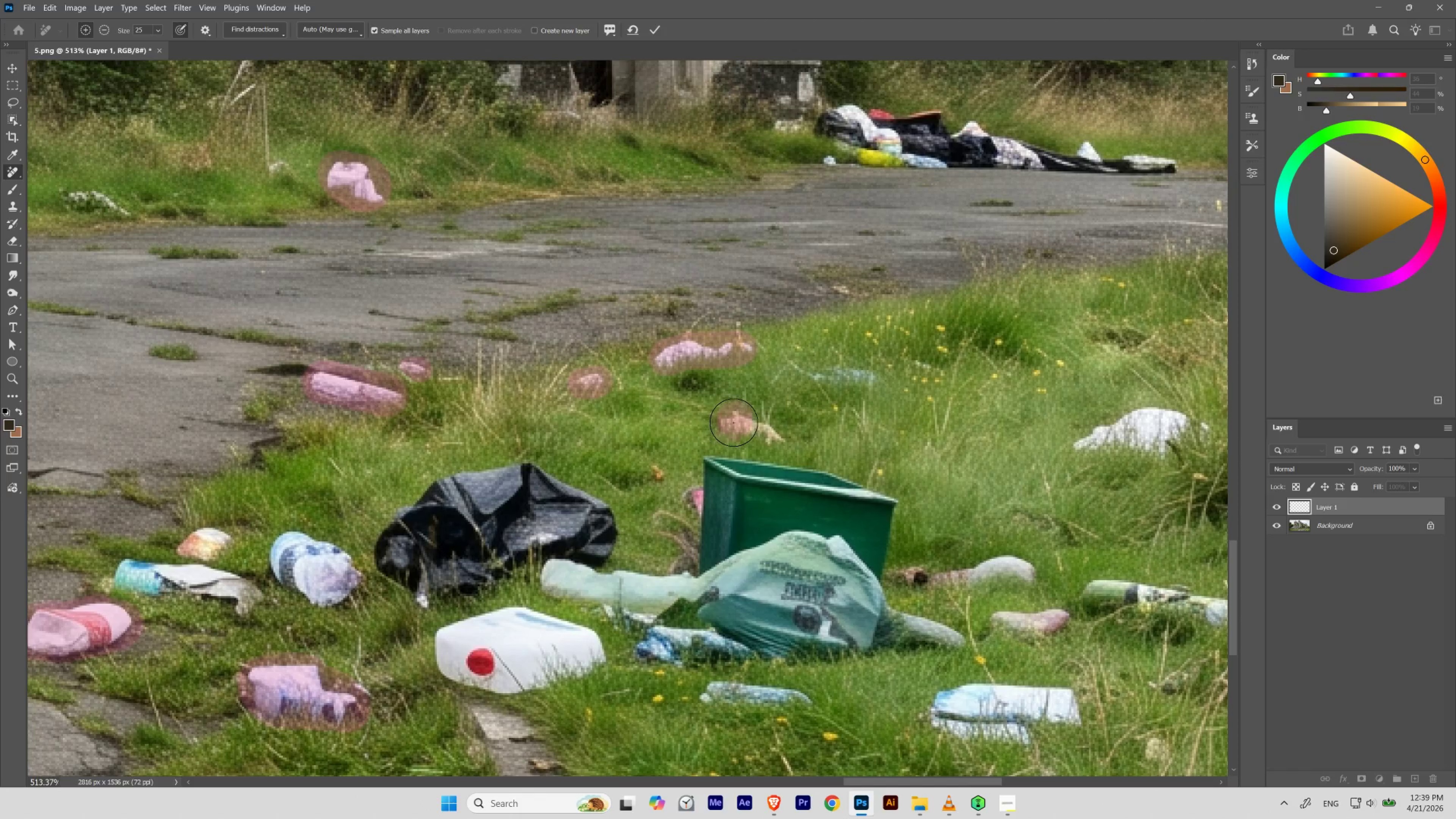 
wait(5.3)
 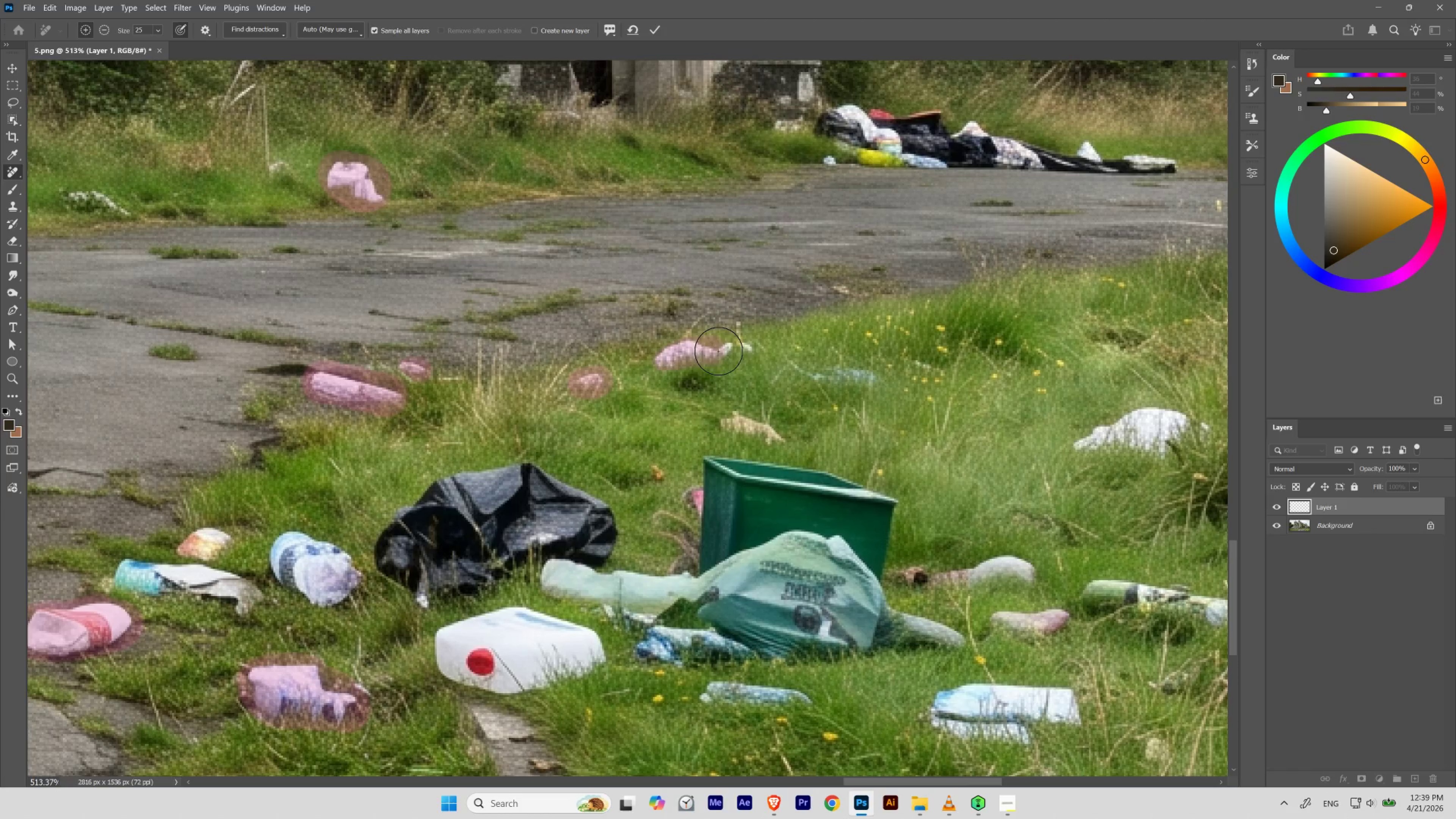 
hold_key(key=Space, duration=0.76)
 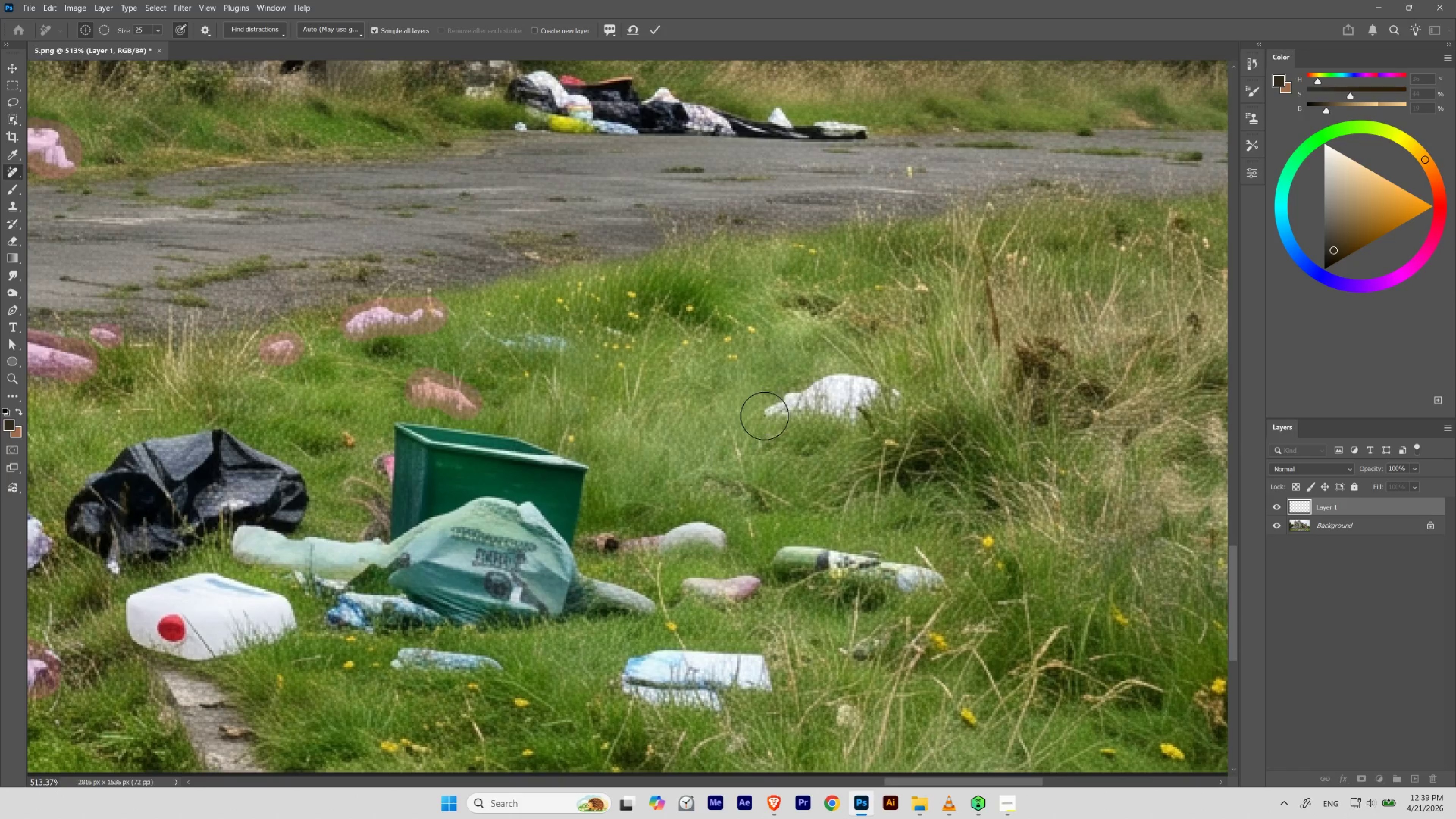 
left_click_drag(start_coordinate=[984, 389], to_coordinate=[675, 355])
 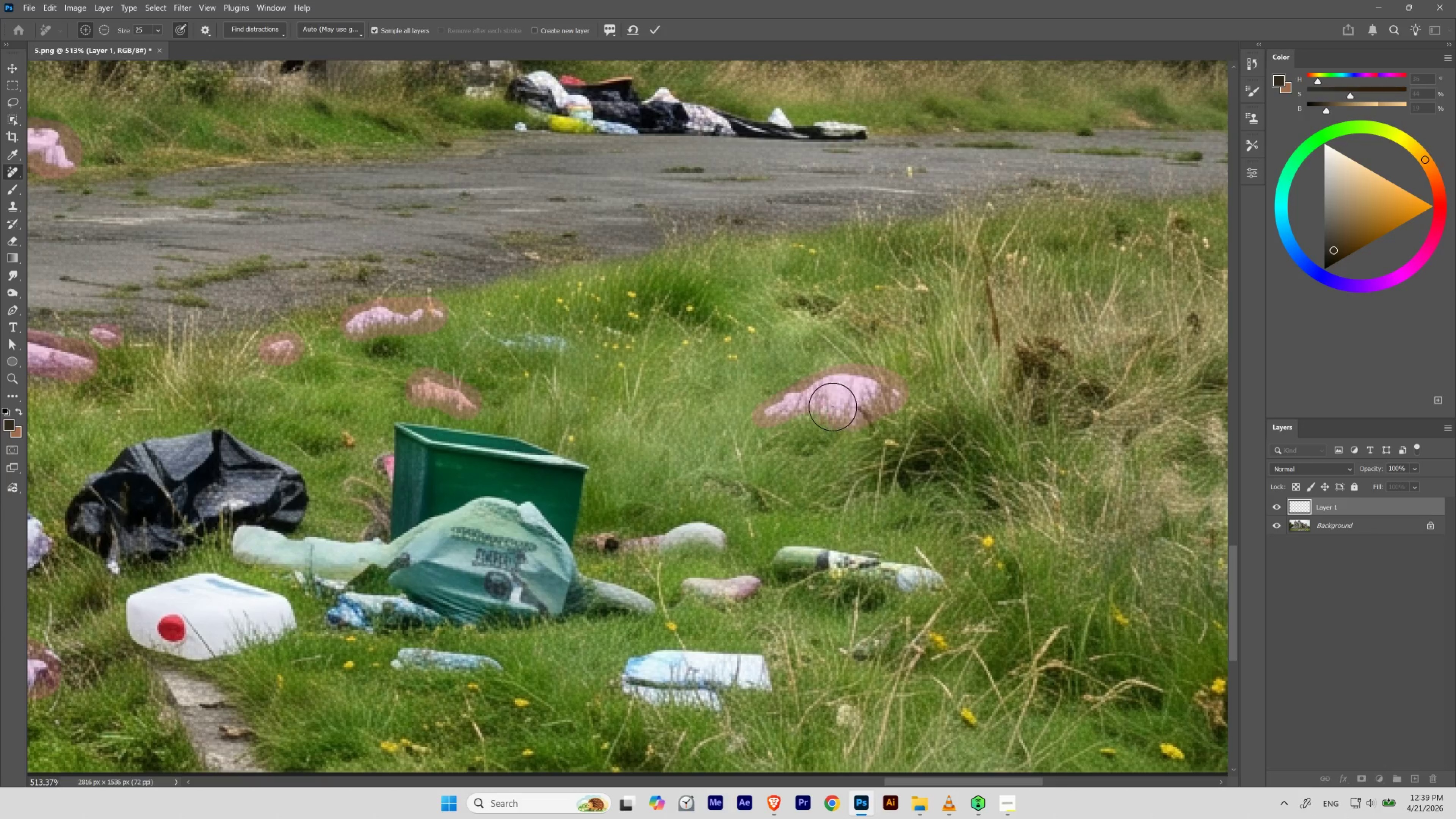 
hold_key(key=ControlLeft, duration=0.66)
 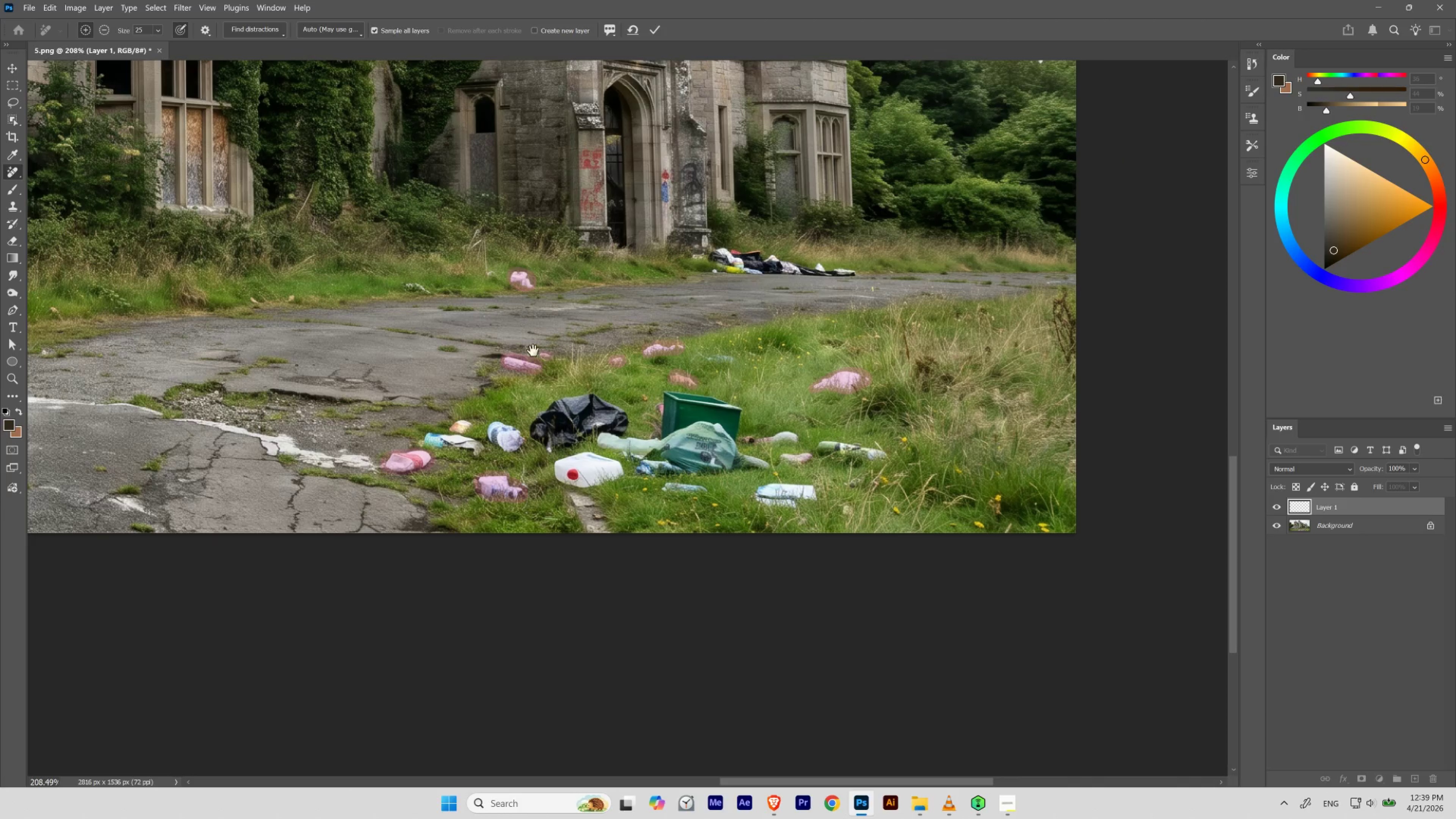 
hold_key(key=Space, duration=1.51)
 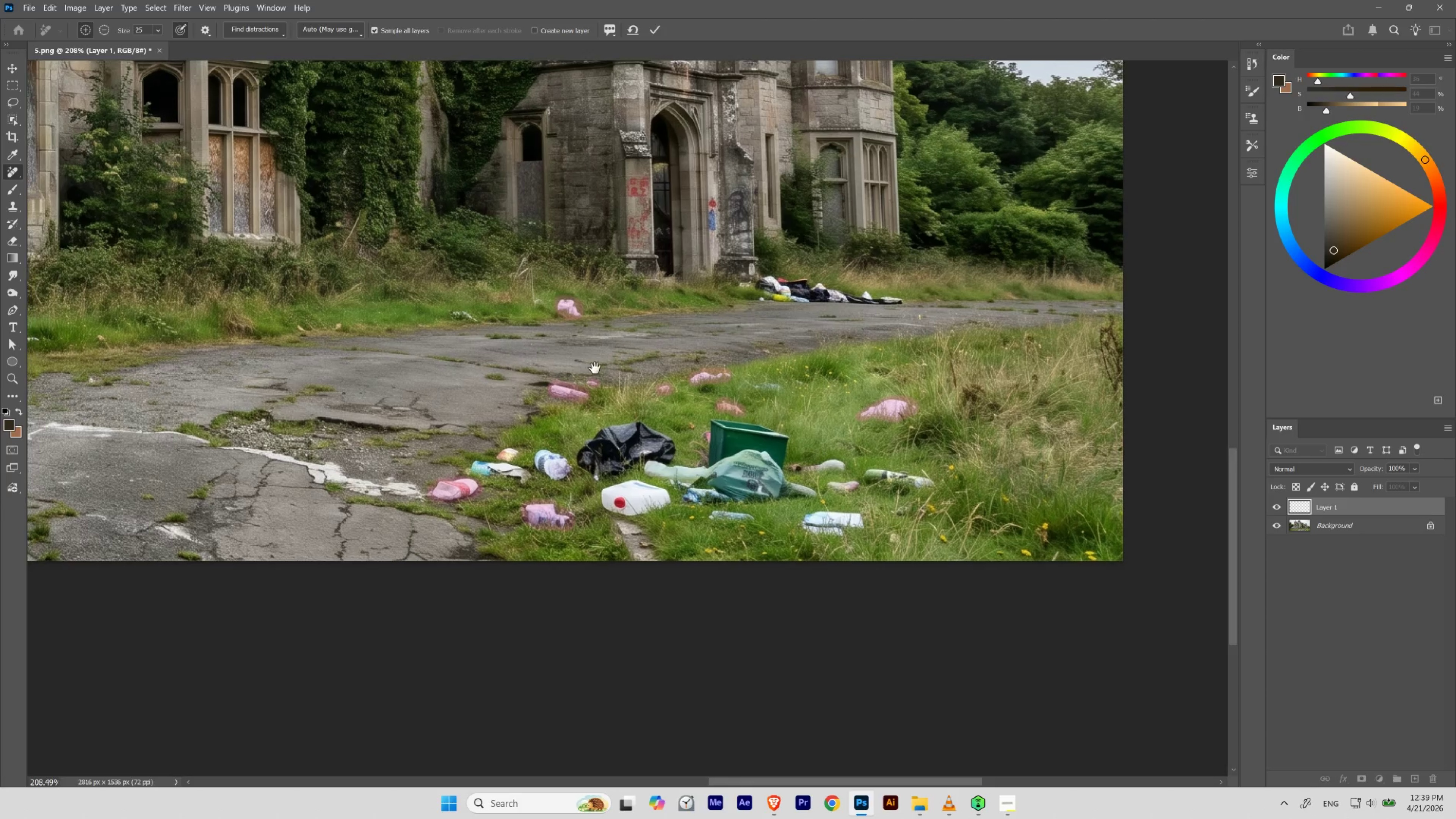 
left_click_drag(start_coordinate=[847, 369], to_coordinate=[806, 404])
 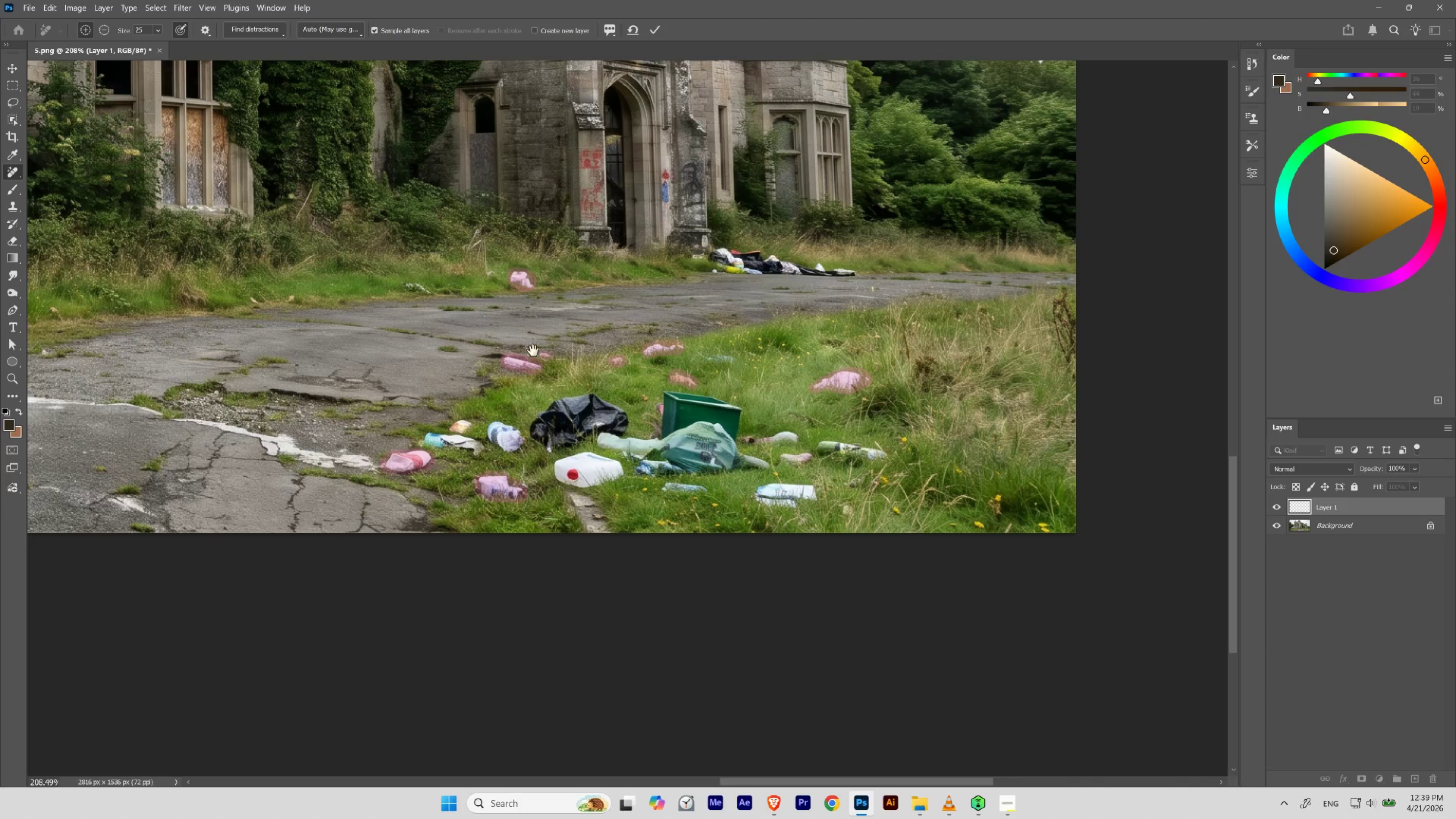 
left_click_drag(start_coordinate=[539, 337], to_coordinate=[664, 383])
 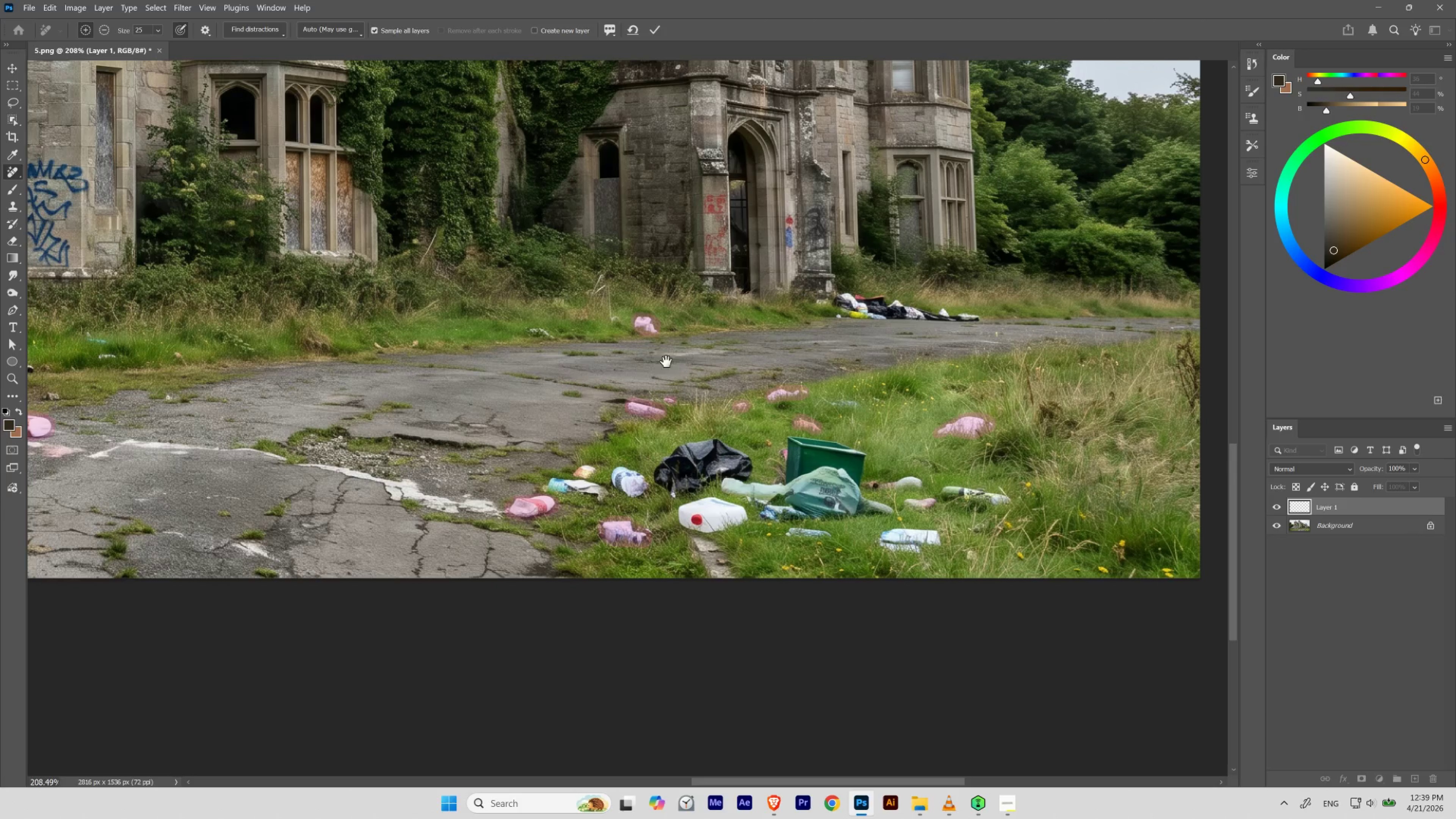 
hold_key(key=Space, duration=1.52)
 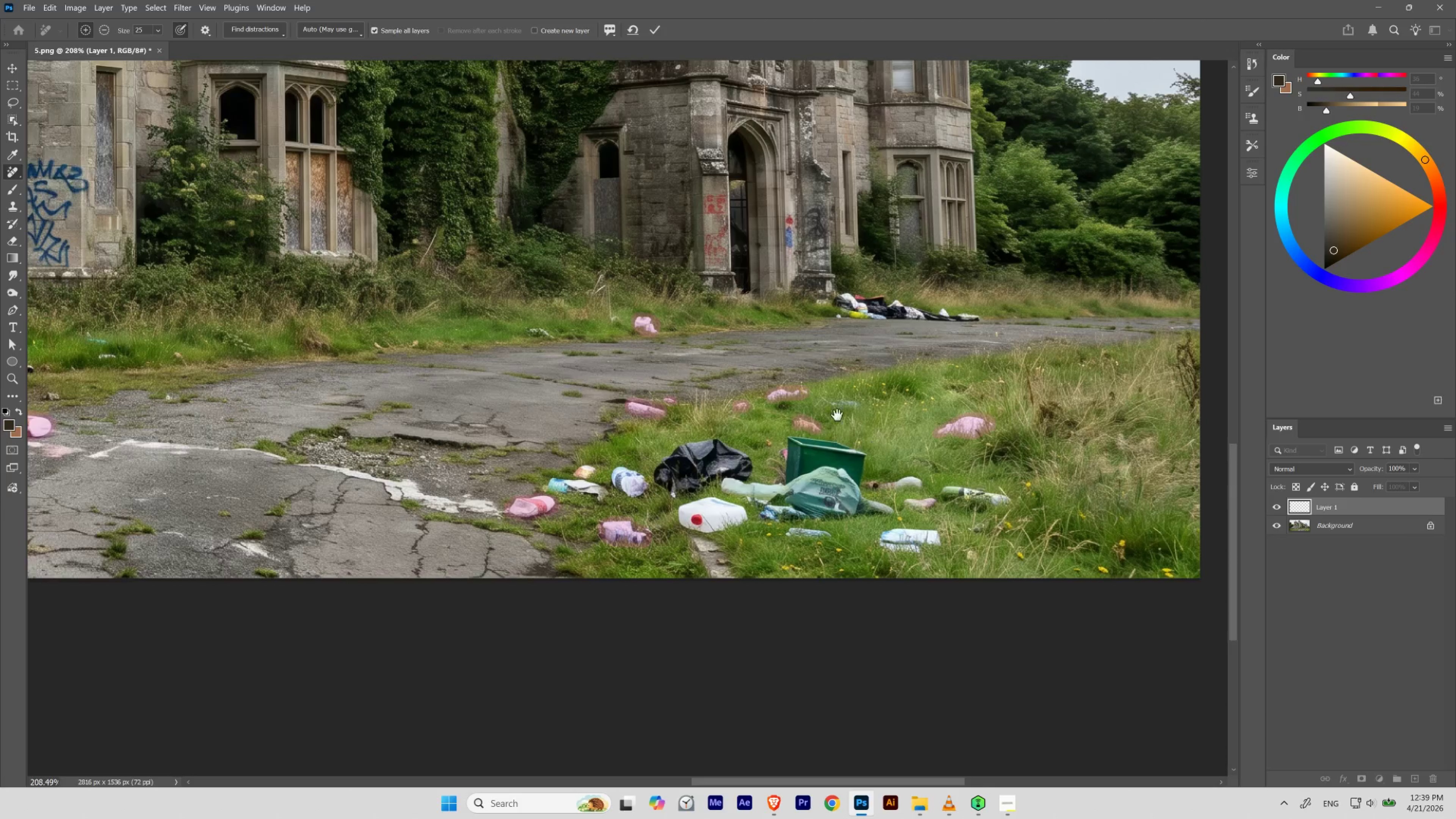 
hold_key(key=Space, duration=1.8)
 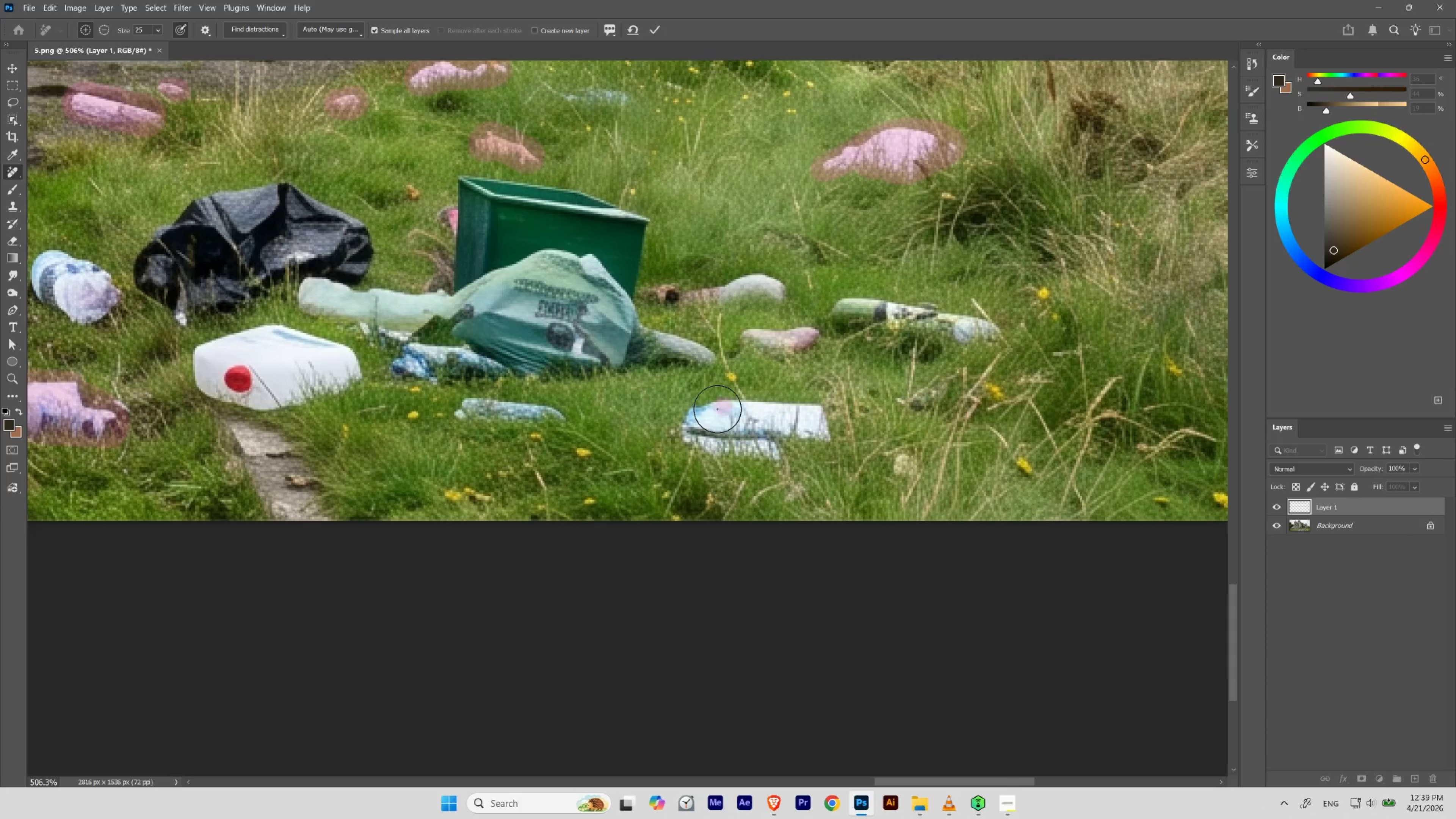 
left_click_drag(start_coordinate=[878, 443], to_coordinate=[712, 347])
 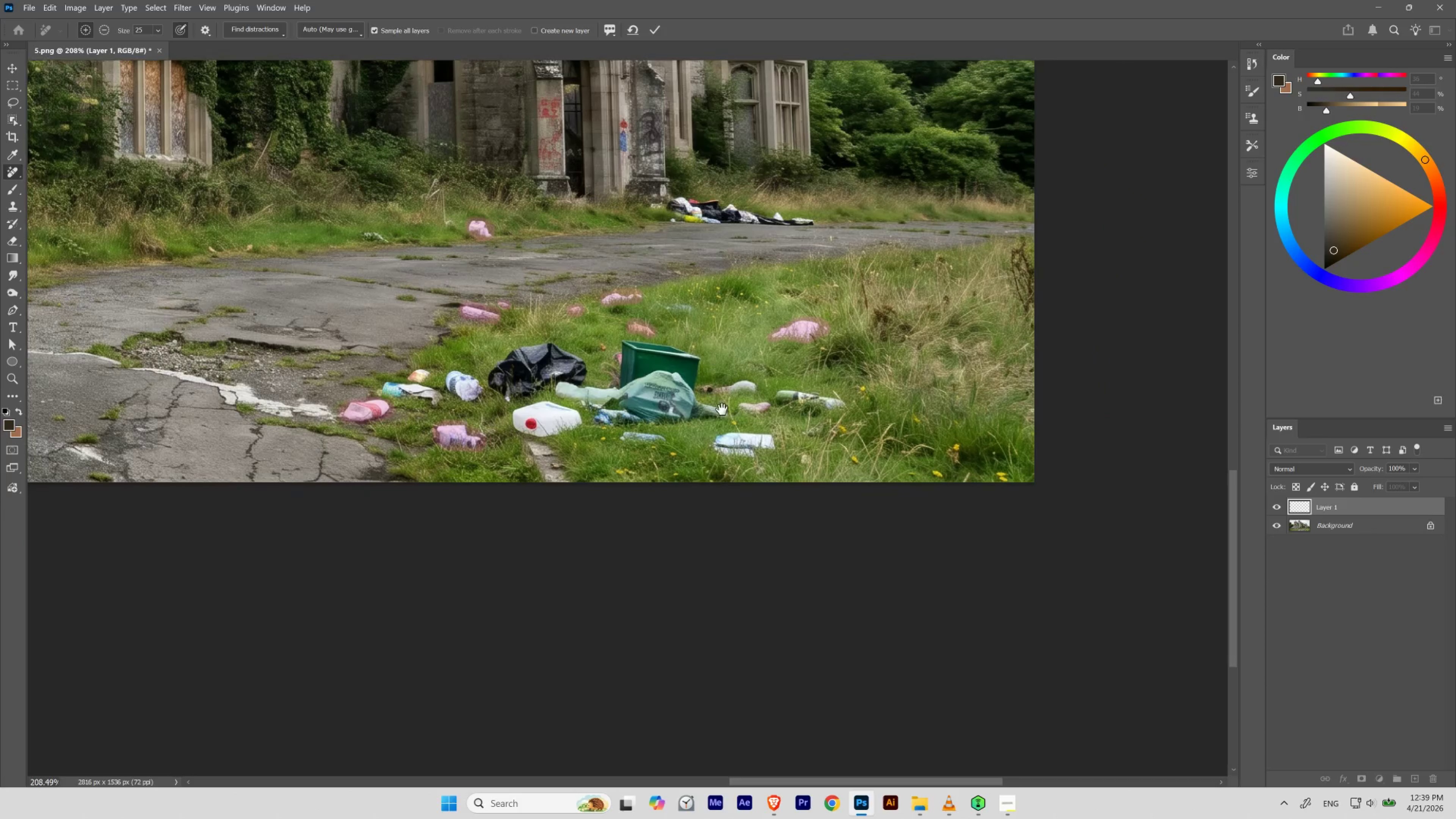 
hold_key(key=ControlLeft, duration=0.58)
left_click_drag(start_coordinate=[736, 455], to_coordinate=[776, 465])
 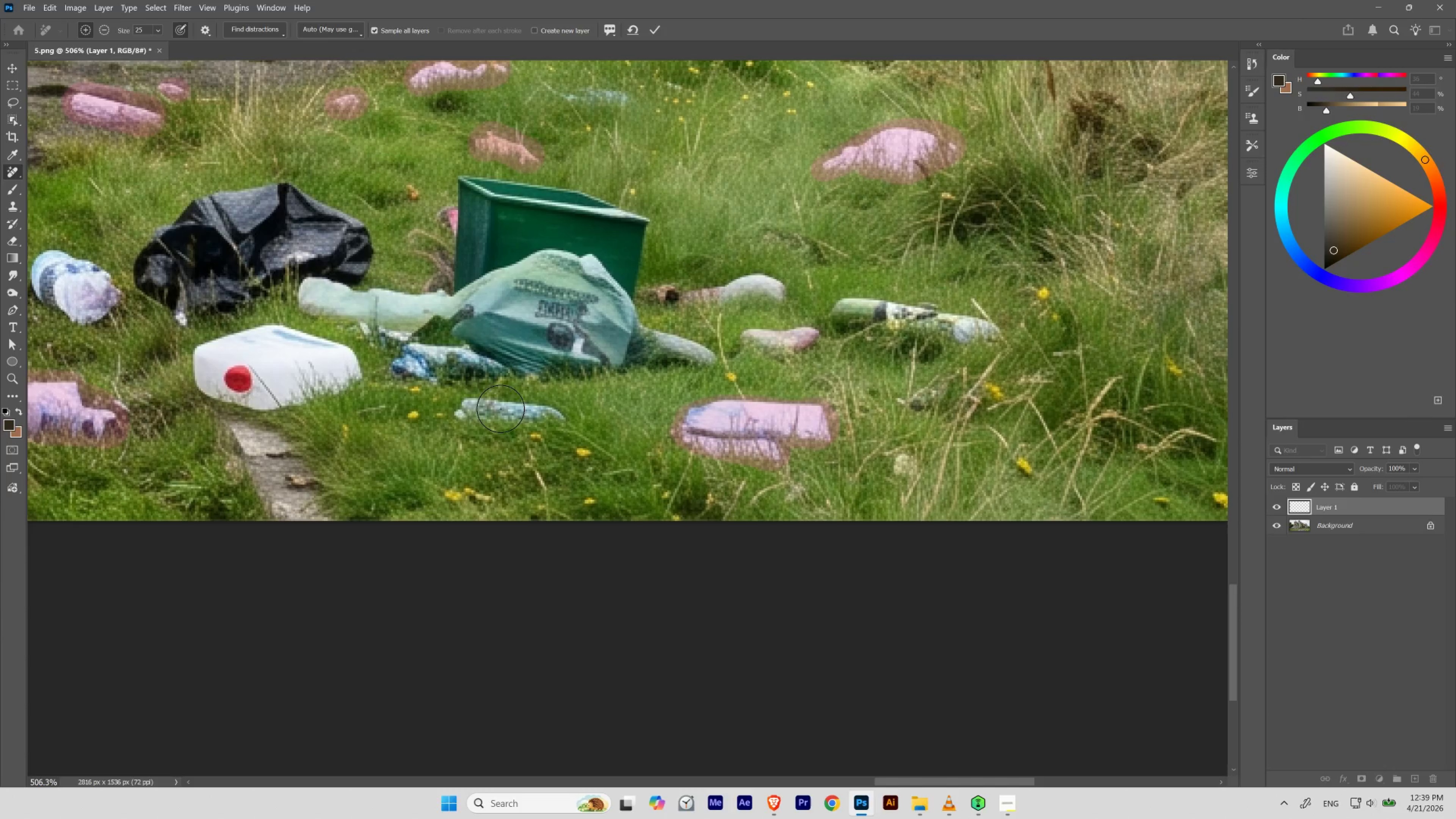 
wait(7.59)
 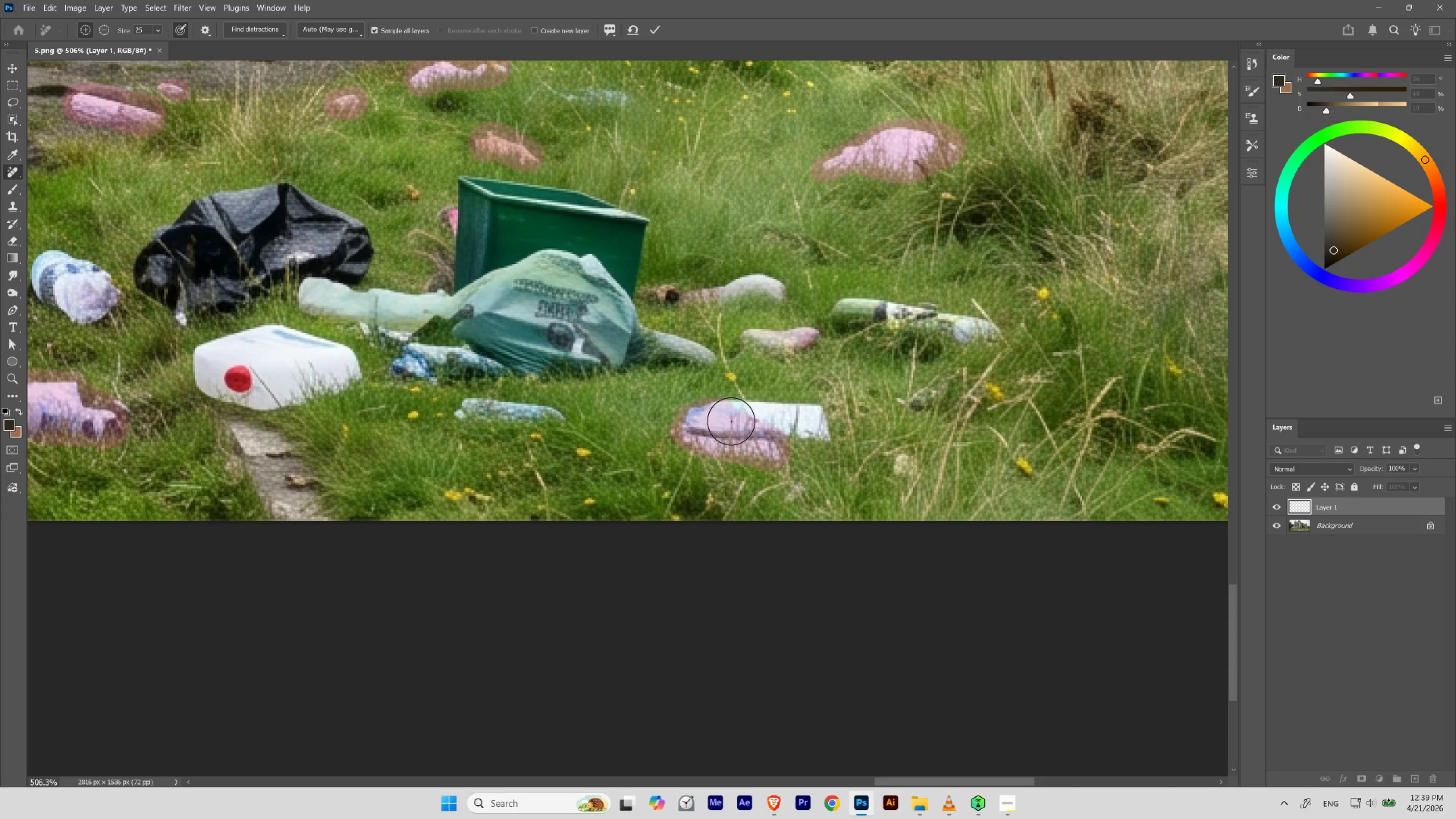 
hold_key(key=Space, duration=1.38)
 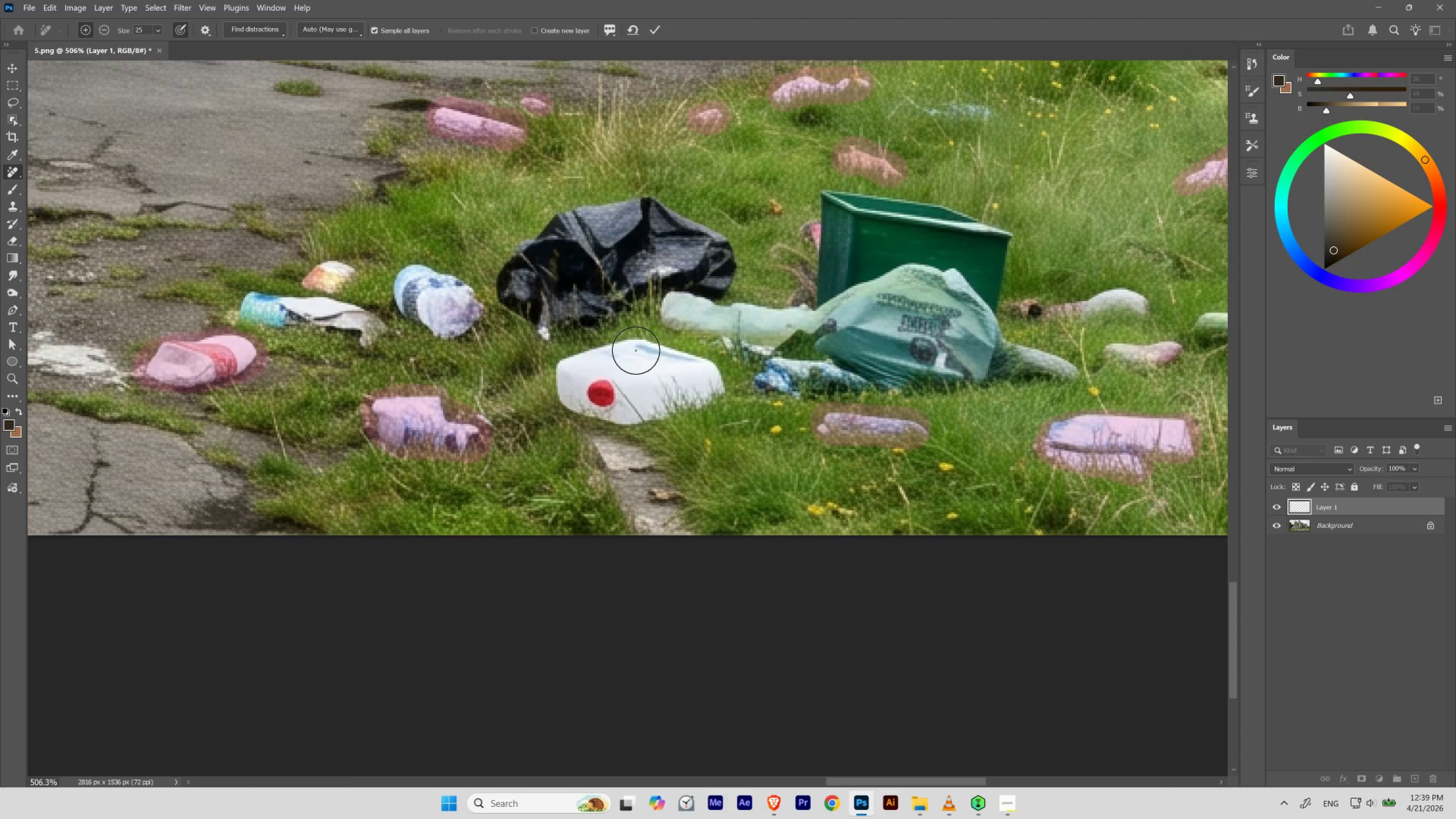 
left_click_drag(start_coordinate=[297, 330], to_coordinate=[660, 344])
 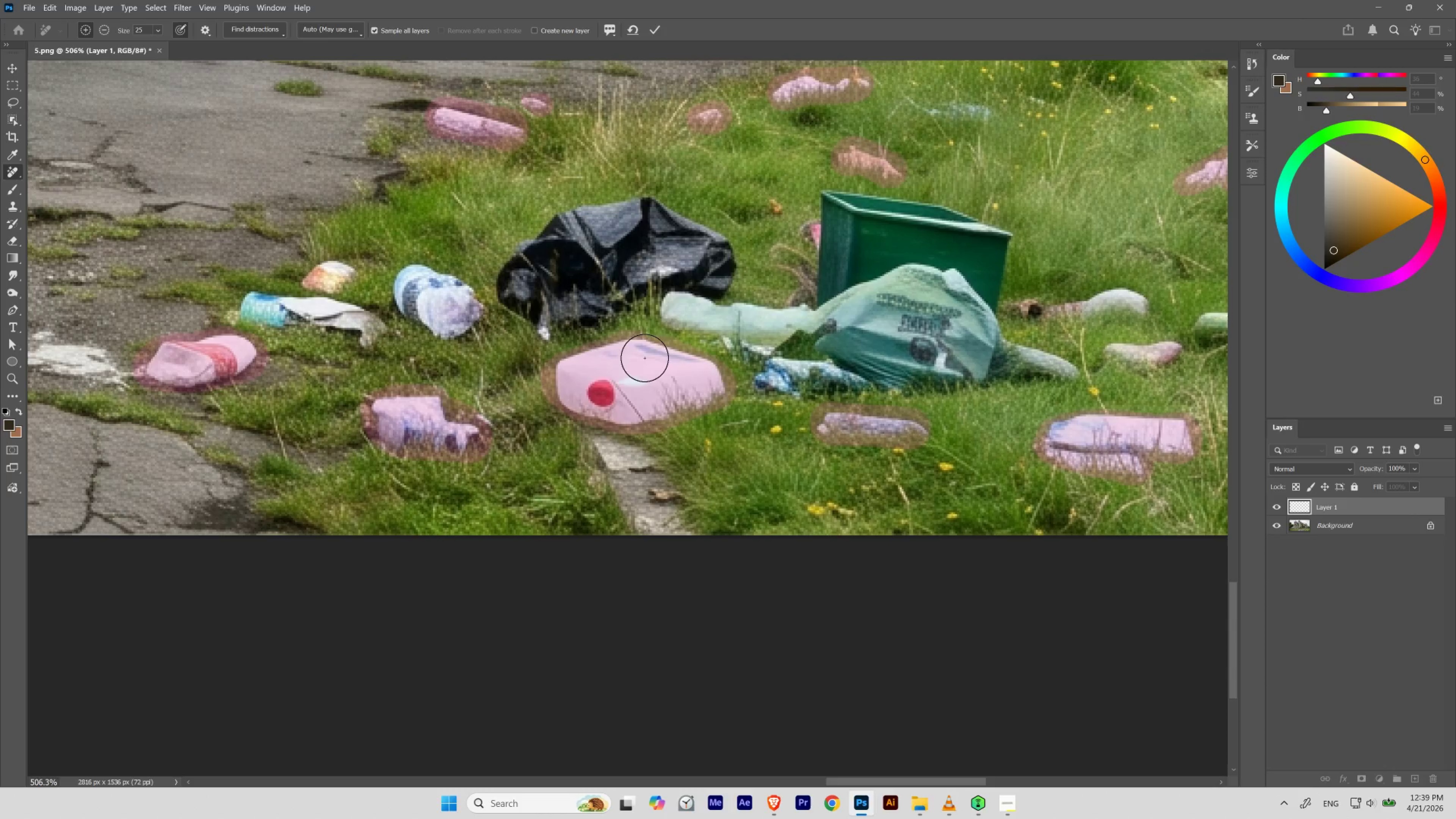 
wait(7.31)
 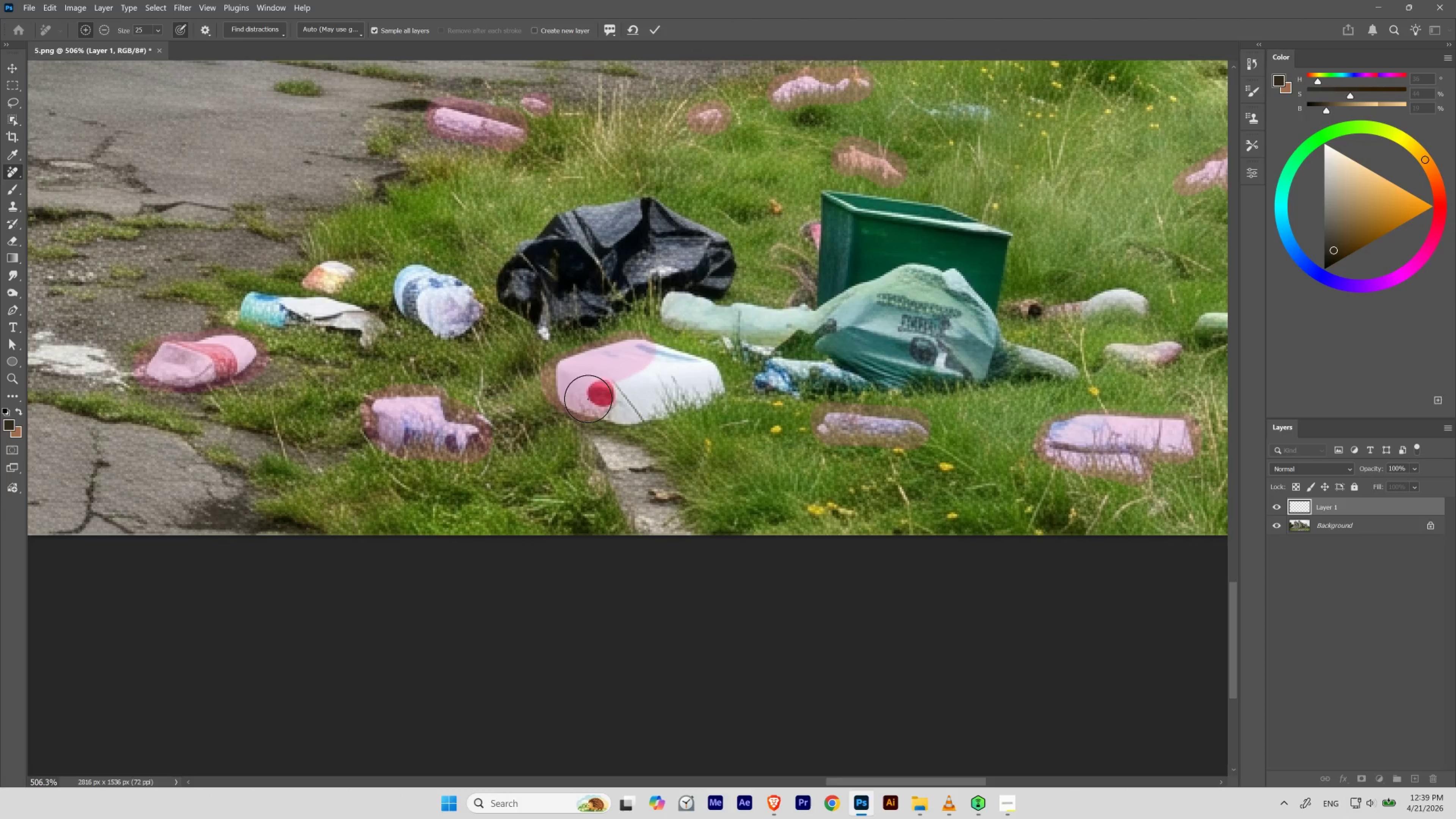 
hold_key(key=ControlLeft, duration=0.57)
 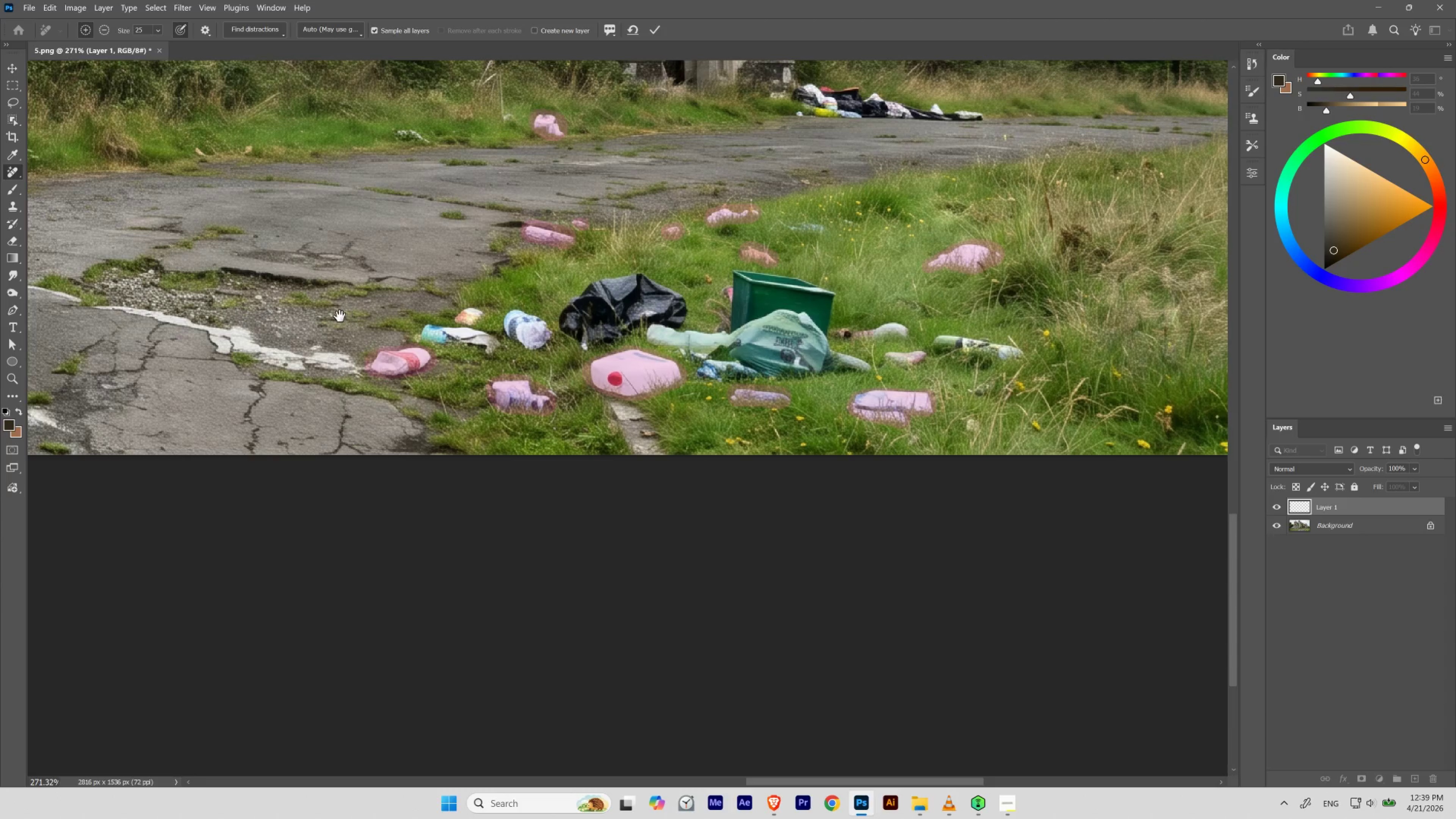 
hold_key(key=Space, duration=1.51)
 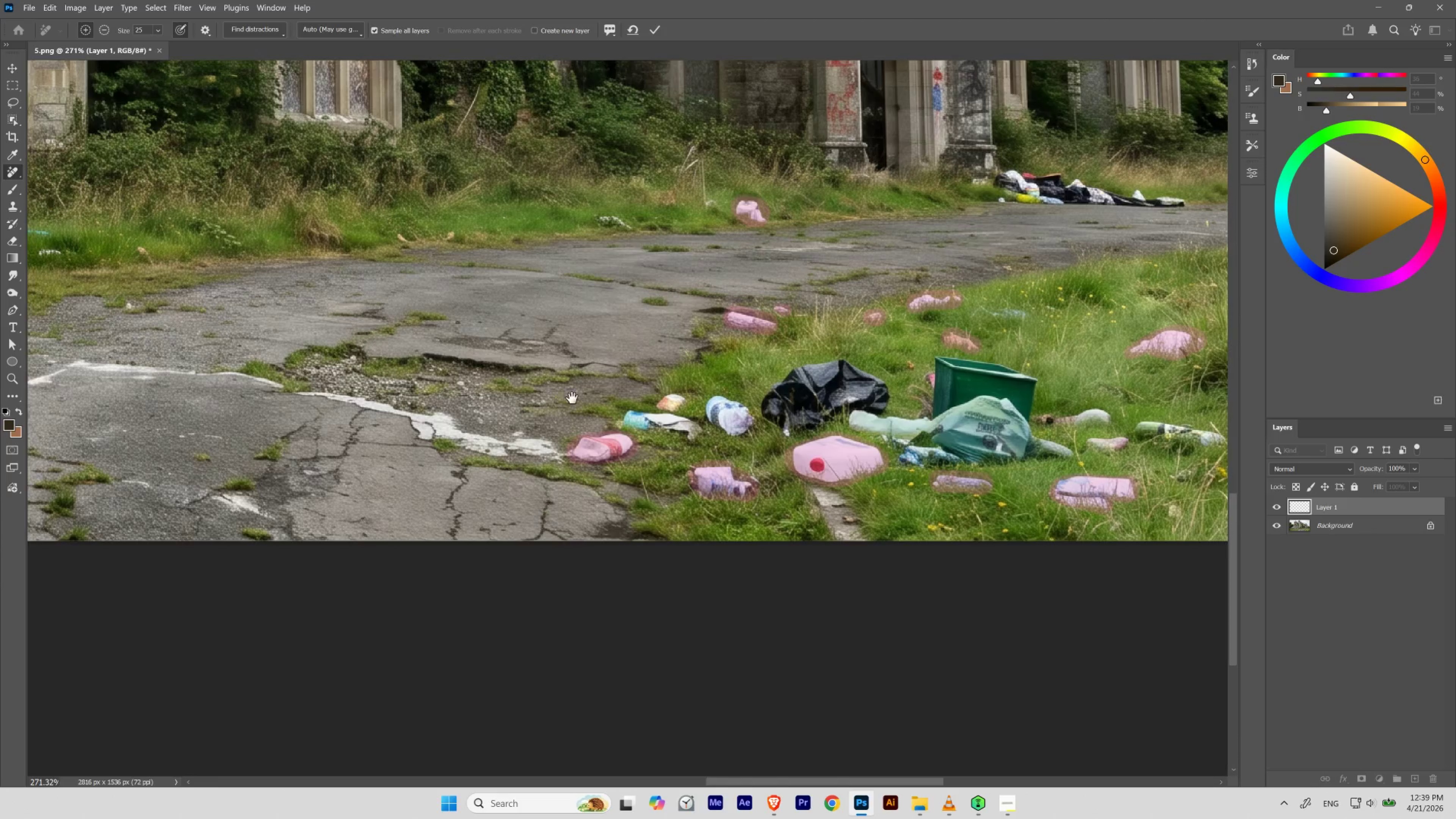 
left_click_drag(start_coordinate=[630, 362], to_coordinate=[602, 393])
 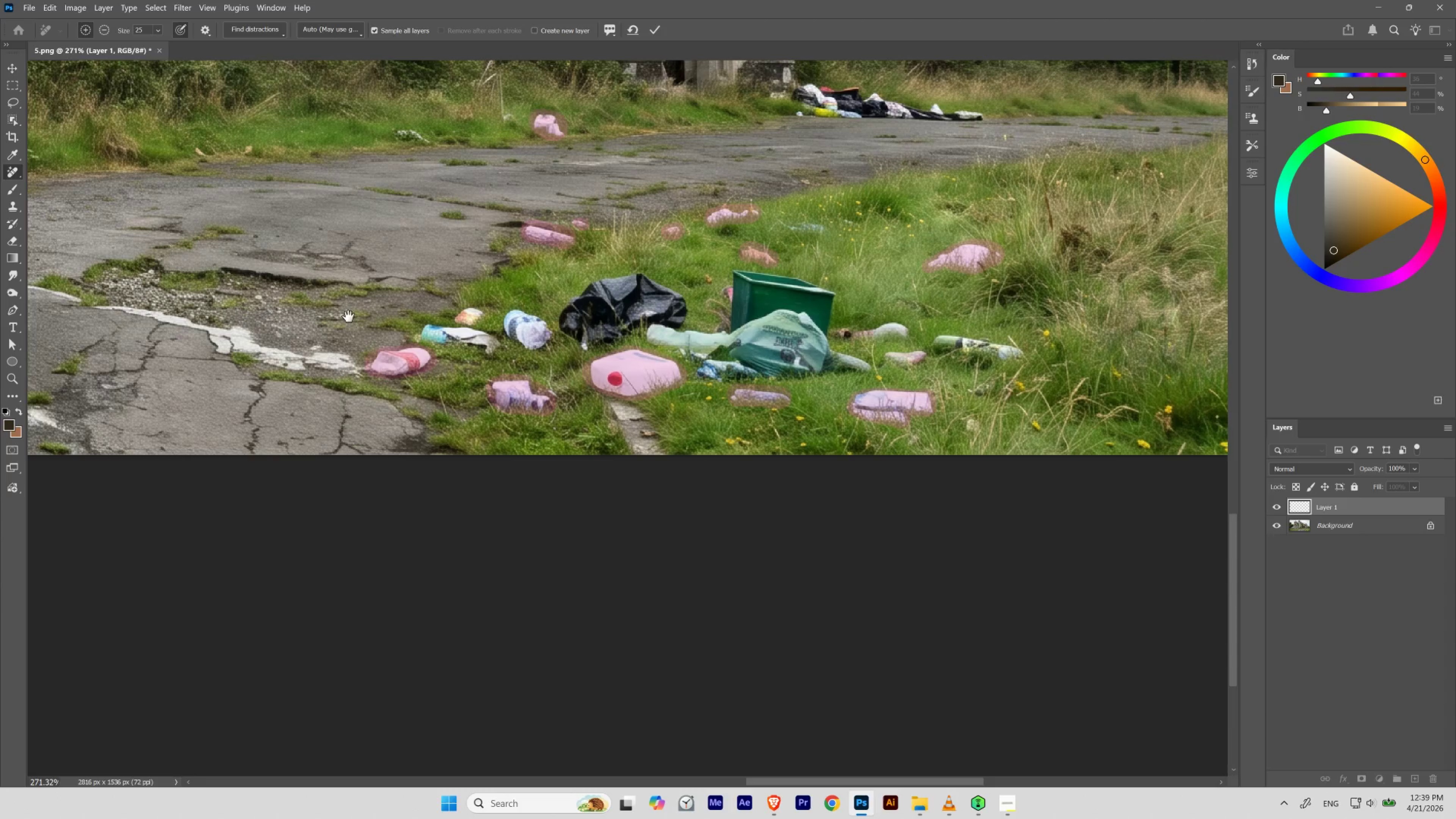 
left_click_drag(start_coordinate=[346, 322], to_coordinate=[549, 408])
 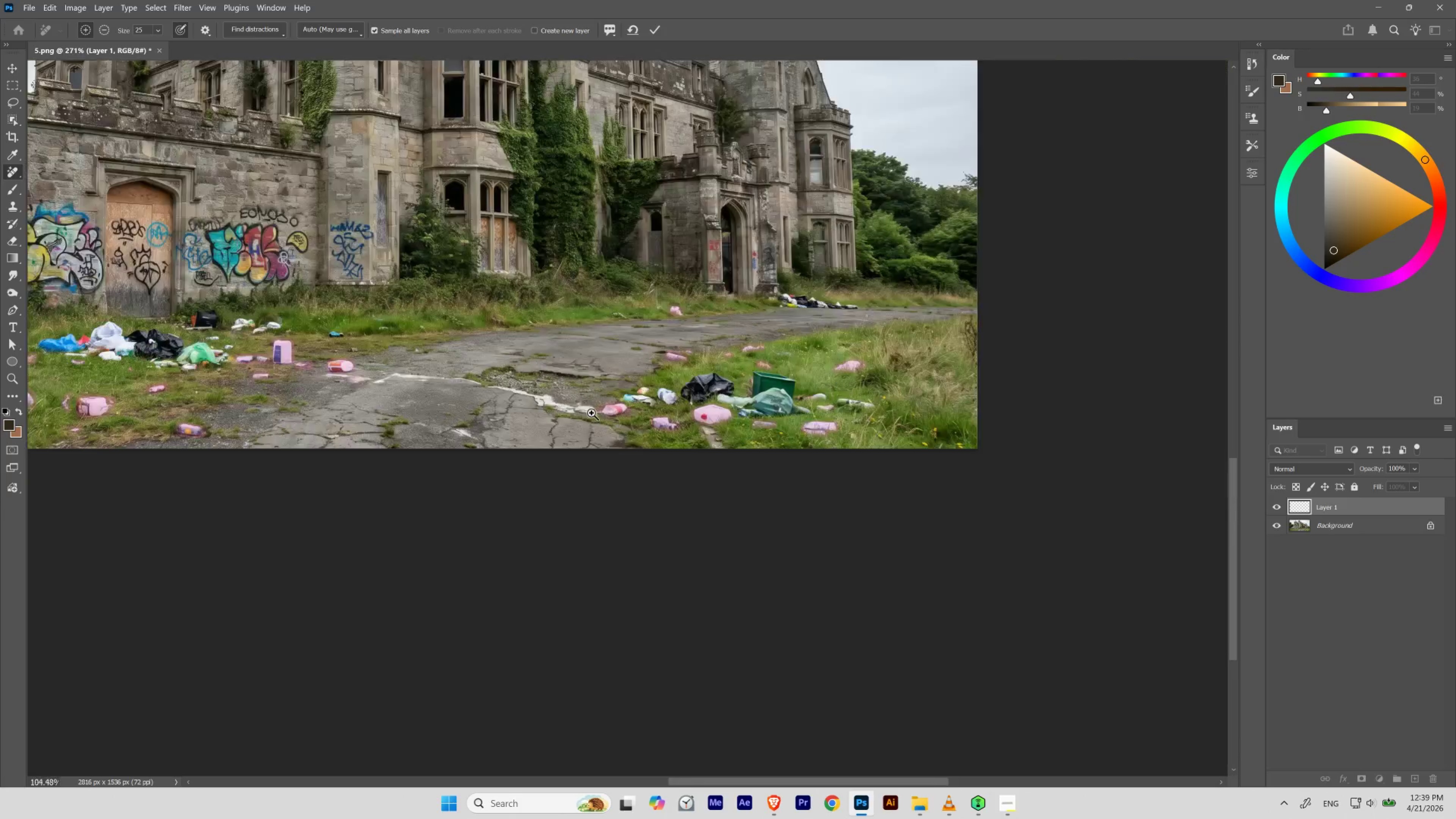 
hold_key(key=Space, duration=5.41)
 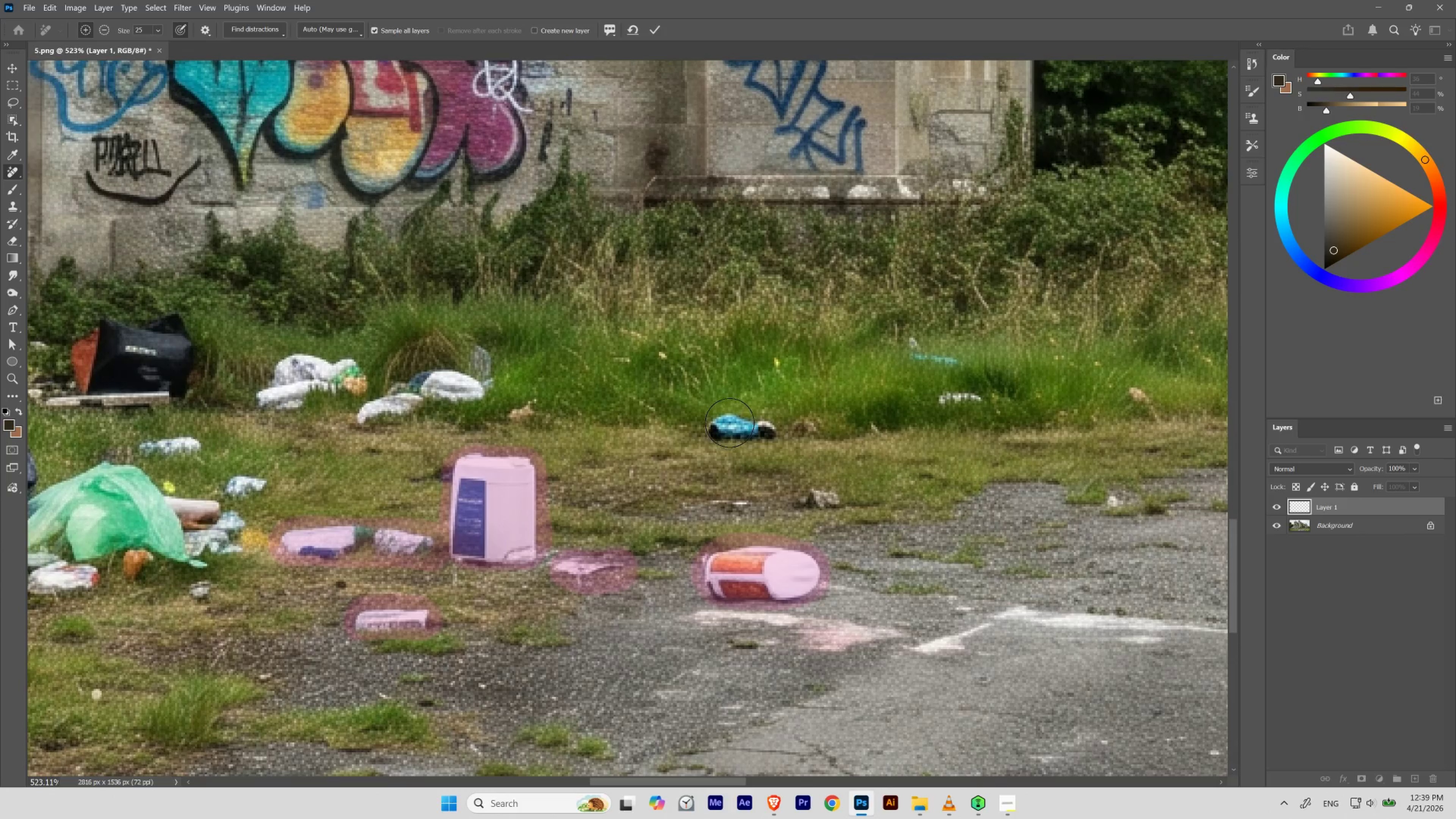 
hold_key(key=ControlLeft, duration=0.35)
left_click_drag(start_coordinate=[623, 382], to_coordinate=[591, 412])
 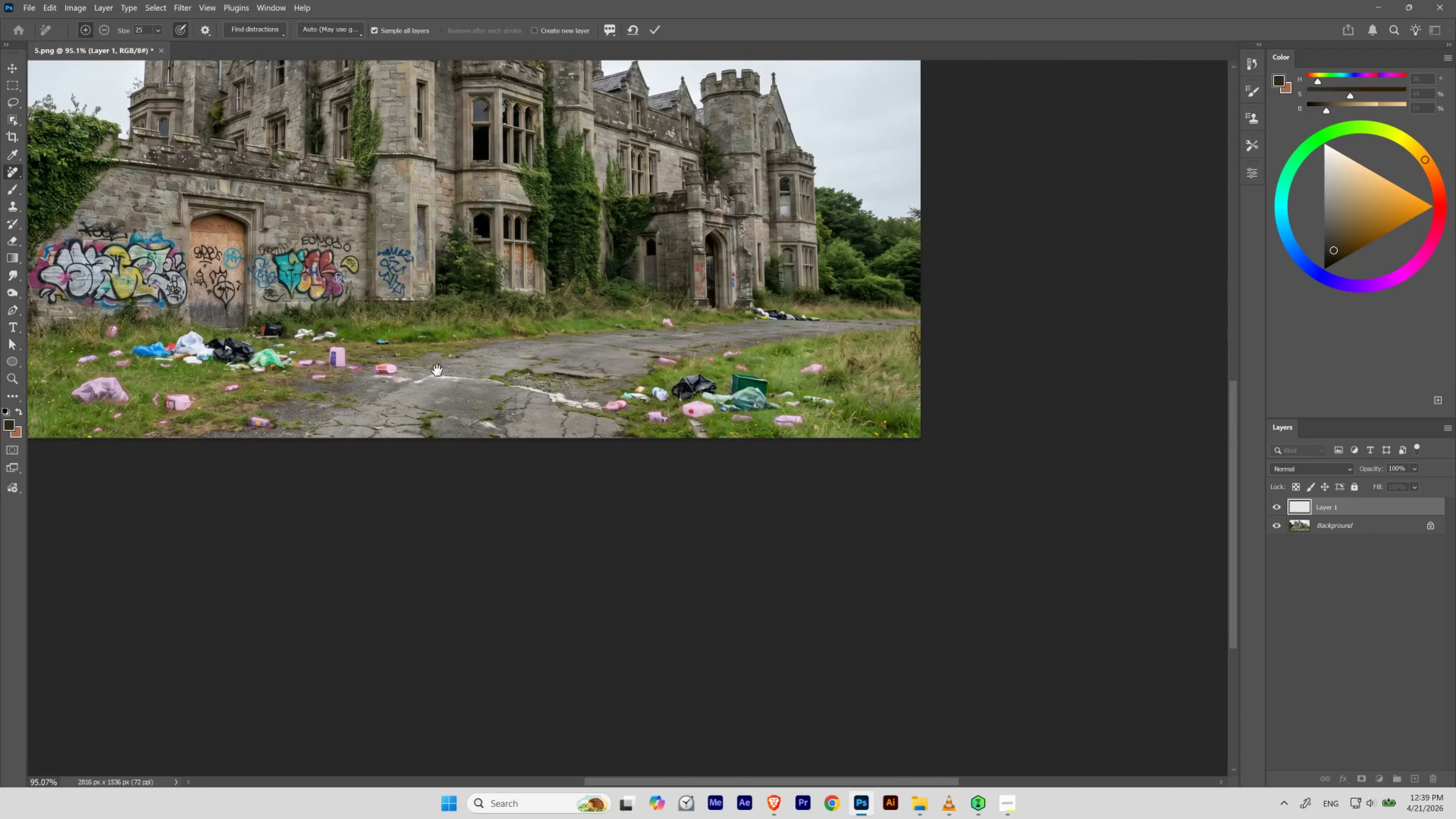 
left_click_drag(start_coordinate=[419, 363], to_coordinate=[485, 384])
 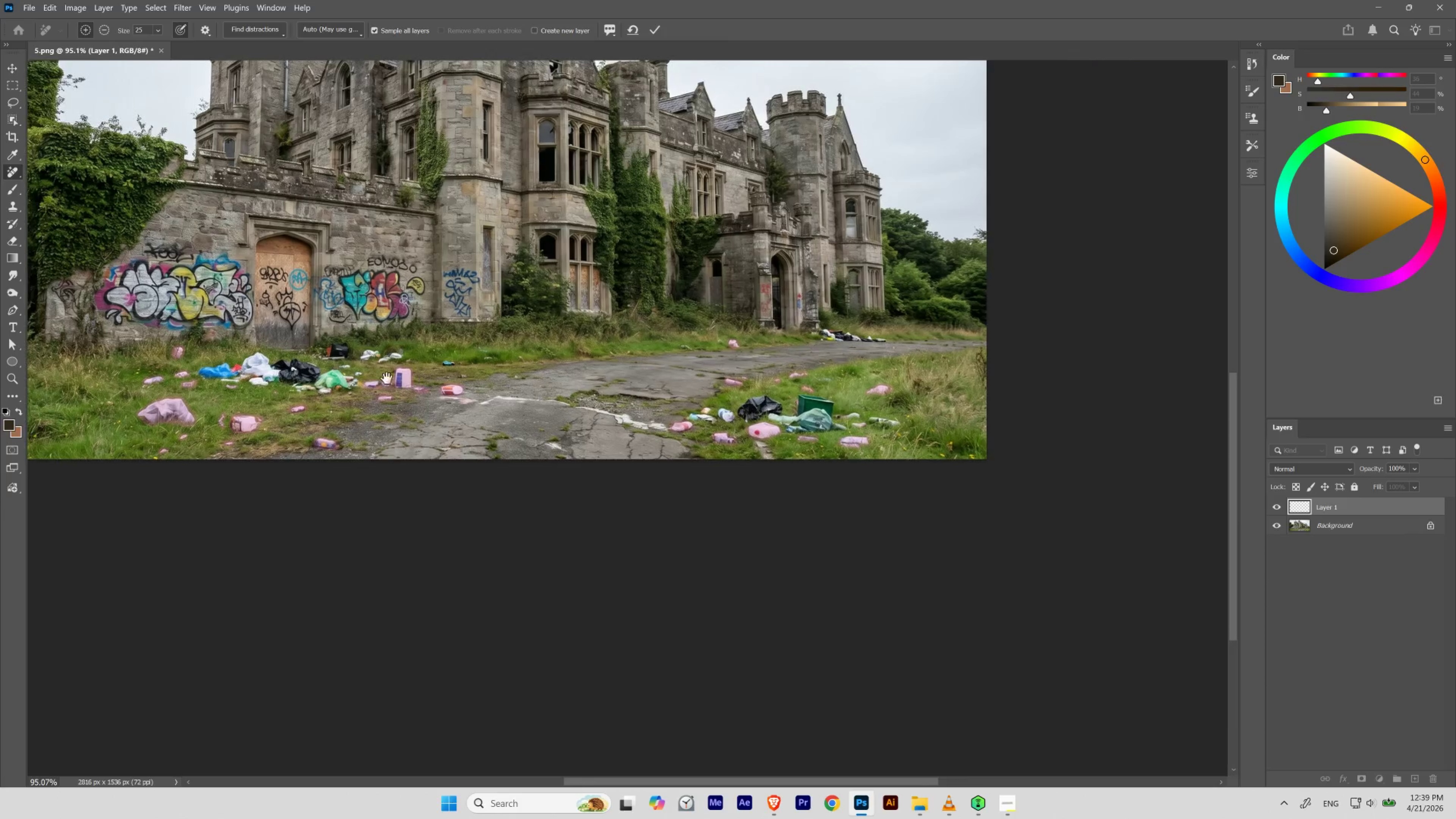 
hold_key(key=ControlLeft, duration=0.54)
left_click_drag(start_coordinate=[364, 361], to_coordinate=[426, 395])
 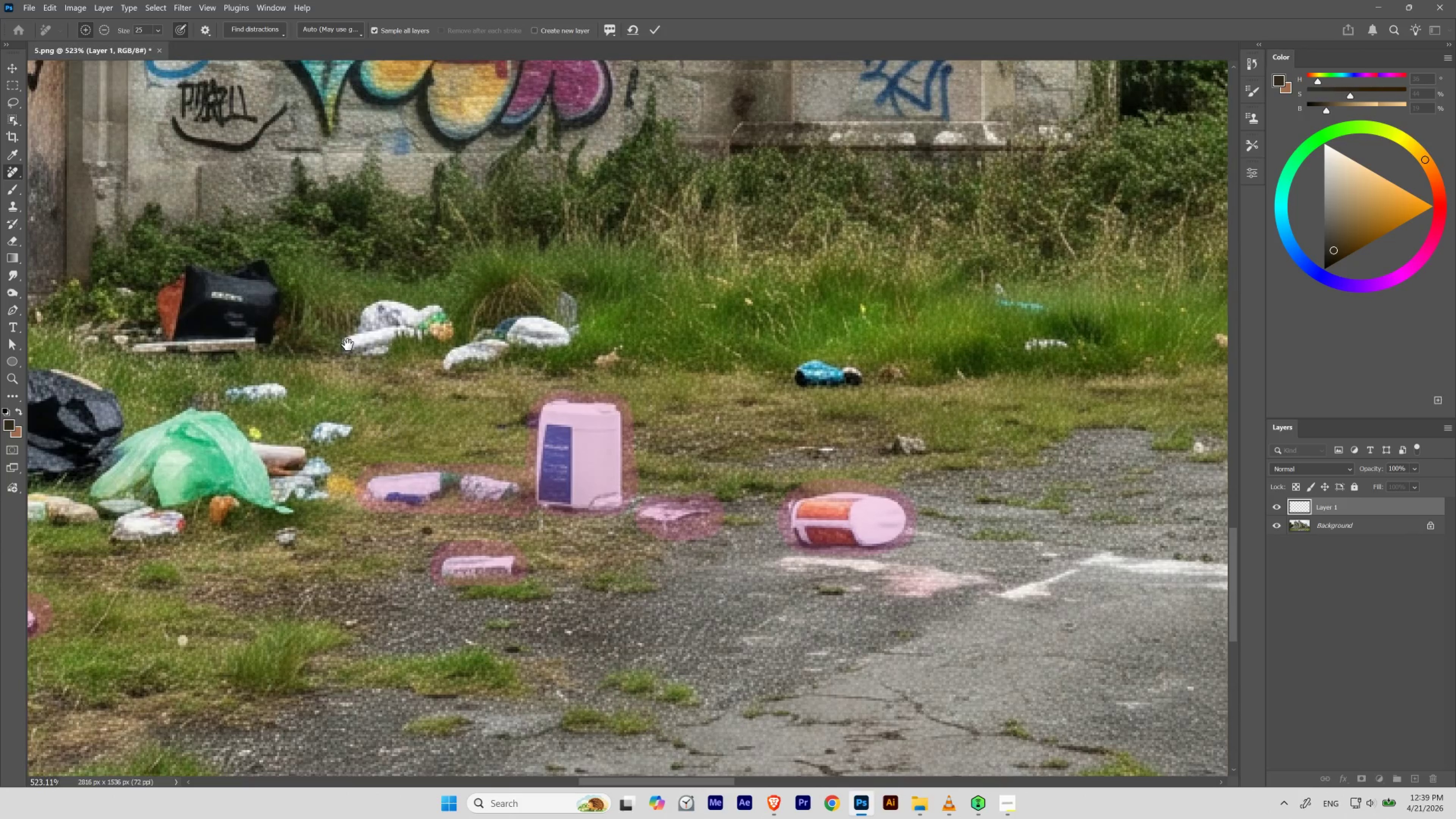 
left_click_drag(start_coordinate=[350, 284], to_coordinate=[534, 328])
 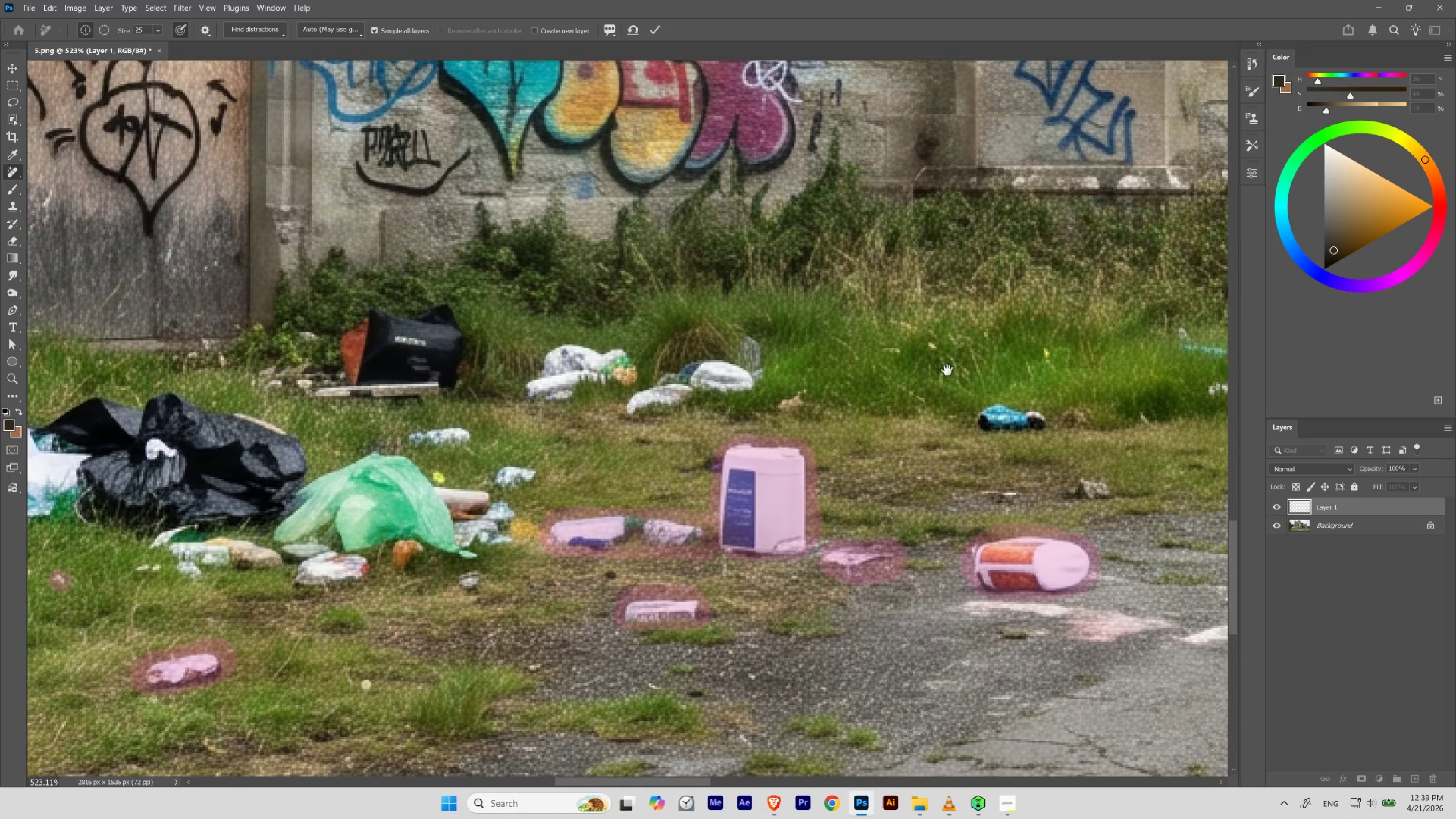 
left_click_drag(start_coordinate=[960, 371], to_coordinate=[691, 381])
 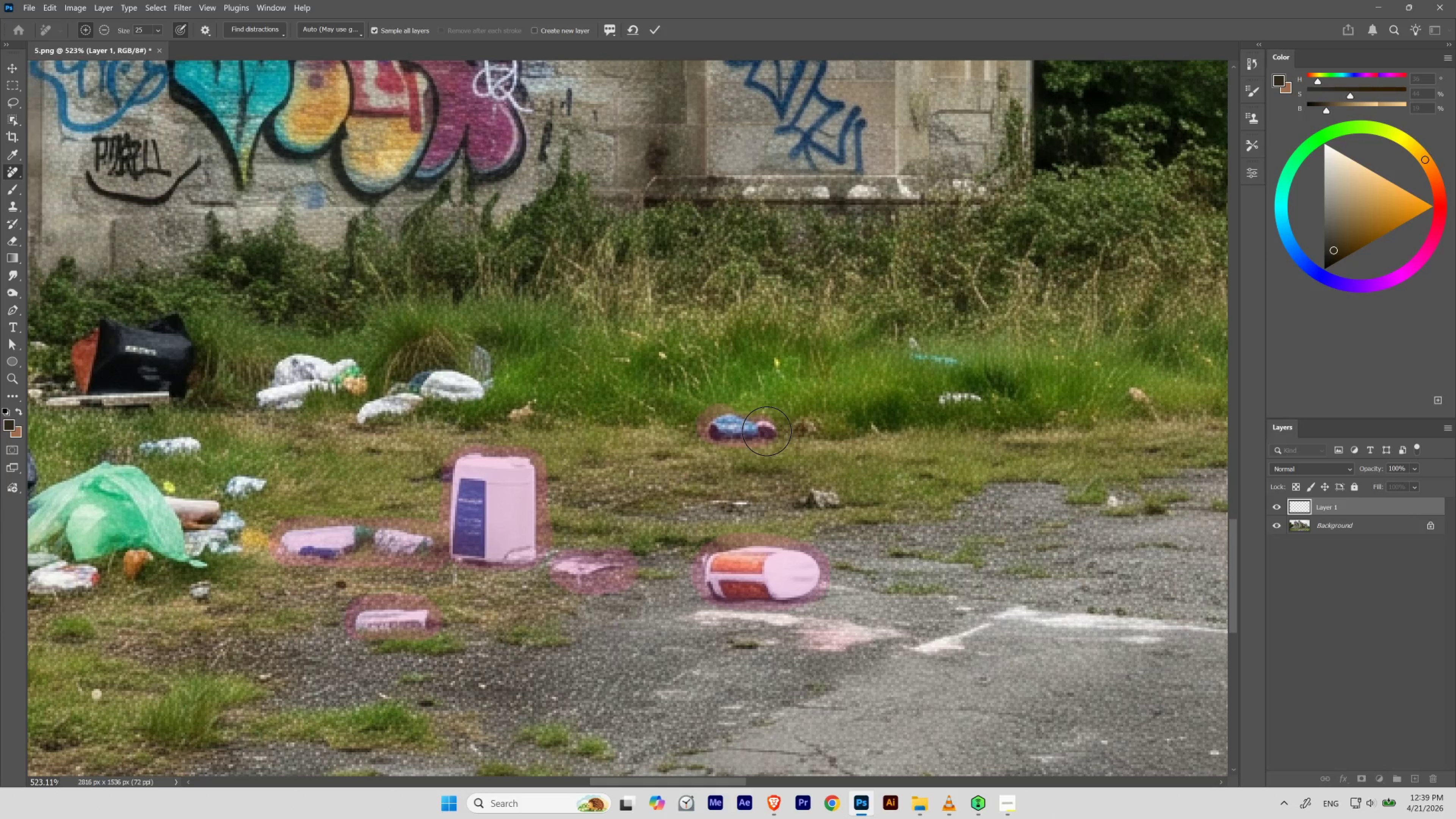 
hold_key(key=Space, duration=0.8)
 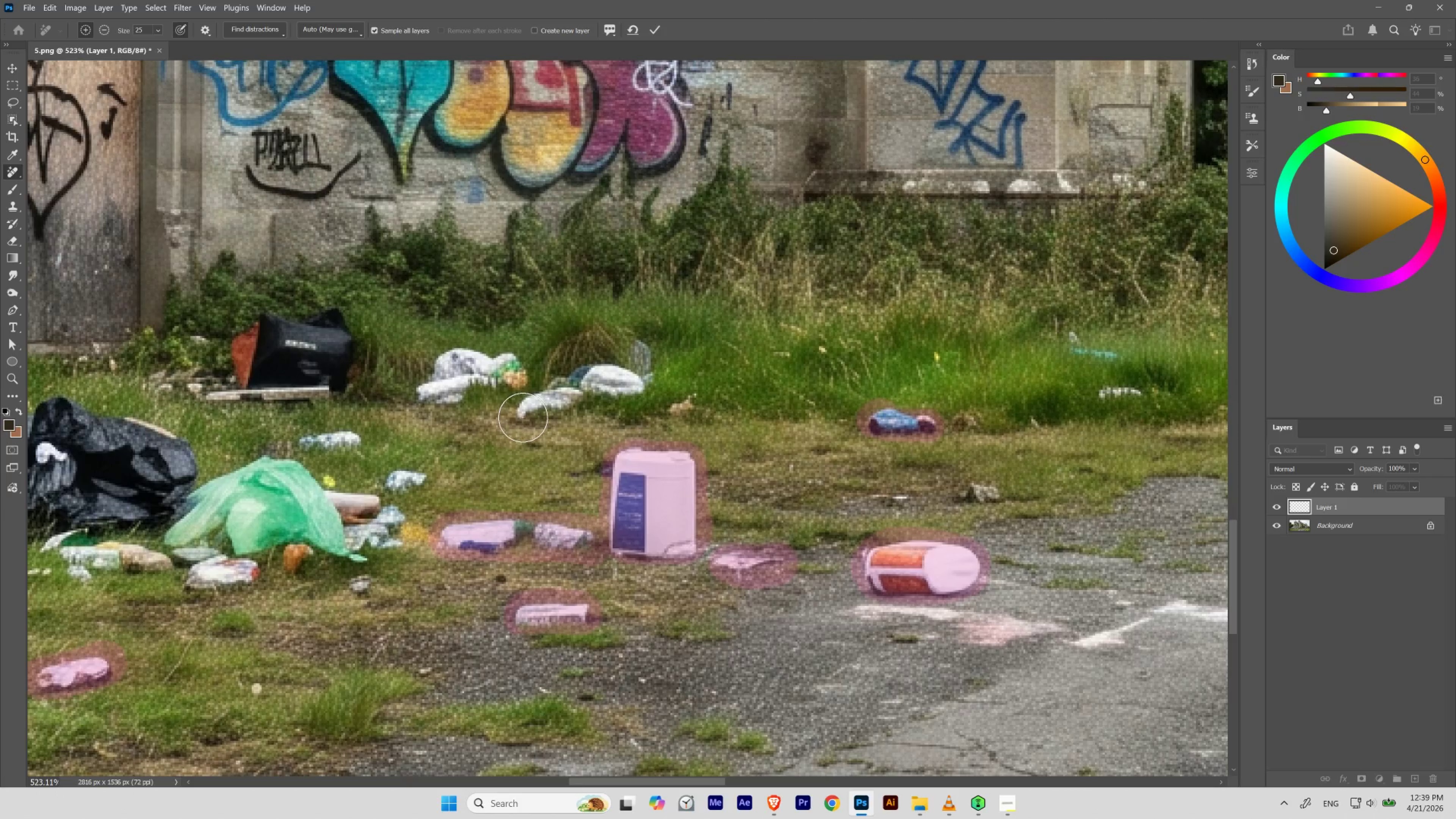 
left_click_drag(start_coordinate=[338, 362], to_coordinate=[498, 357])
 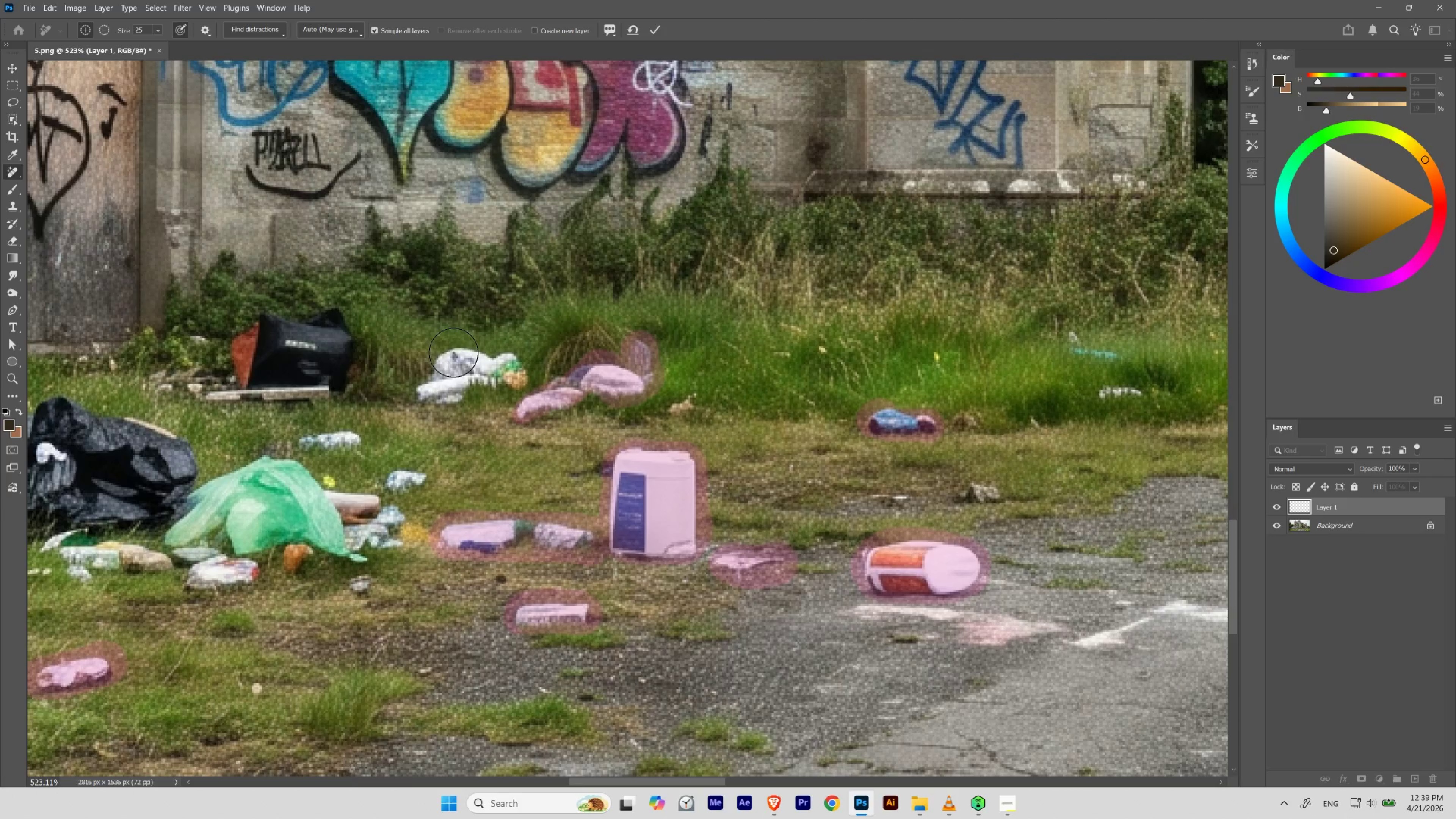 
wait(11.64)
 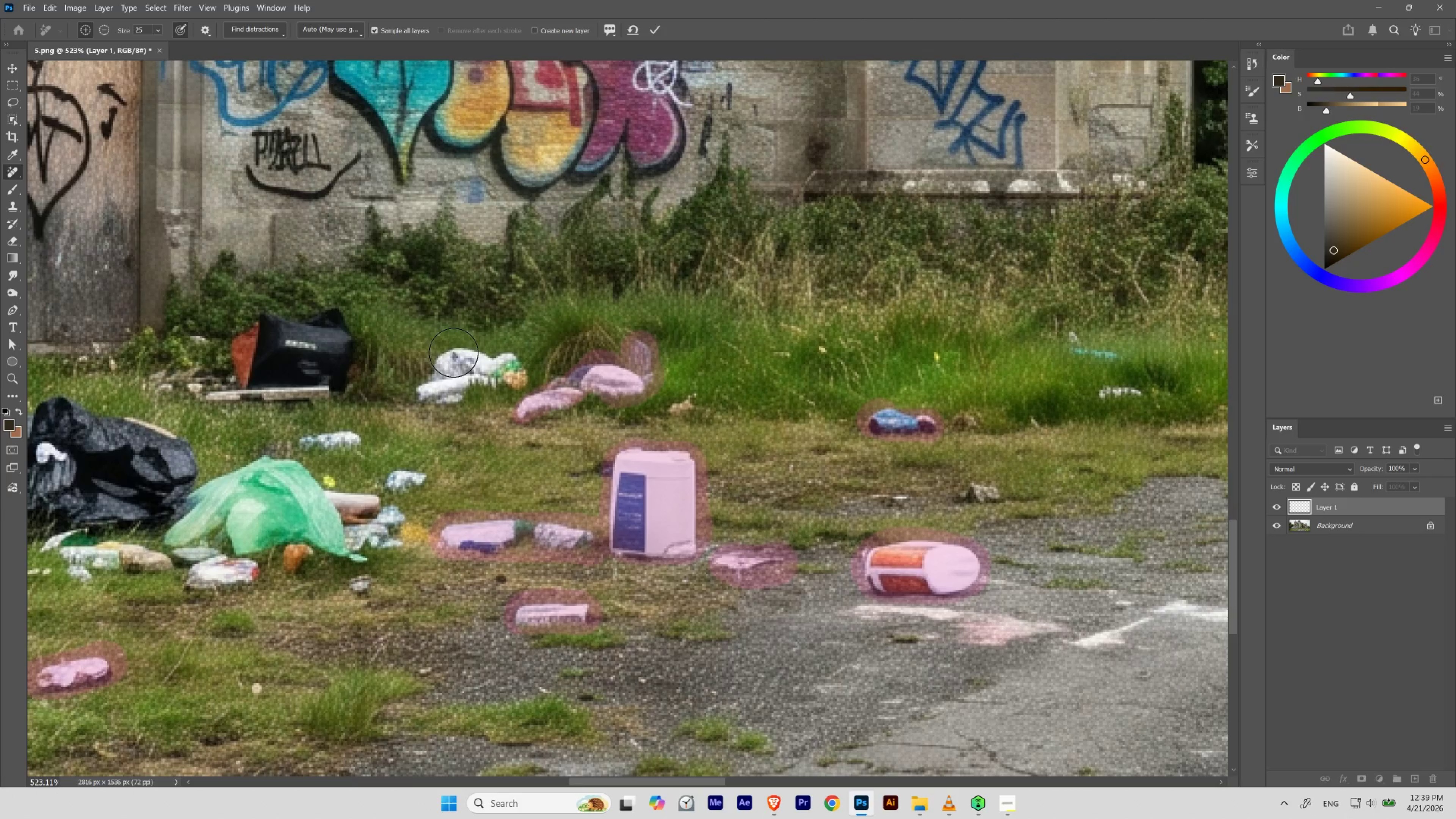 
hold_key(key=Space, duration=0.88)
 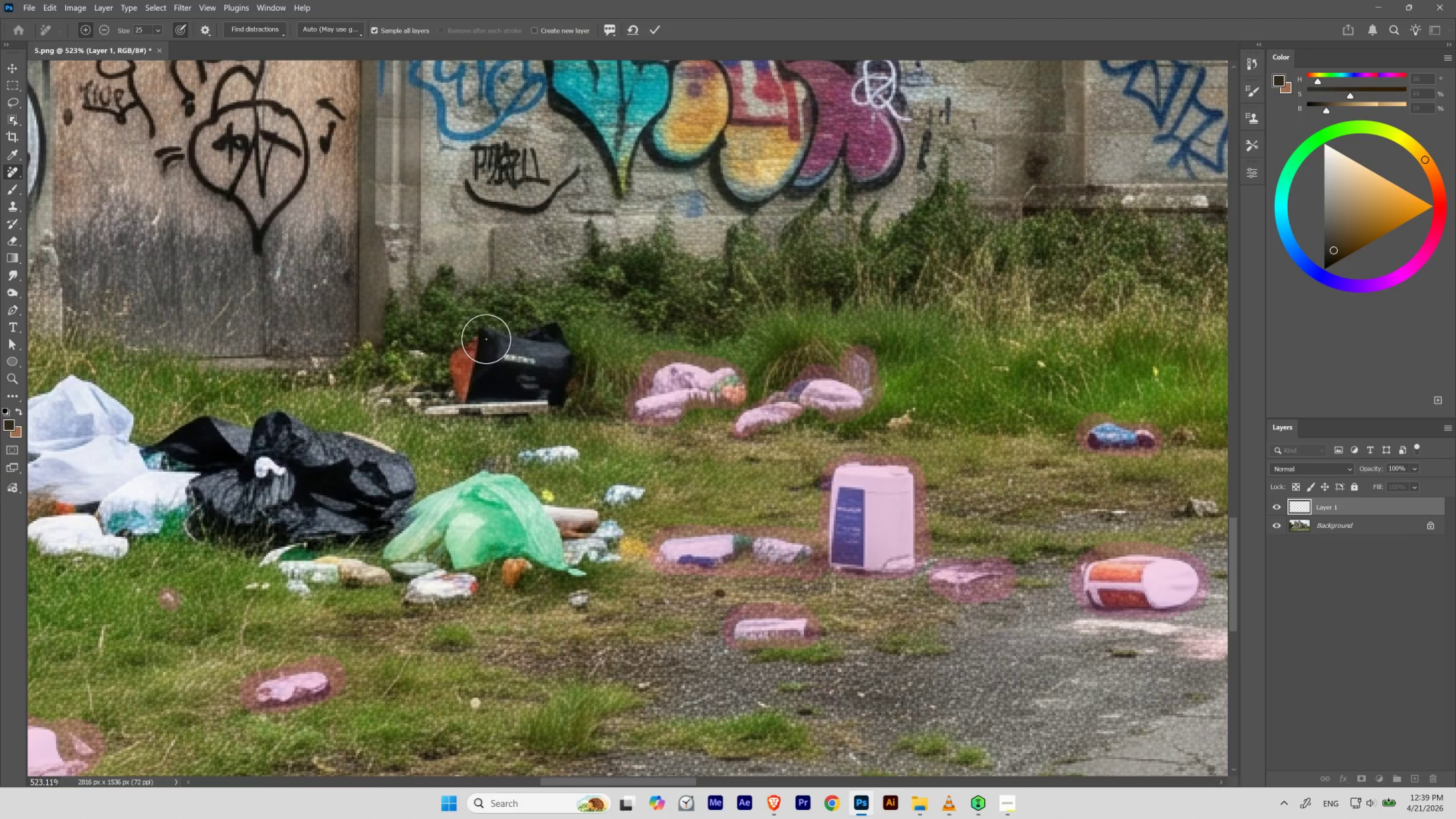 
left_click_drag(start_coordinate=[353, 329], to_coordinate=[572, 344])
 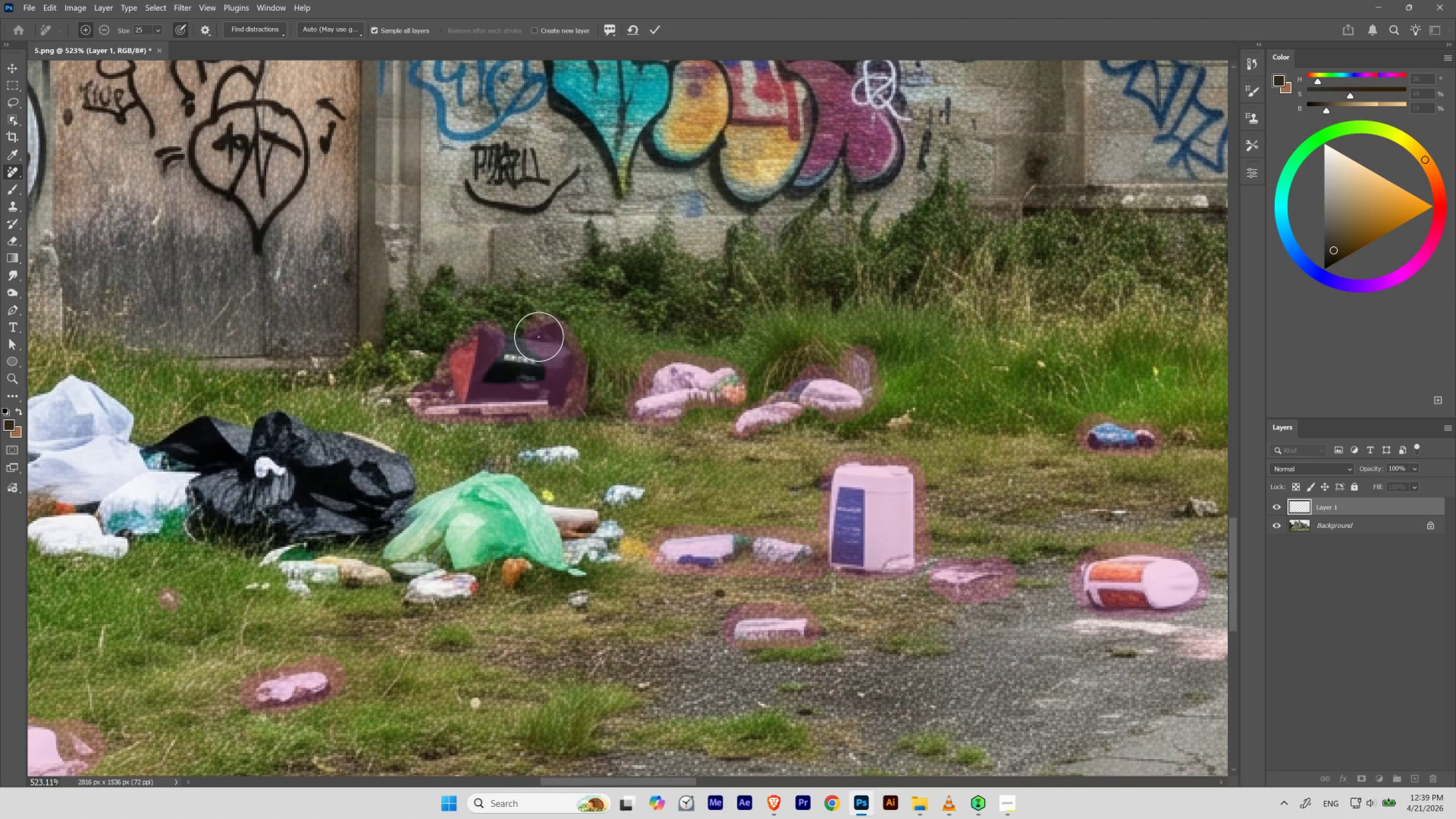 
wait(12.12)
 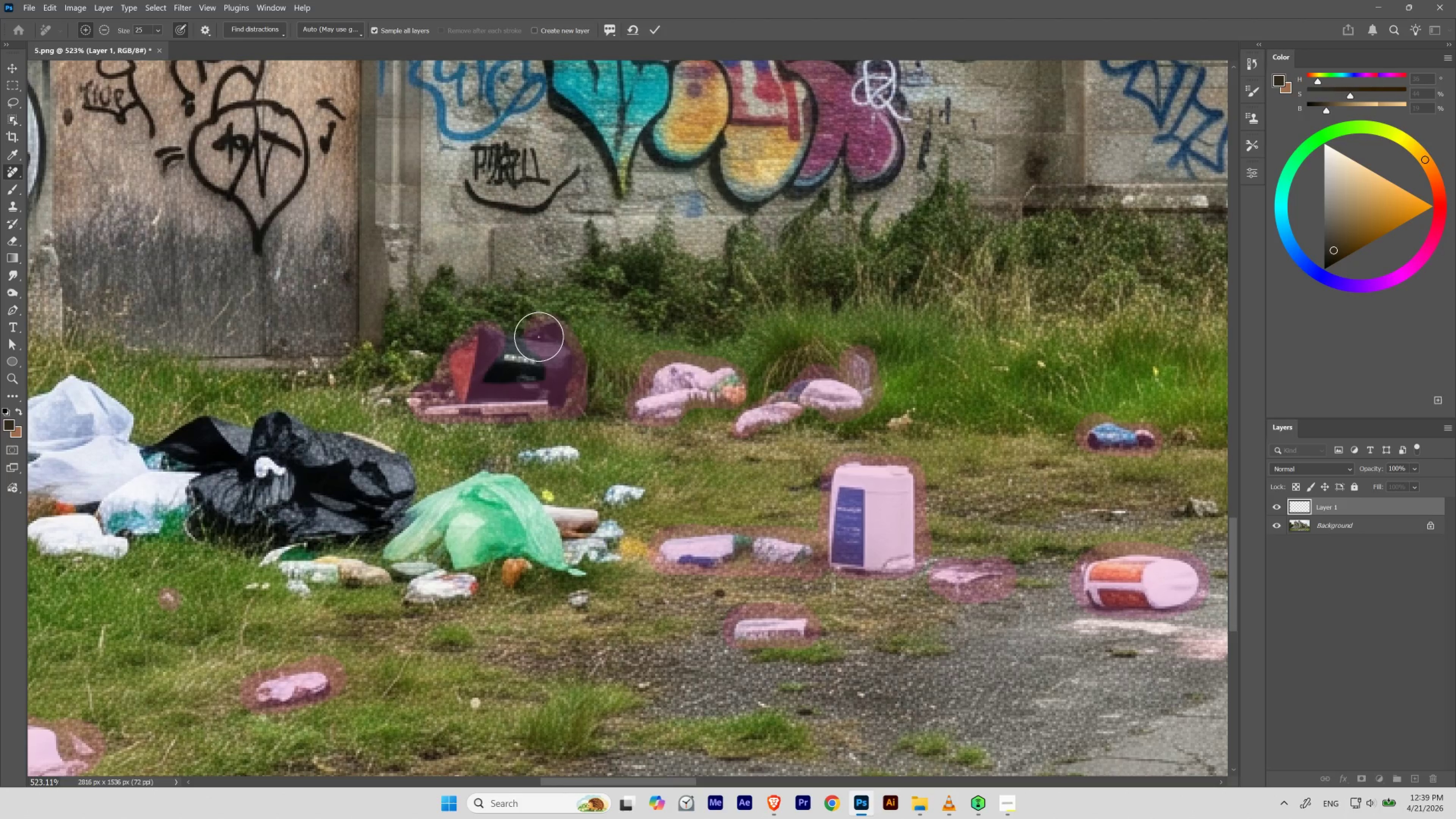 
hold_key(key=ControlLeft, duration=0.82)
 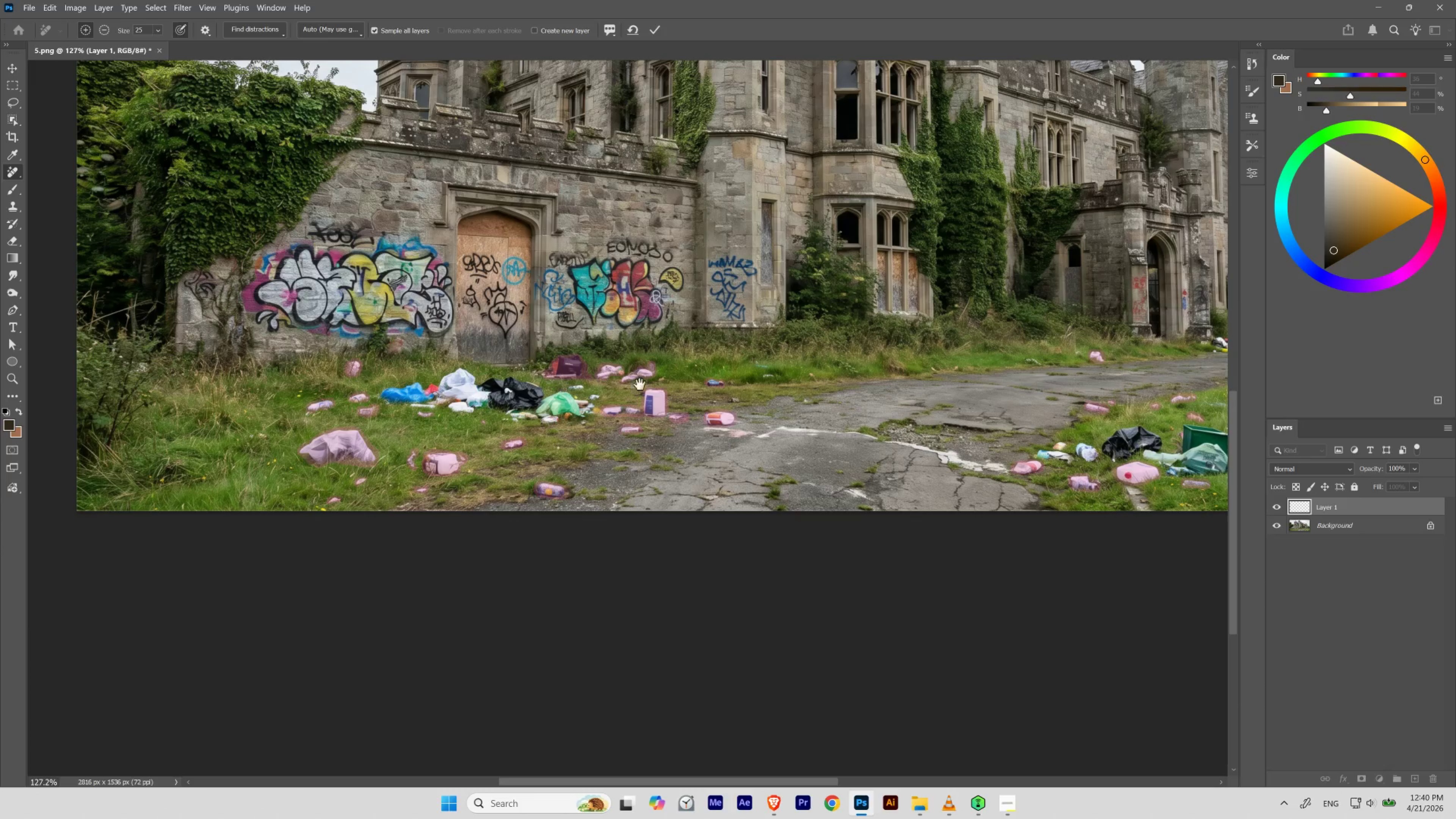 
hold_key(key=Space, duration=1.53)
 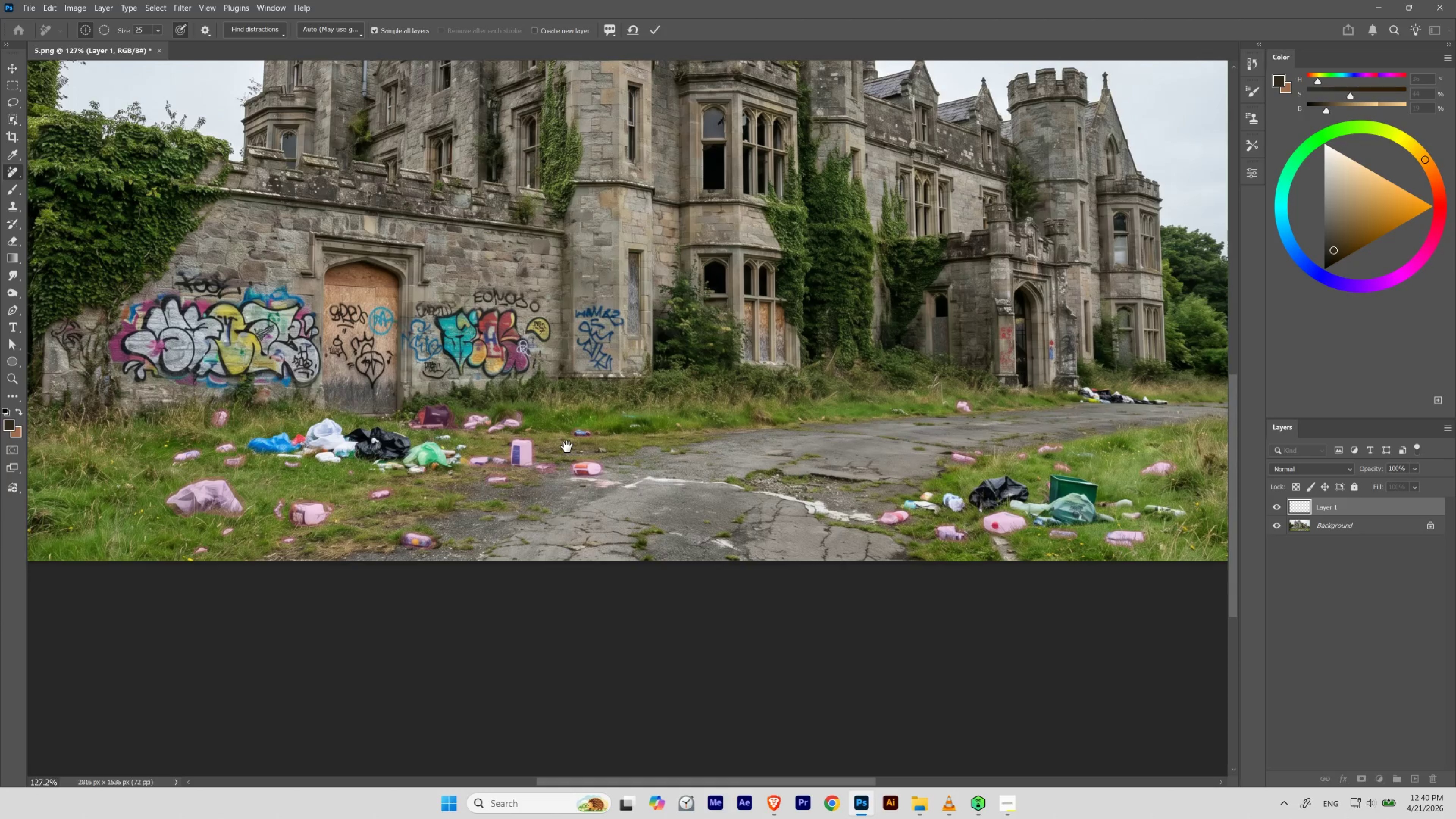 
left_click_drag(start_coordinate=[585, 366], to_coordinate=[533, 413])
 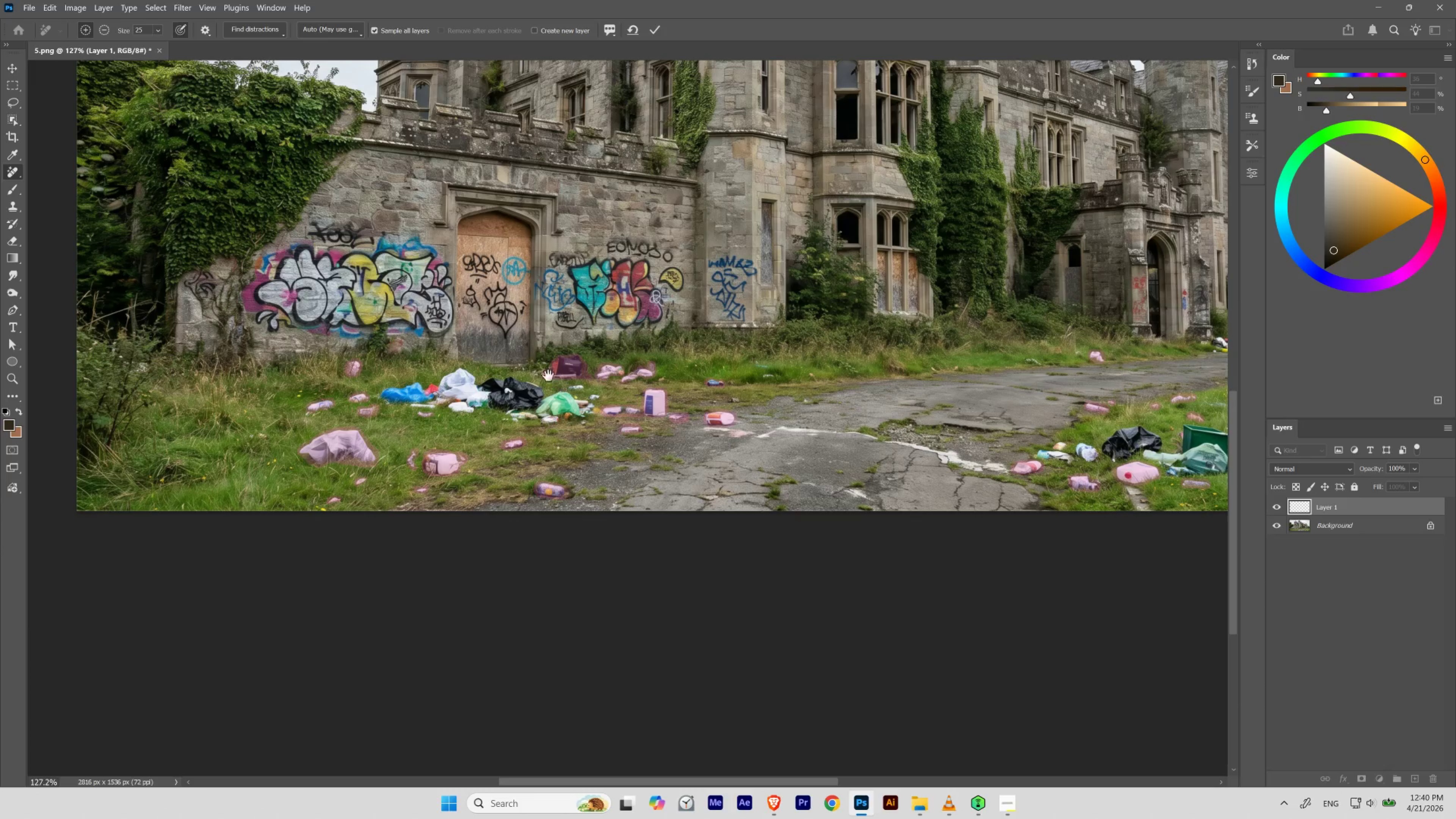 
left_click_drag(start_coordinate=[700, 396], to_coordinate=[567, 446])
 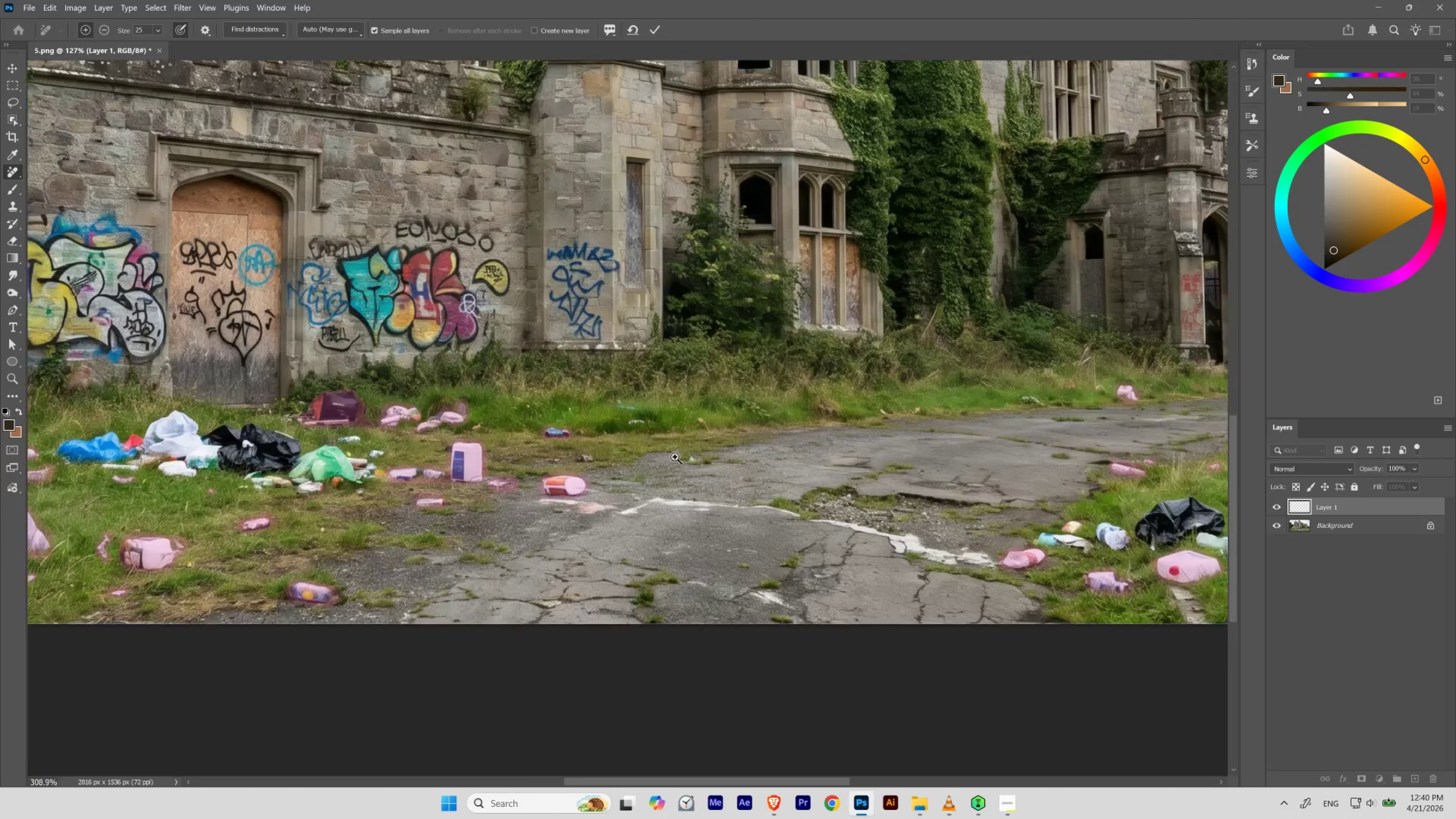 
hold_key(key=Space, duration=1.49)
 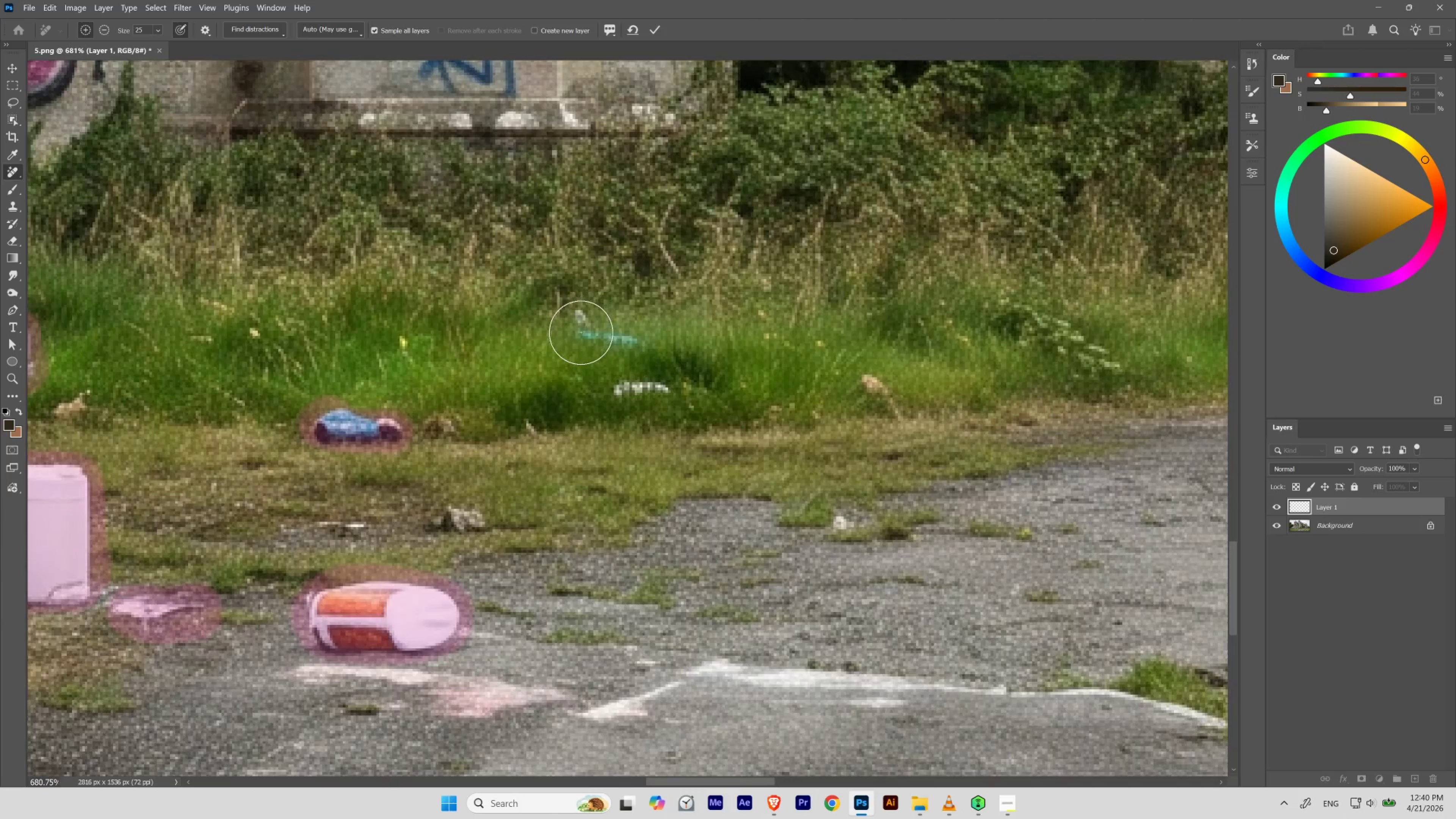 
hold_key(key=ControlLeft, duration=0.62)
left_click_drag(start_coordinate=[634, 434], to_coordinate=[693, 472])
 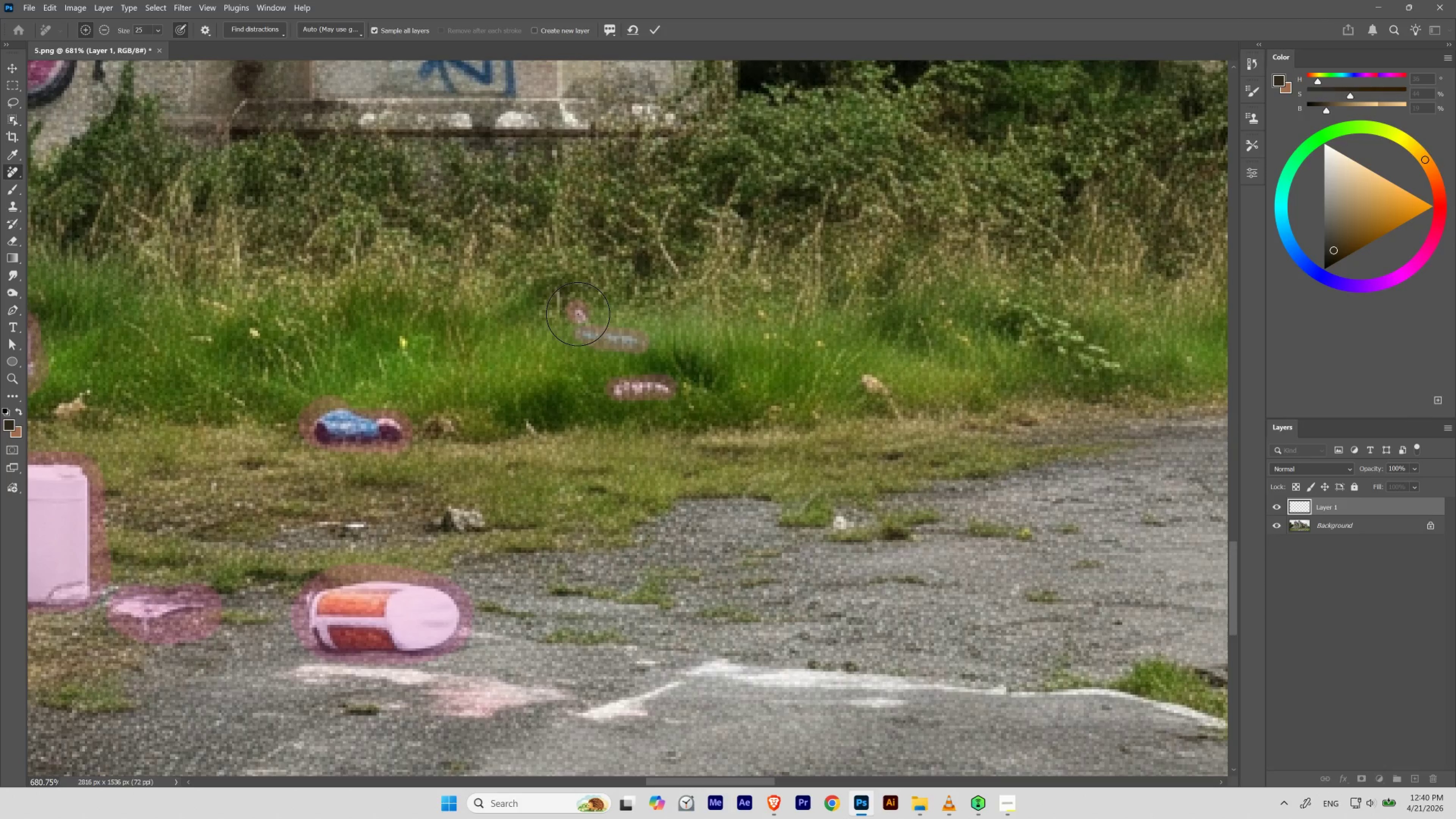 
wait(5.01)
 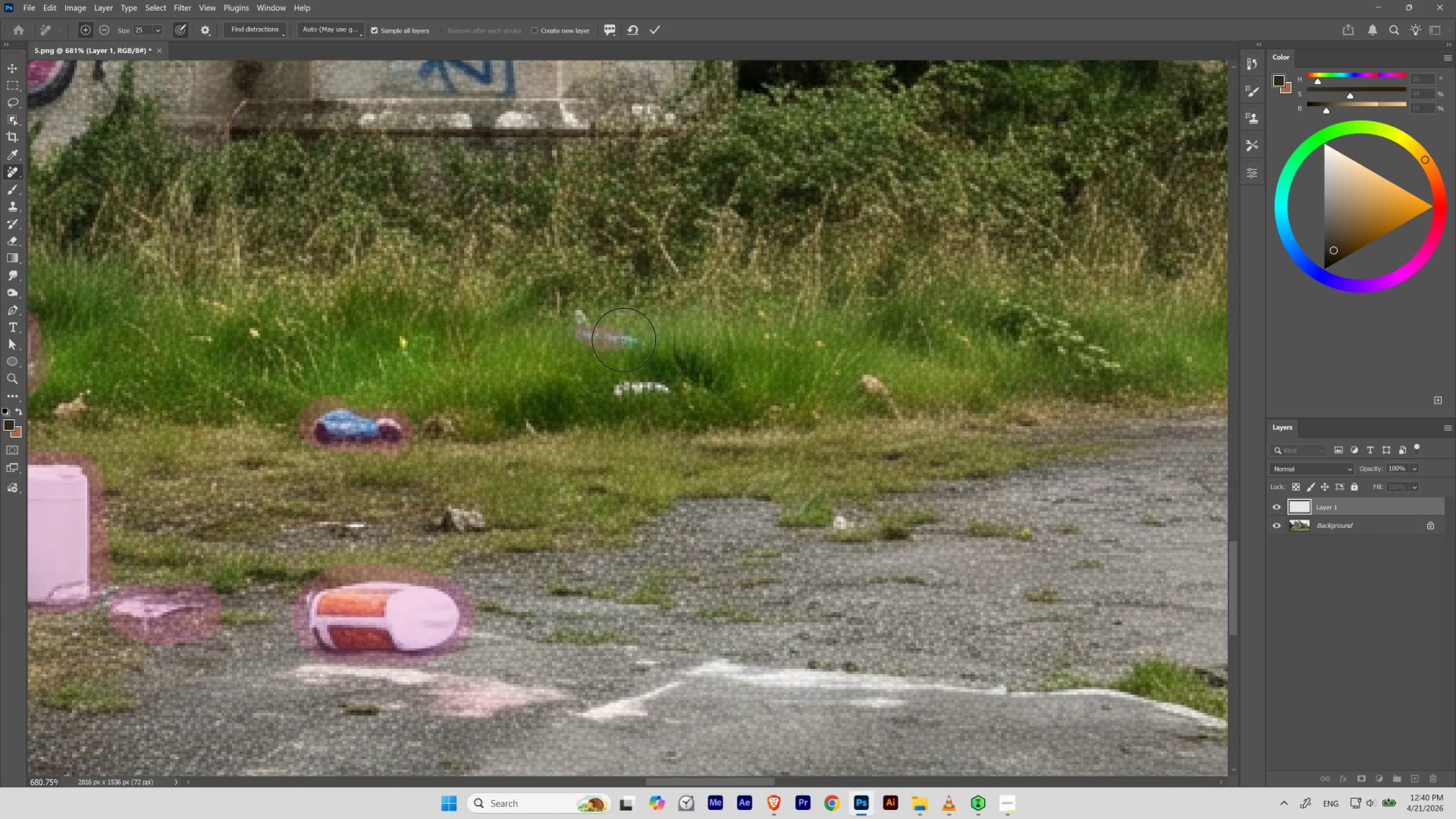 
hold_key(key=Space, duration=0.83)
 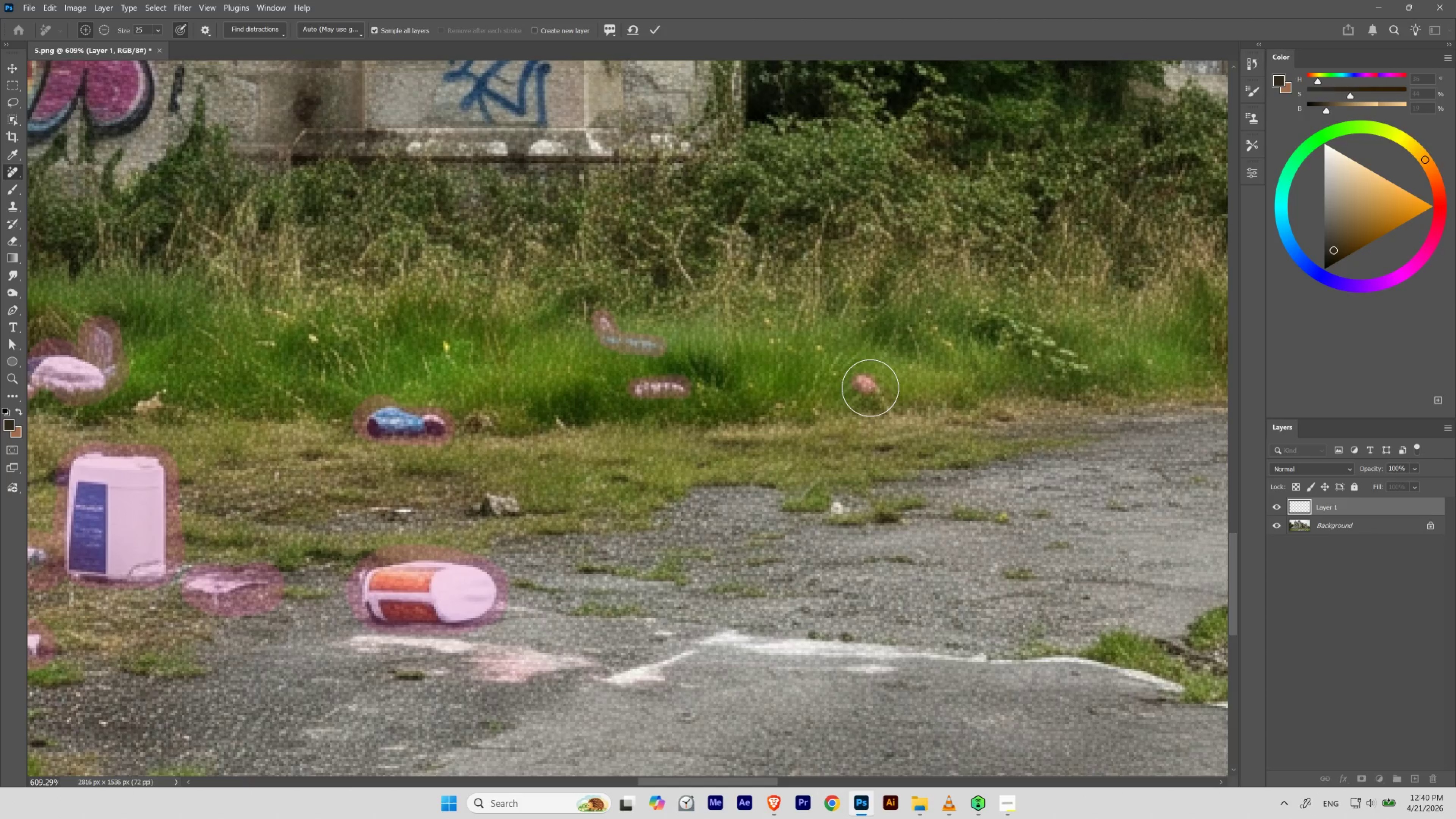 
hold_key(key=ControlLeft, duration=0.77)
left_click_drag(start_coordinate=[812, 383], to_coordinate=[794, 411])
 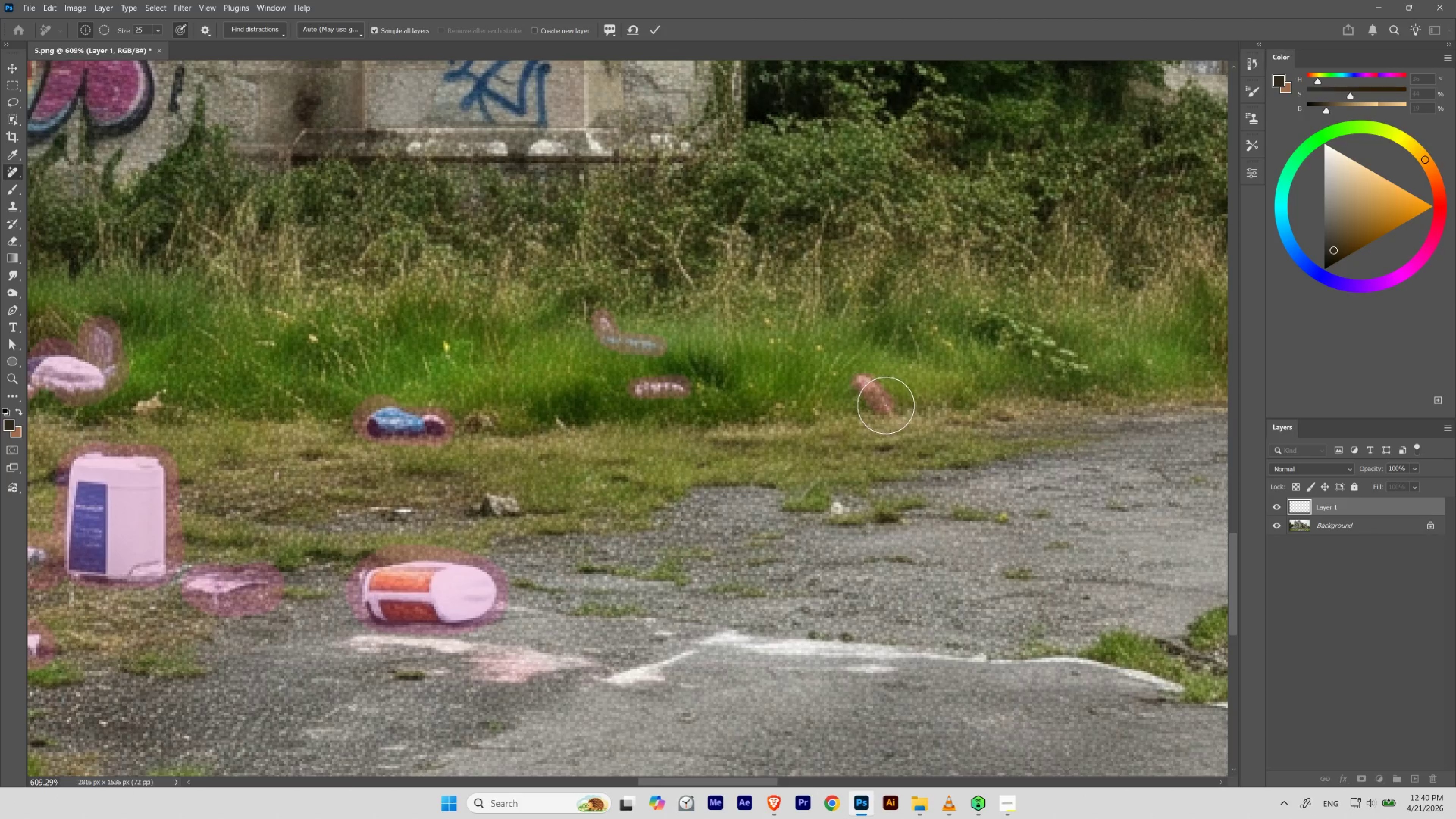 
hold_key(key=ControlLeft, duration=0.87)
 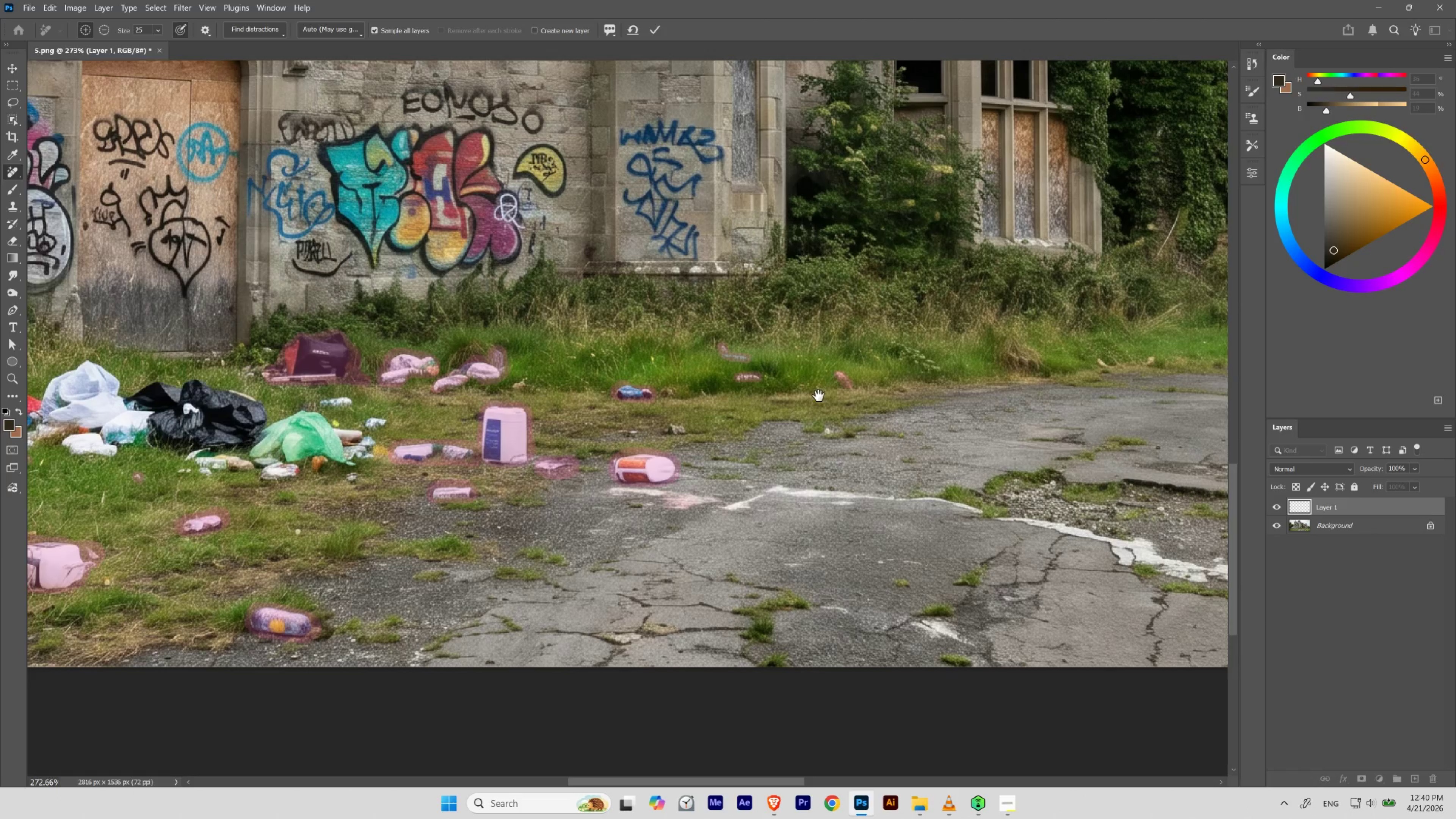 
hold_key(key=Space, duration=1.54)
 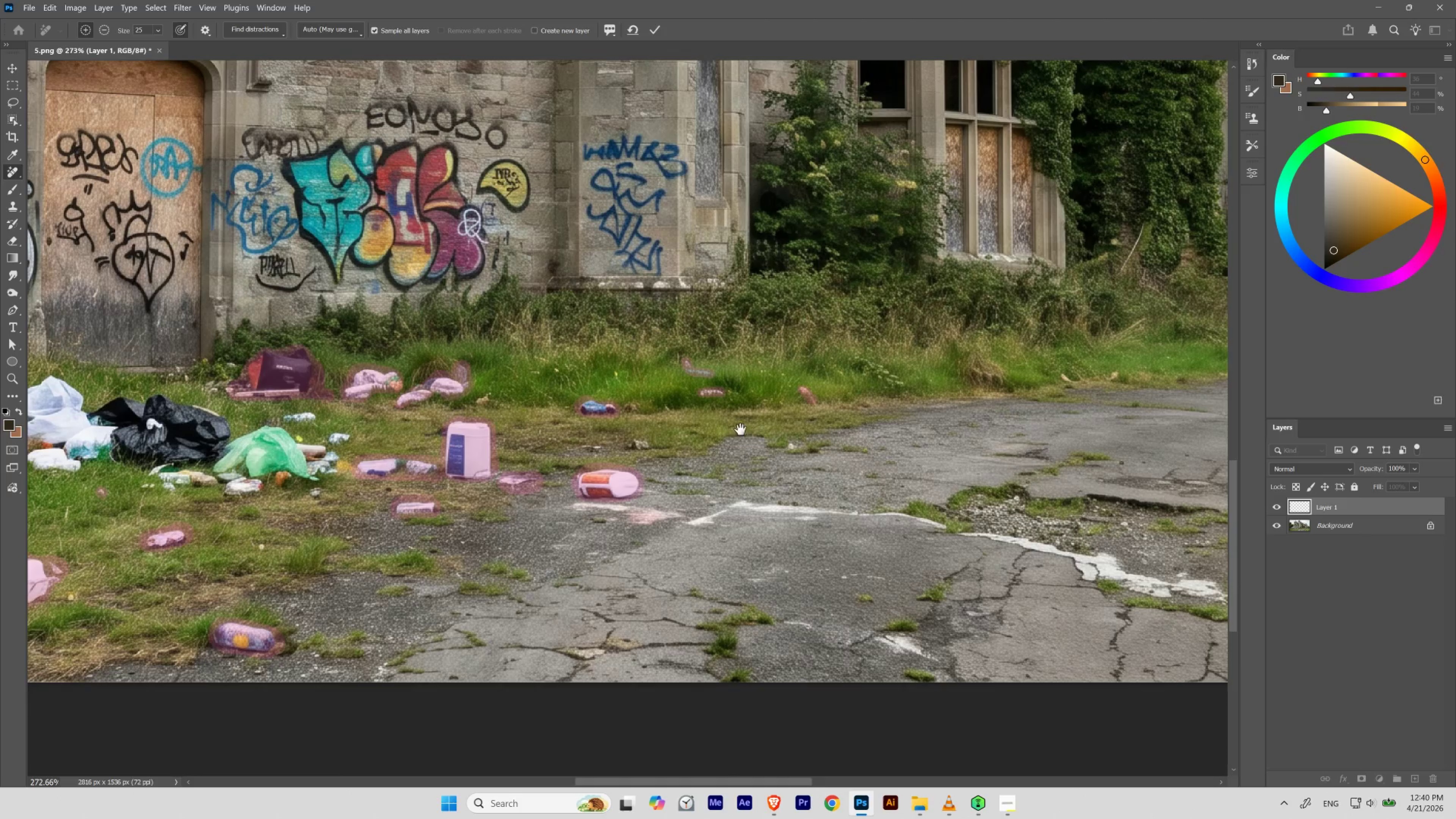 
left_click_drag(start_coordinate=[820, 368], to_coordinate=[786, 398])
 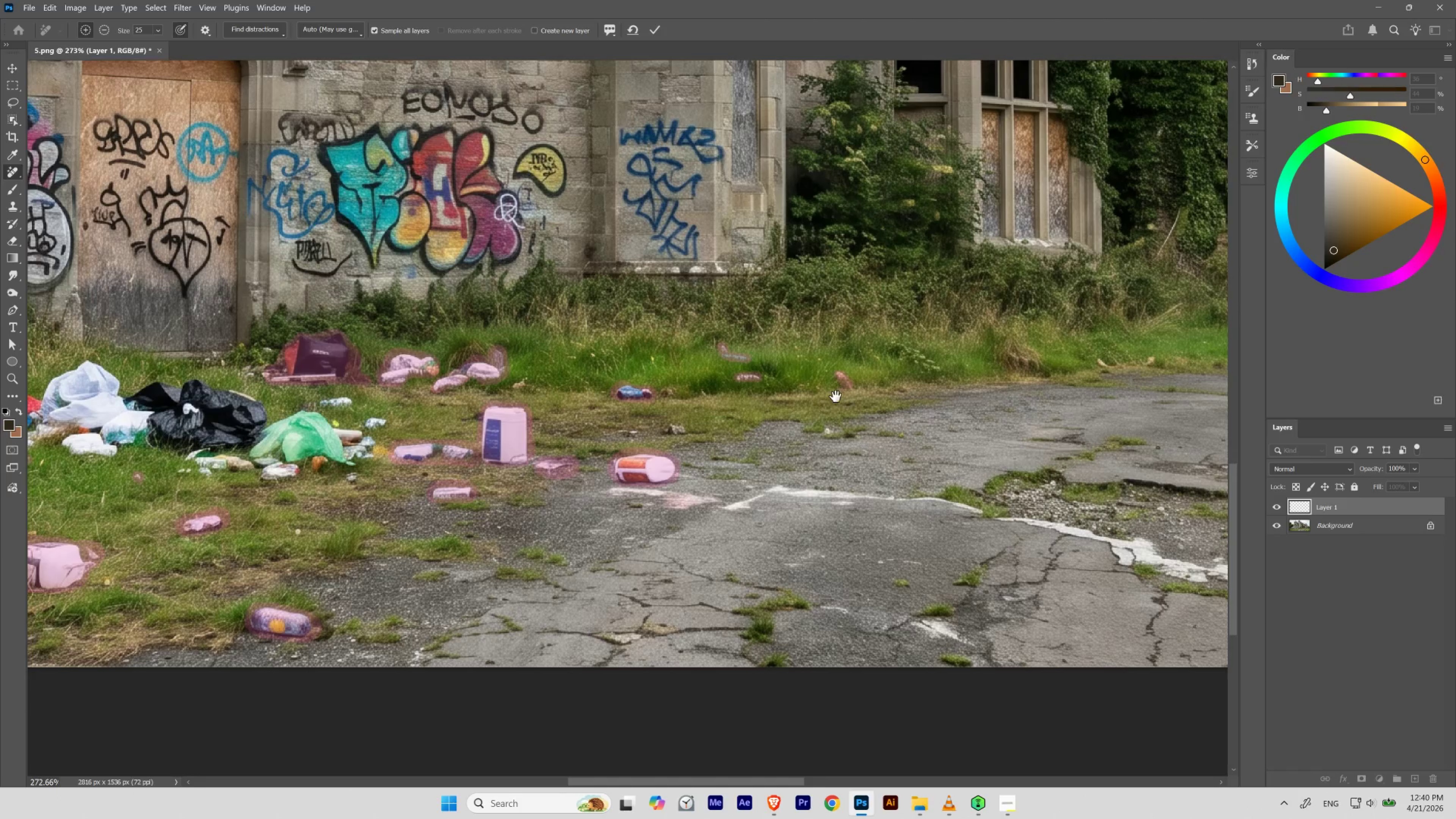 
left_click_drag(start_coordinate=[818, 396], to_coordinate=[782, 411])
 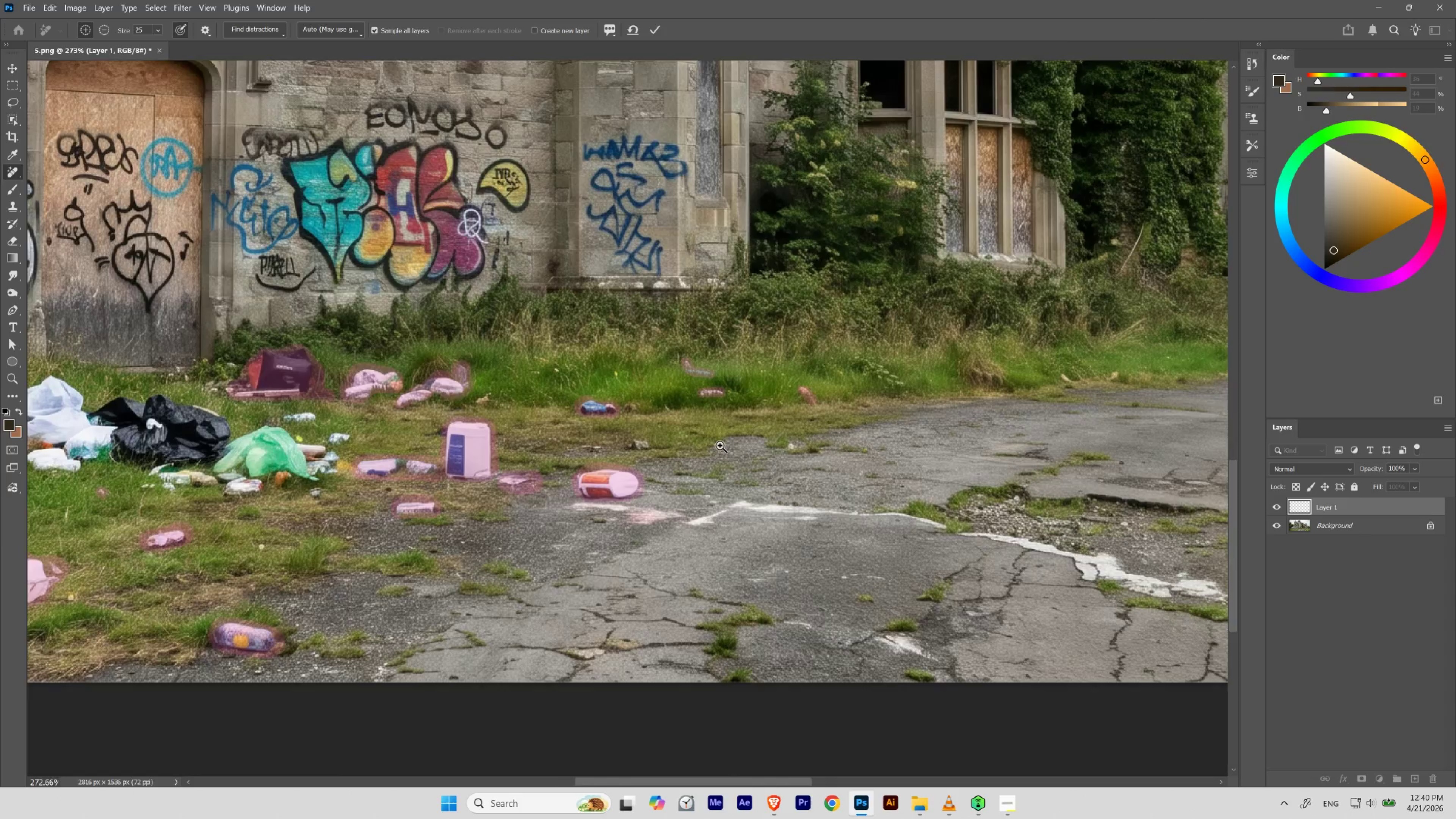 
hold_key(key=Space, duration=2.25)
 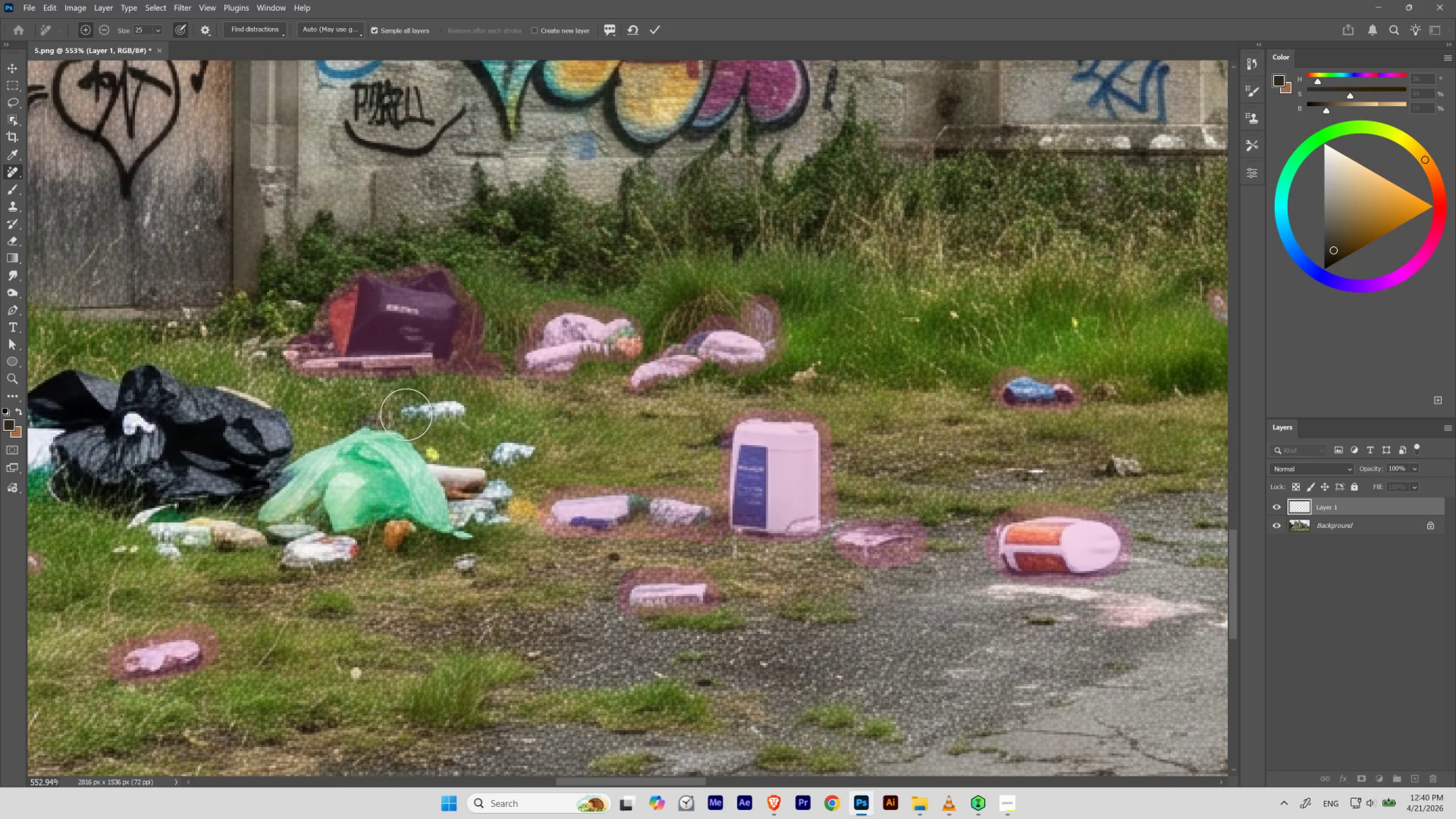 
hold_key(key=ControlLeft, duration=0.48)
left_click_drag(start_coordinate=[730, 437], to_coordinate=[712, 453])
 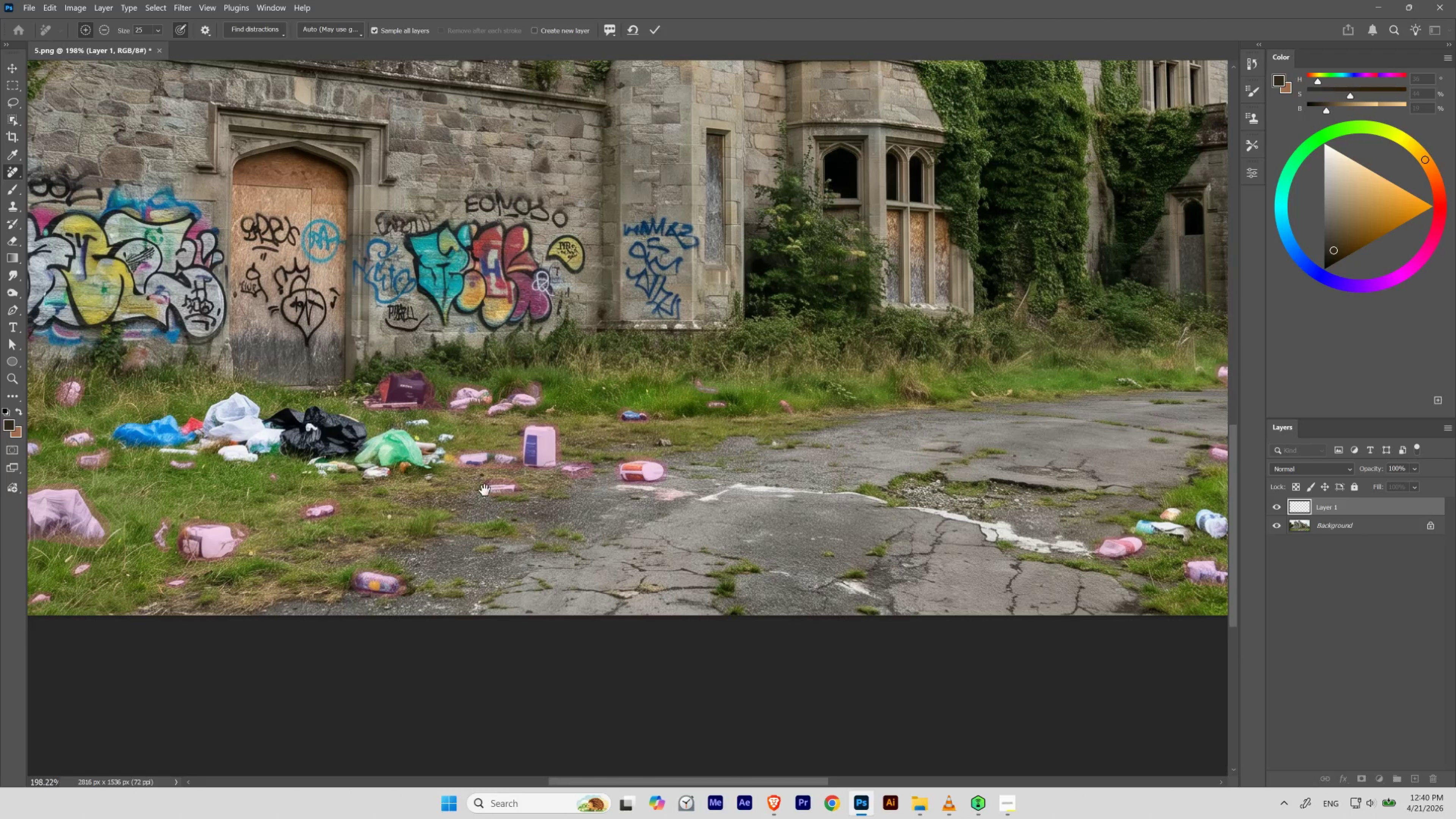 
hold_key(key=ControlLeft, duration=0.41)
left_click_drag(start_coordinate=[408, 429], to_coordinate=[451, 456])
 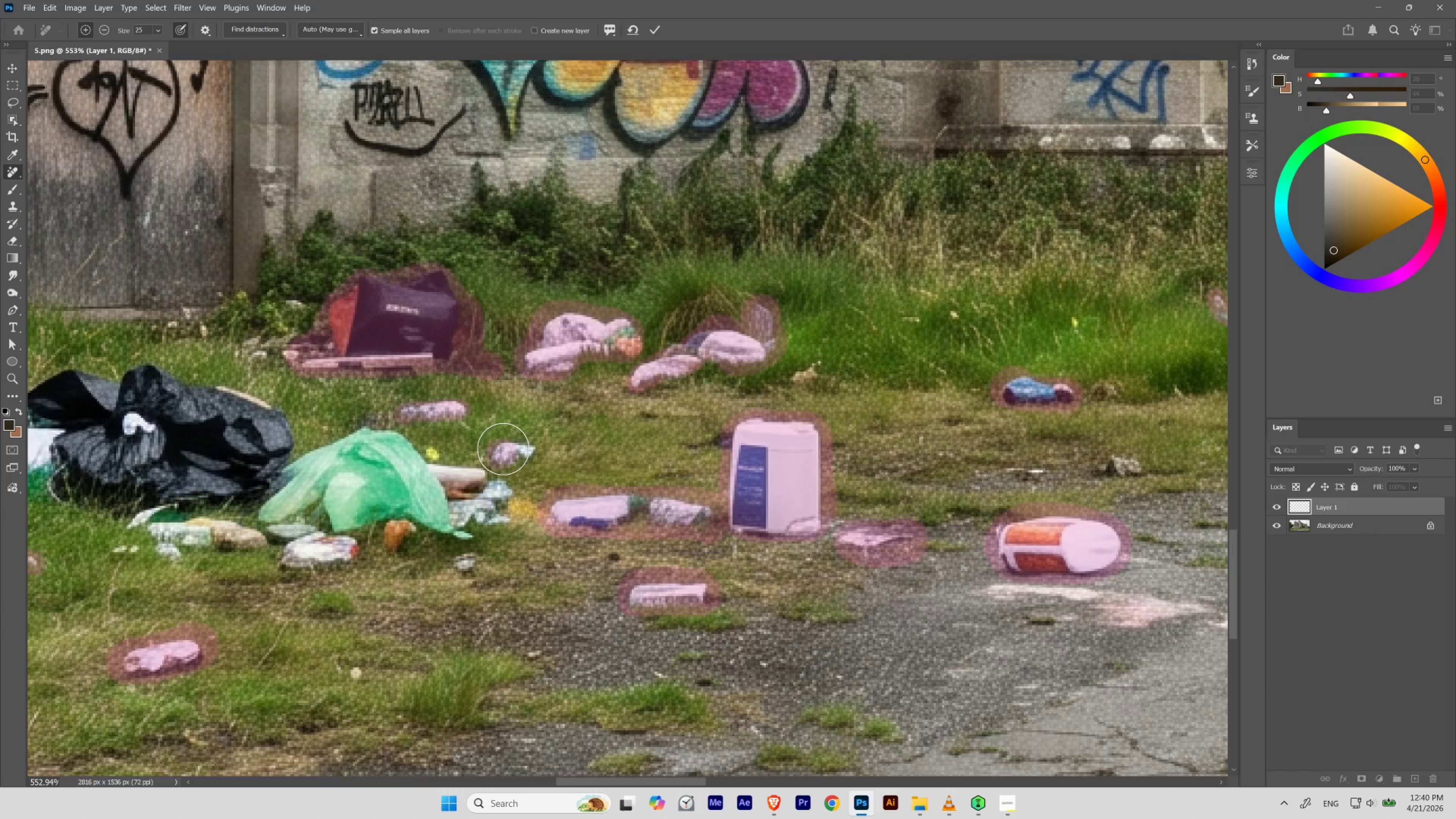 
hold_key(key=ControlLeft, duration=0.77)
 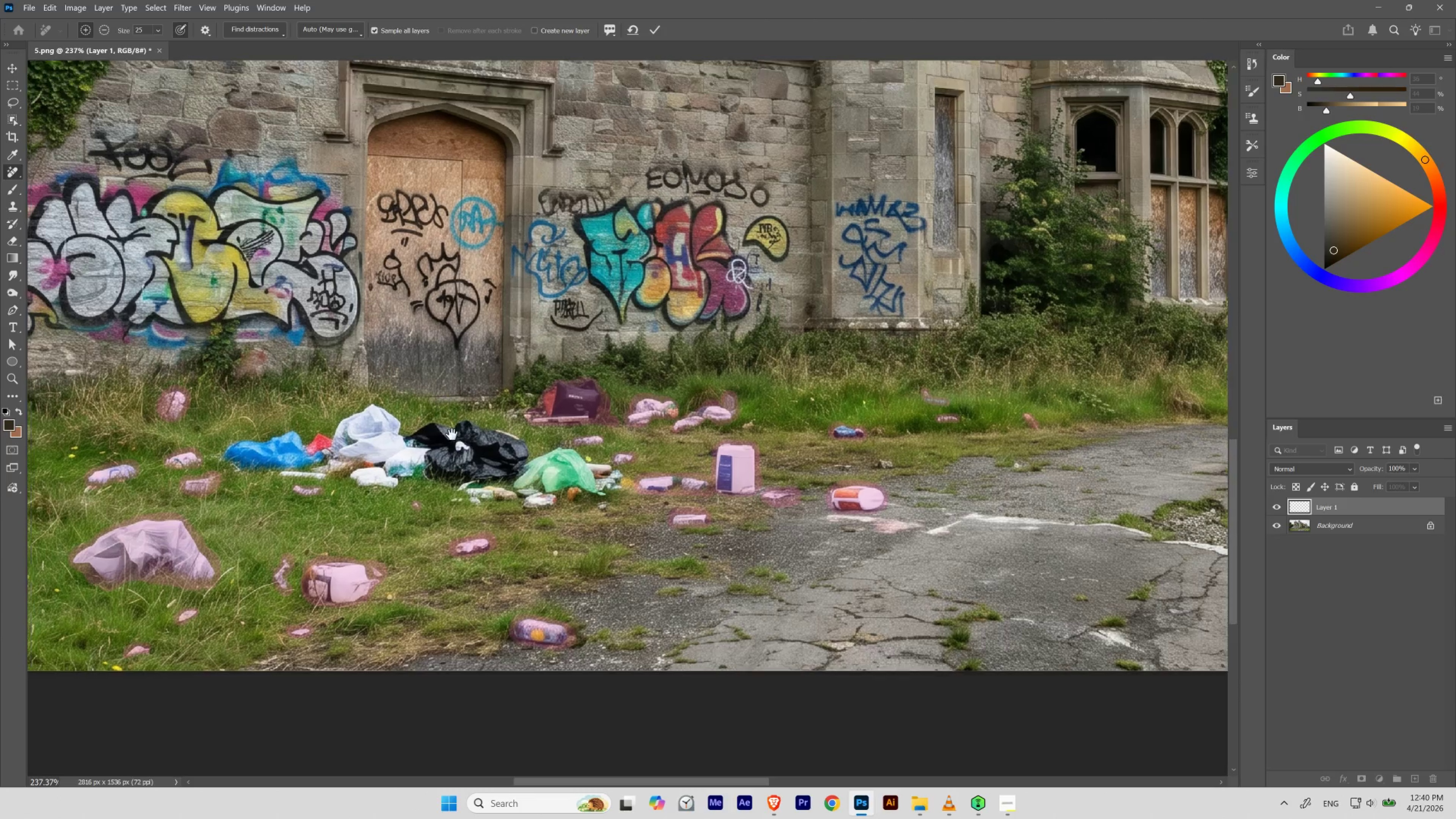 
hold_key(key=Space, duration=1.52)
 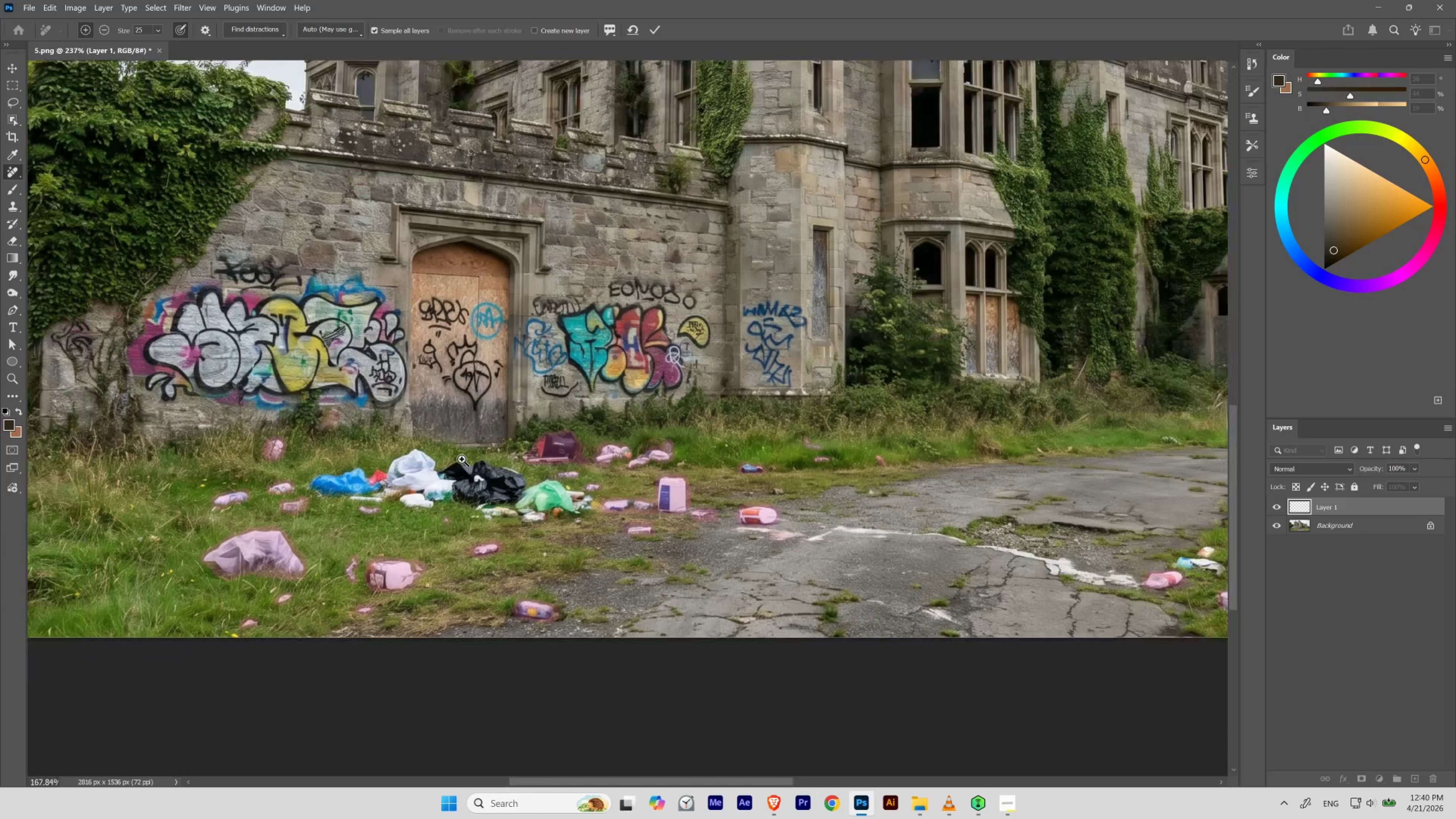 
left_click_drag(start_coordinate=[699, 403], to_coordinate=[664, 423])
 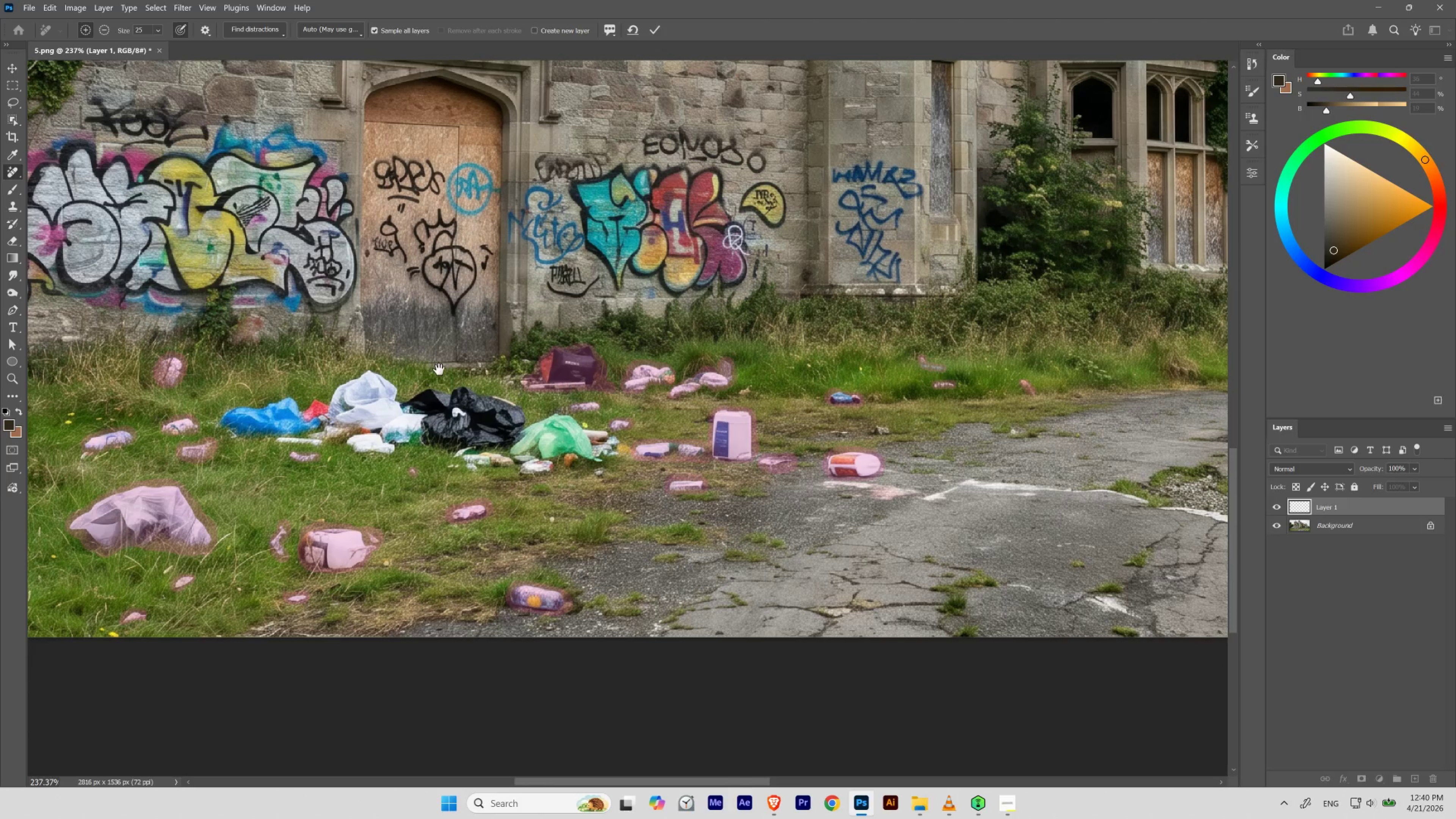 
left_click_drag(start_coordinate=[441, 369], to_coordinate=[460, 453])
 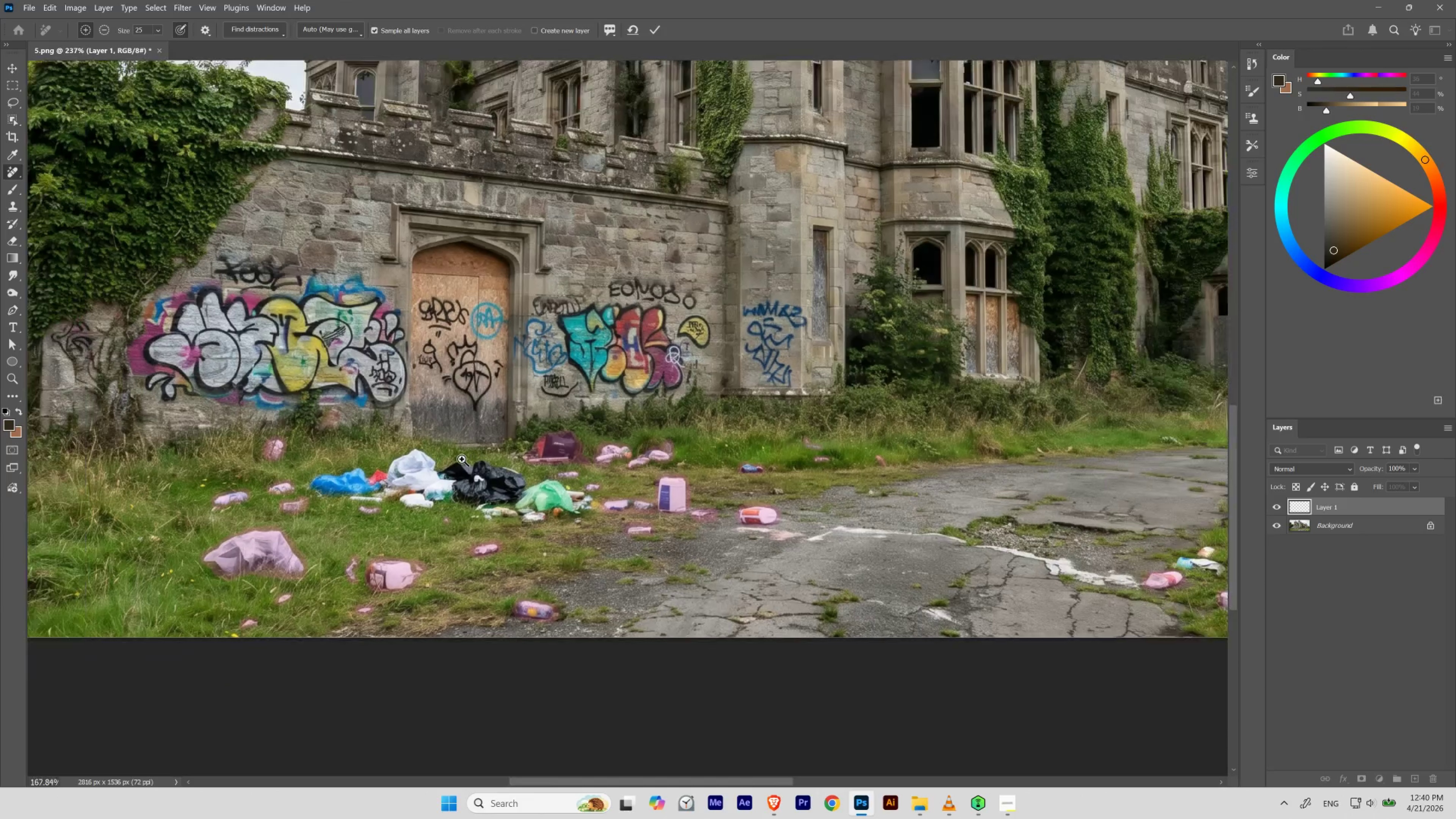 
hold_key(key=Space, duration=2.92)
 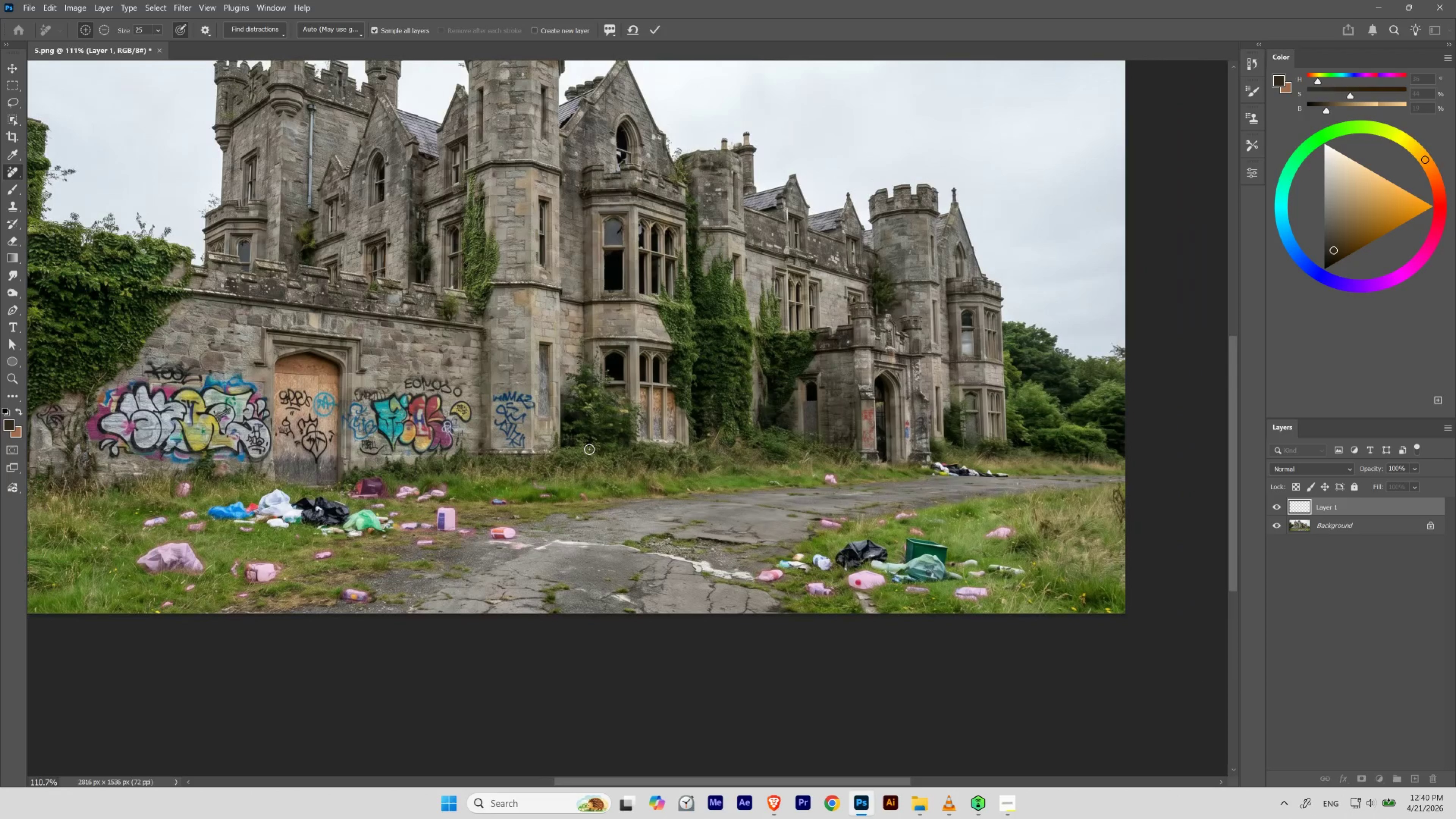 
hold_key(key=ControlLeft, duration=0.56)
left_click_drag(start_coordinate=[482, 437], to_coordinate=[461, 460])
 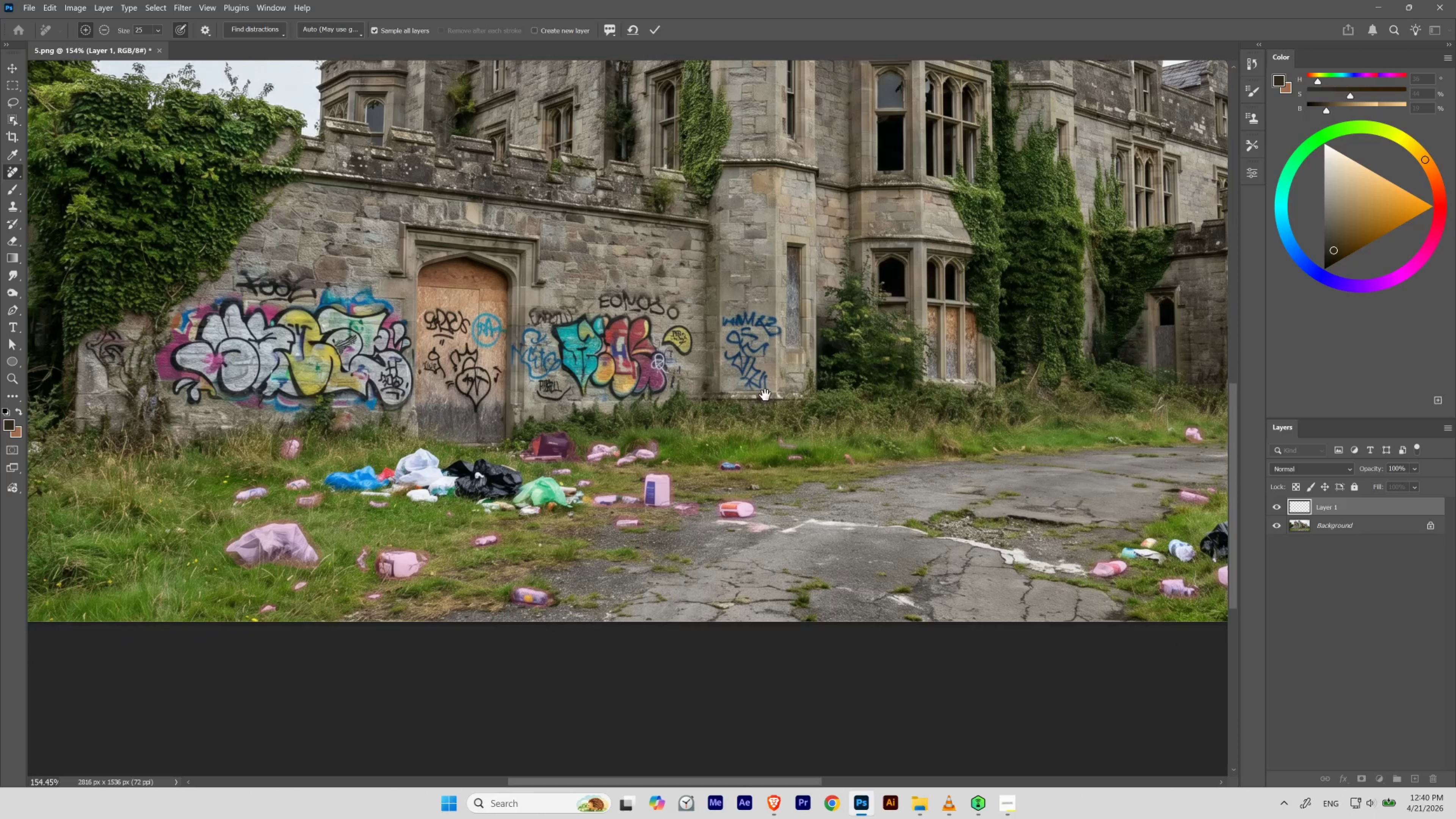 
left_click_drag(start_coordinate=[846, 384], to_coordinate=[565, 444])
 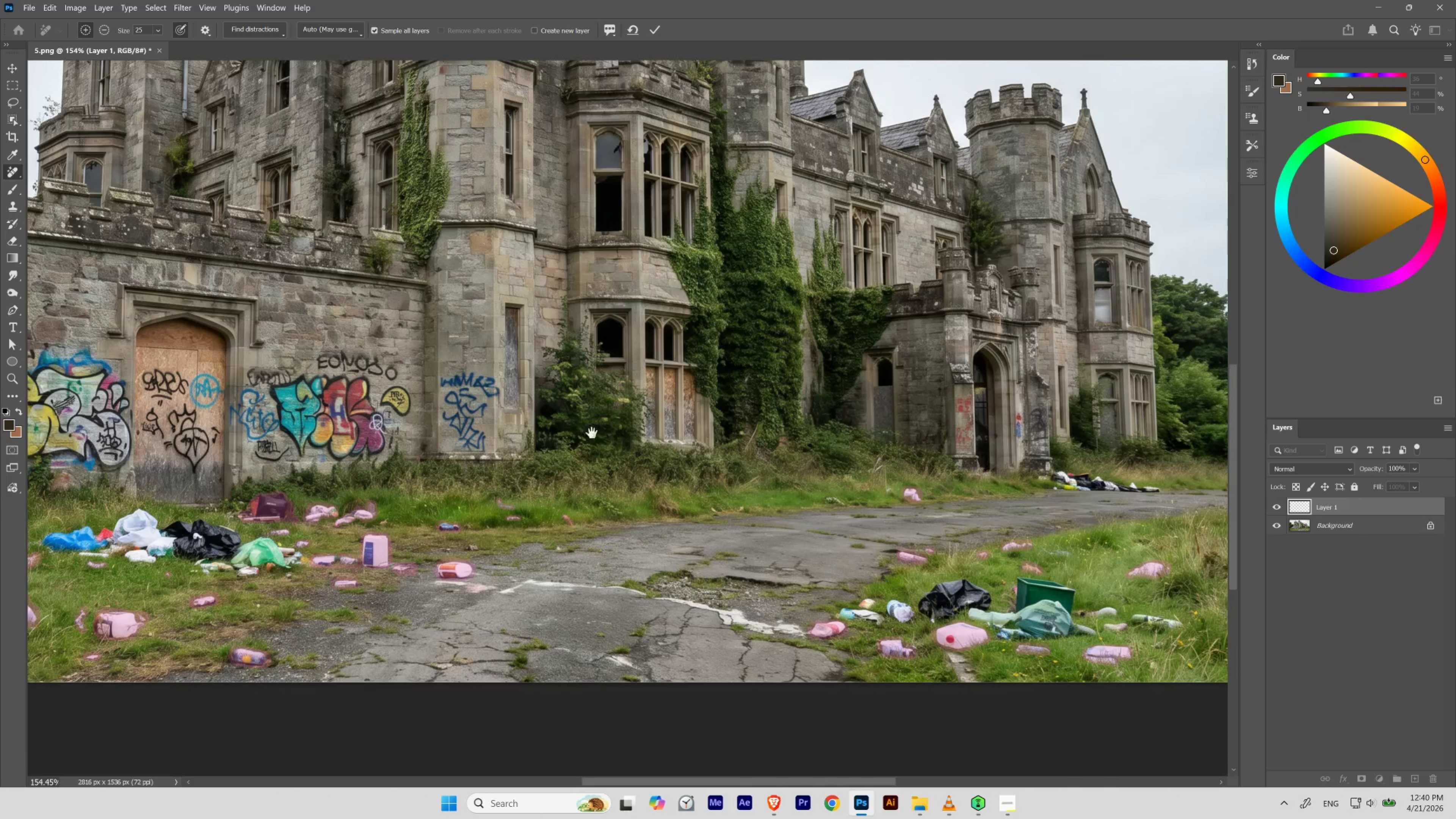 
left_click_drag(start_coordinate=[626, 439], to_coordinate=[615, 464])
 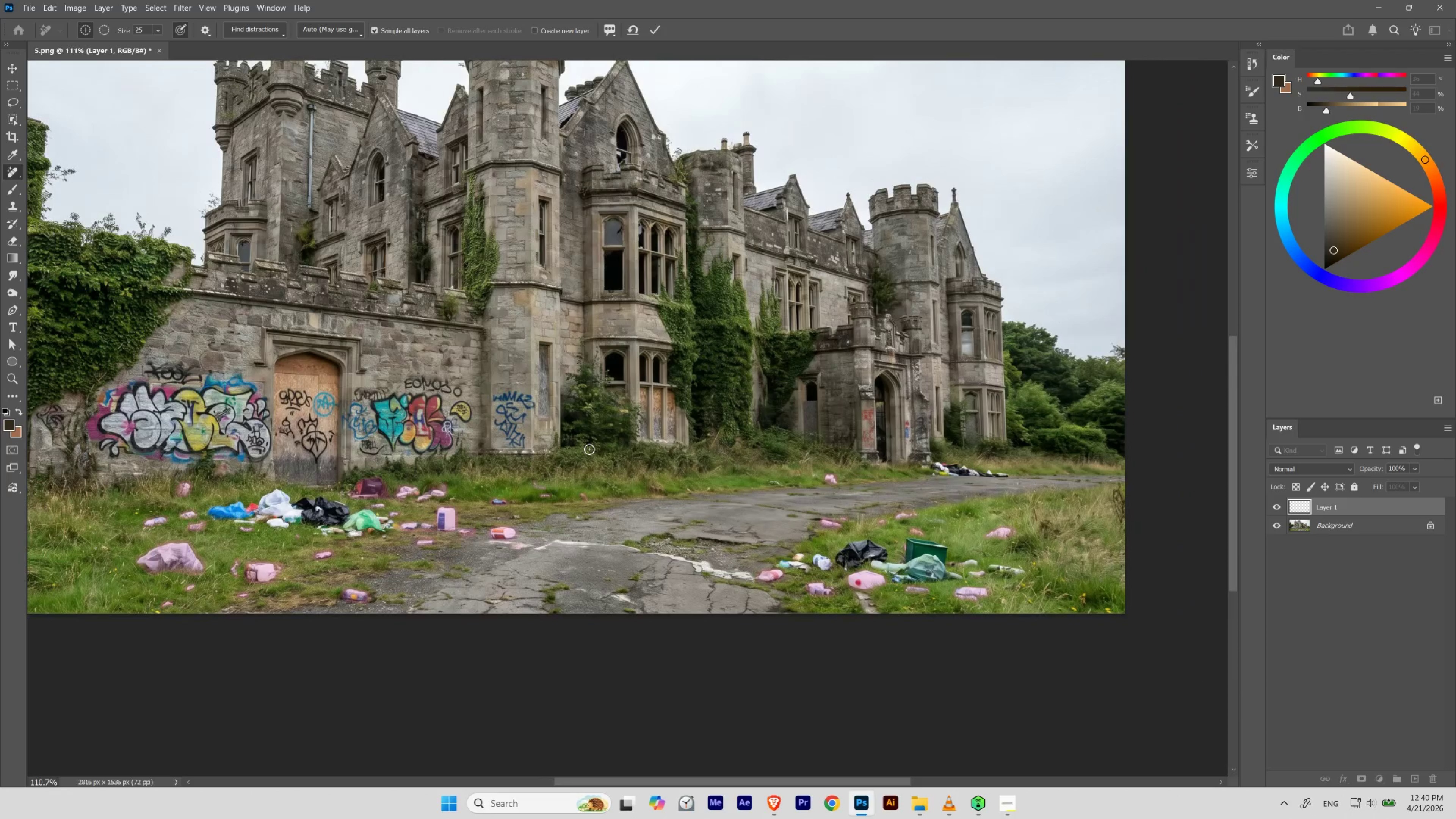 
key(Control+0)
 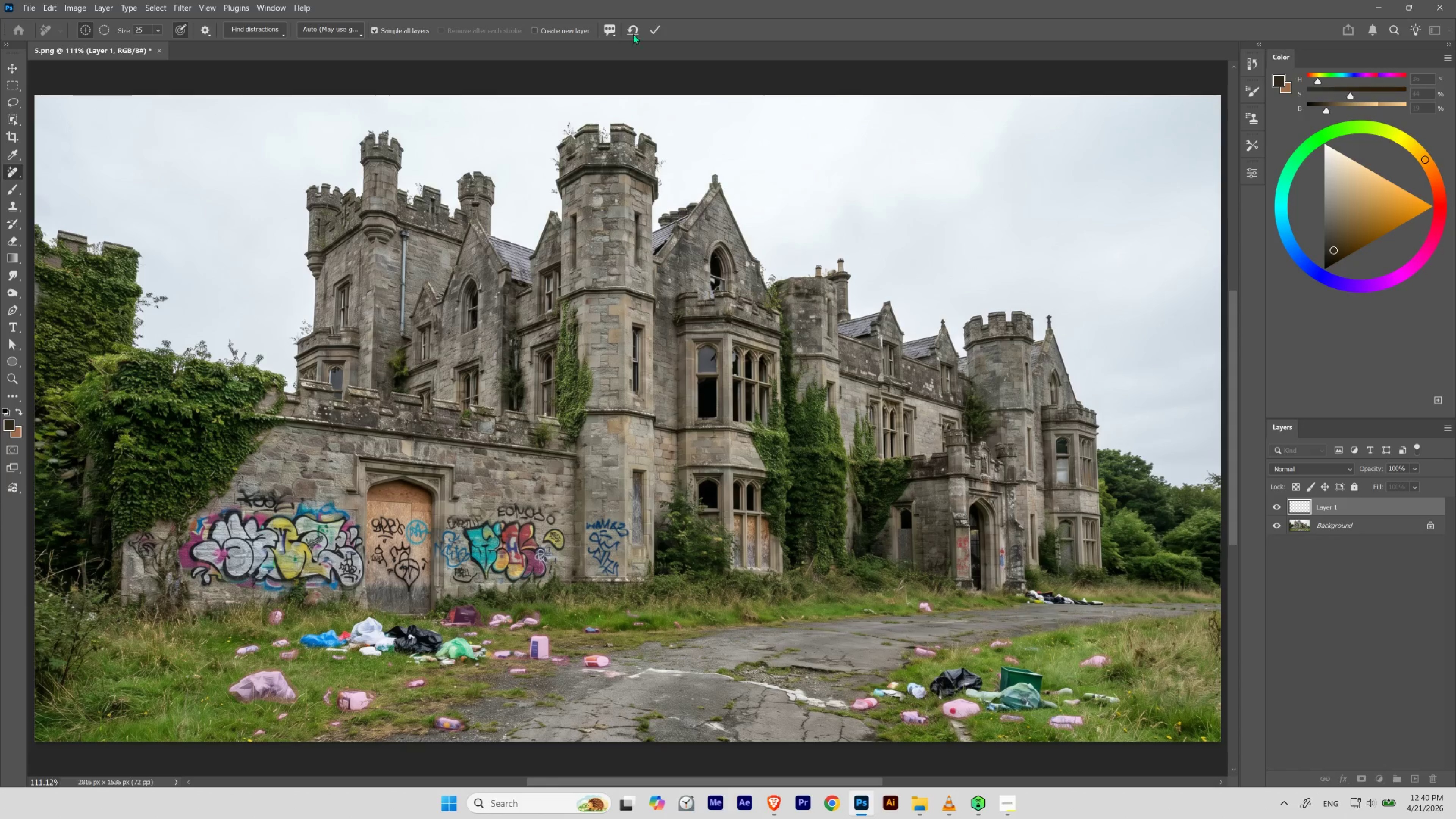 
left_click([655, 29])
 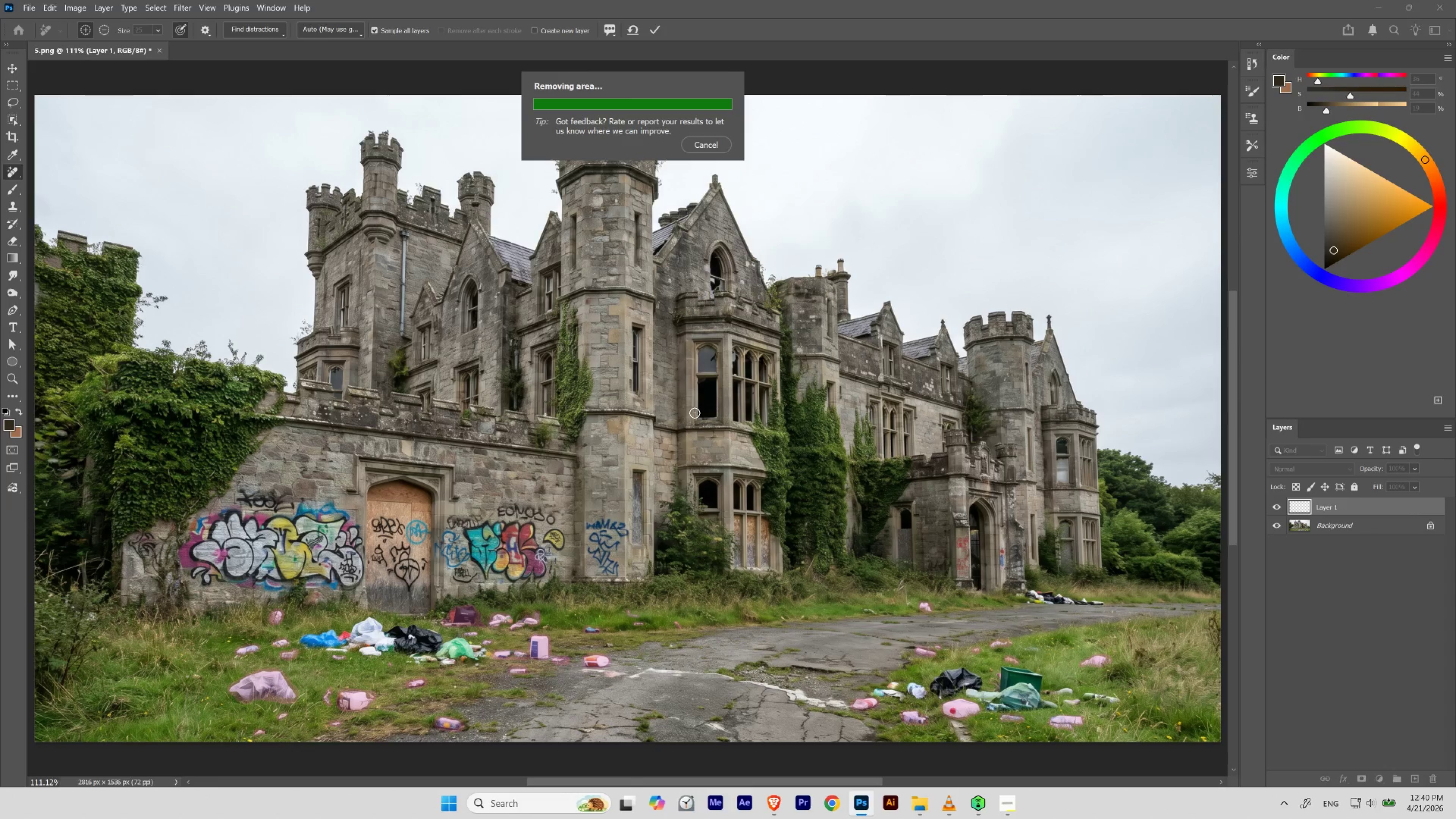 
wait(27.79)
 